 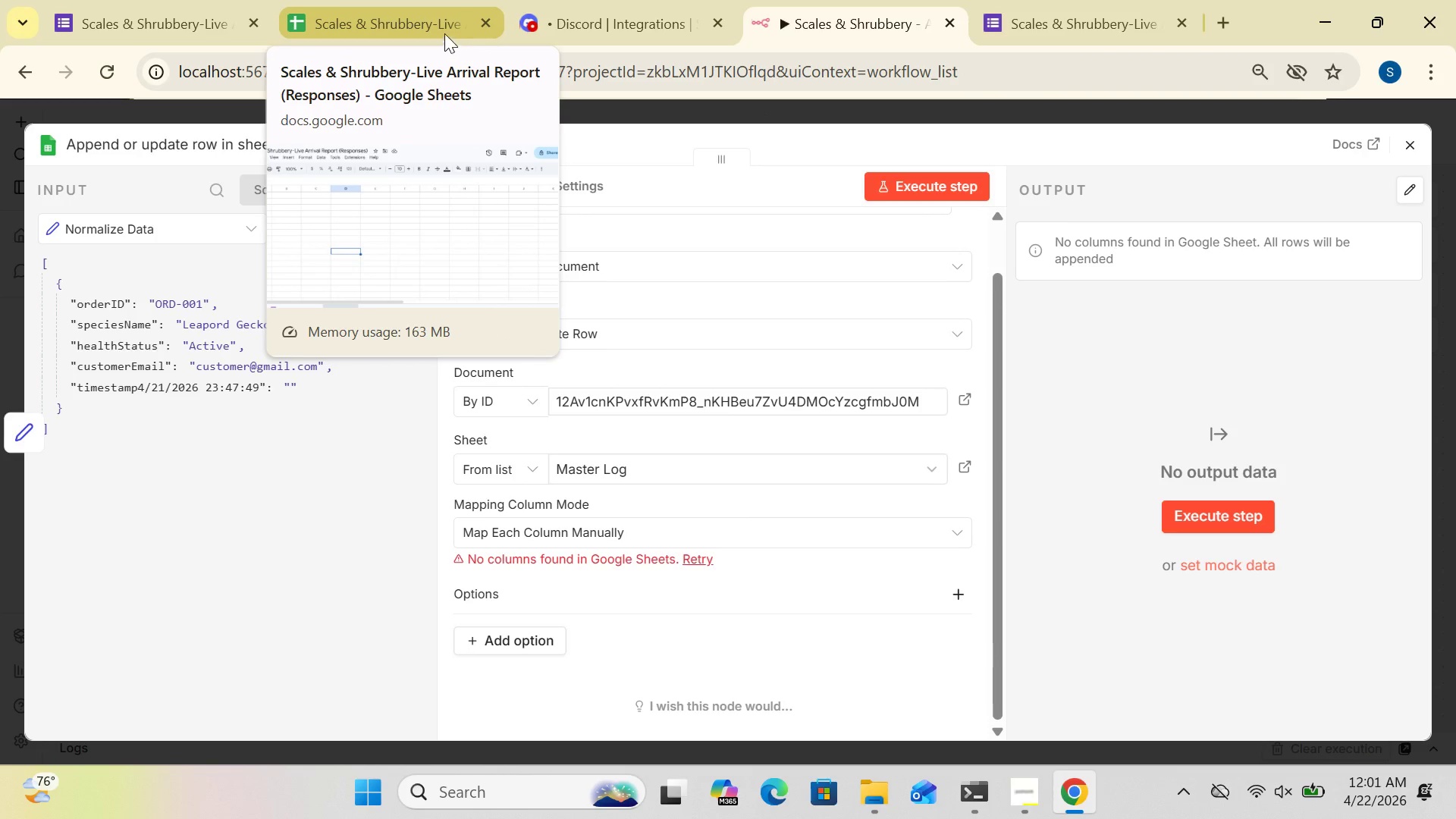 
left_click([387, 29])
 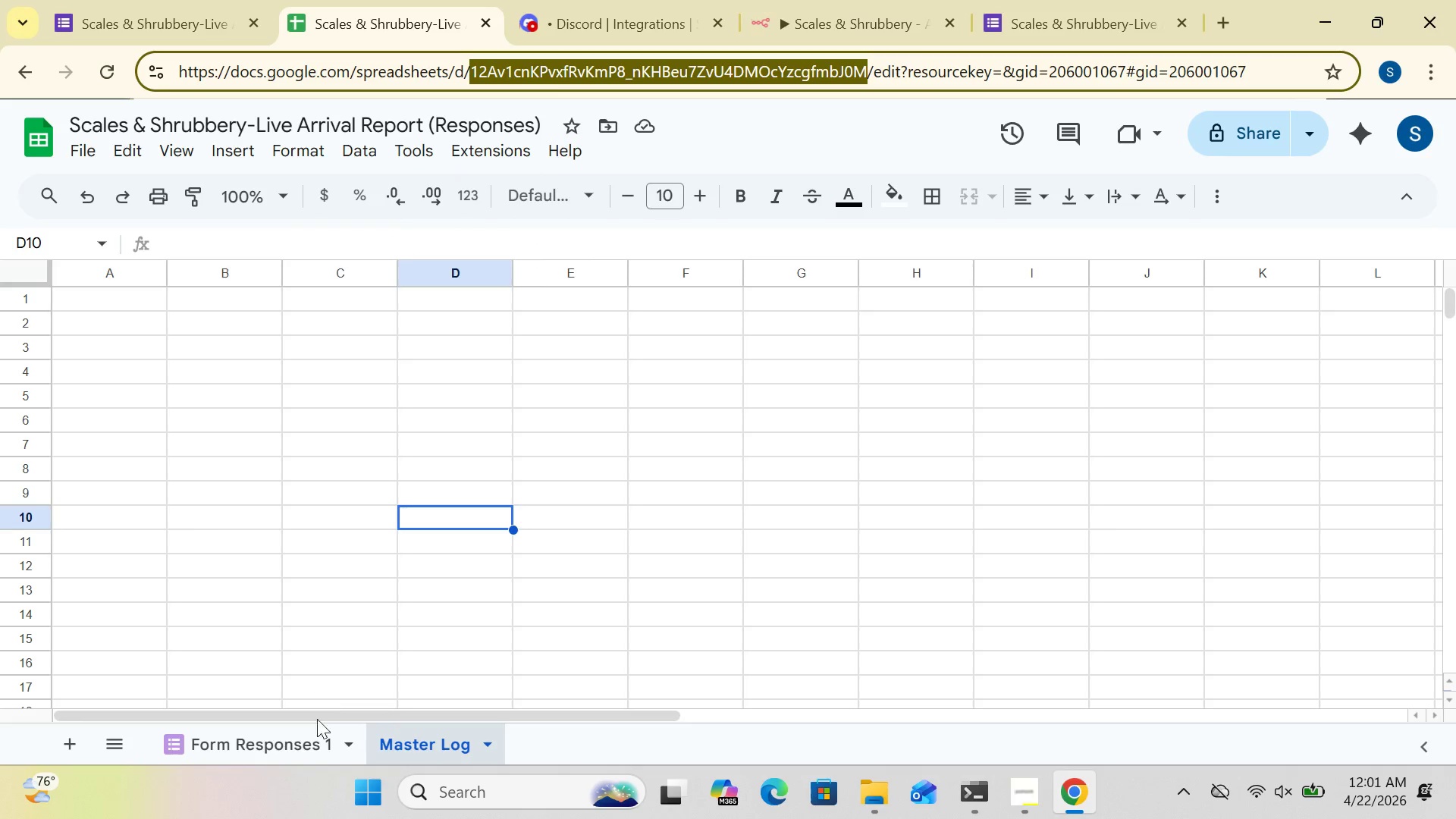 
left_click([309, 742])
 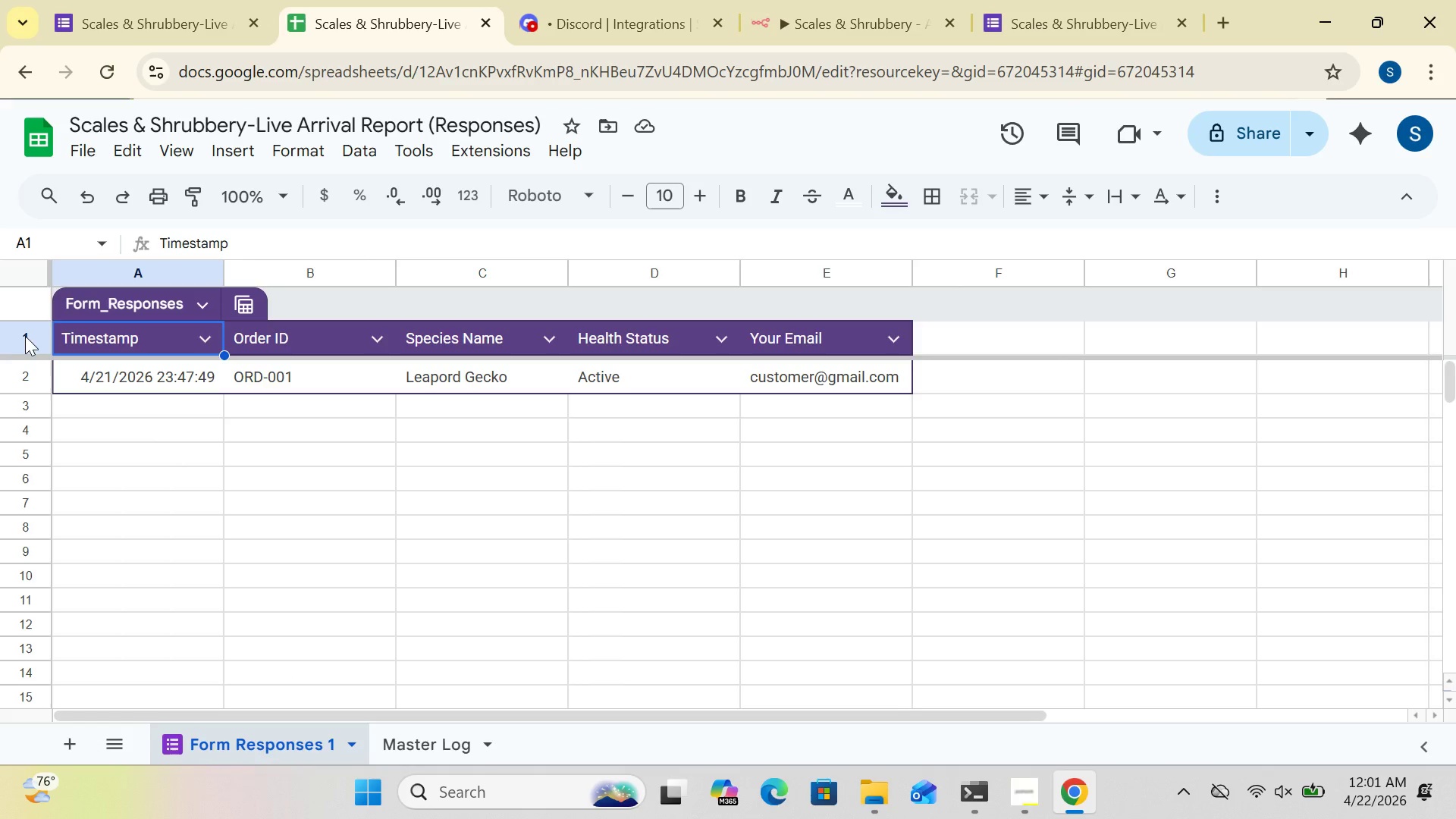 
left_click([26, 332])
 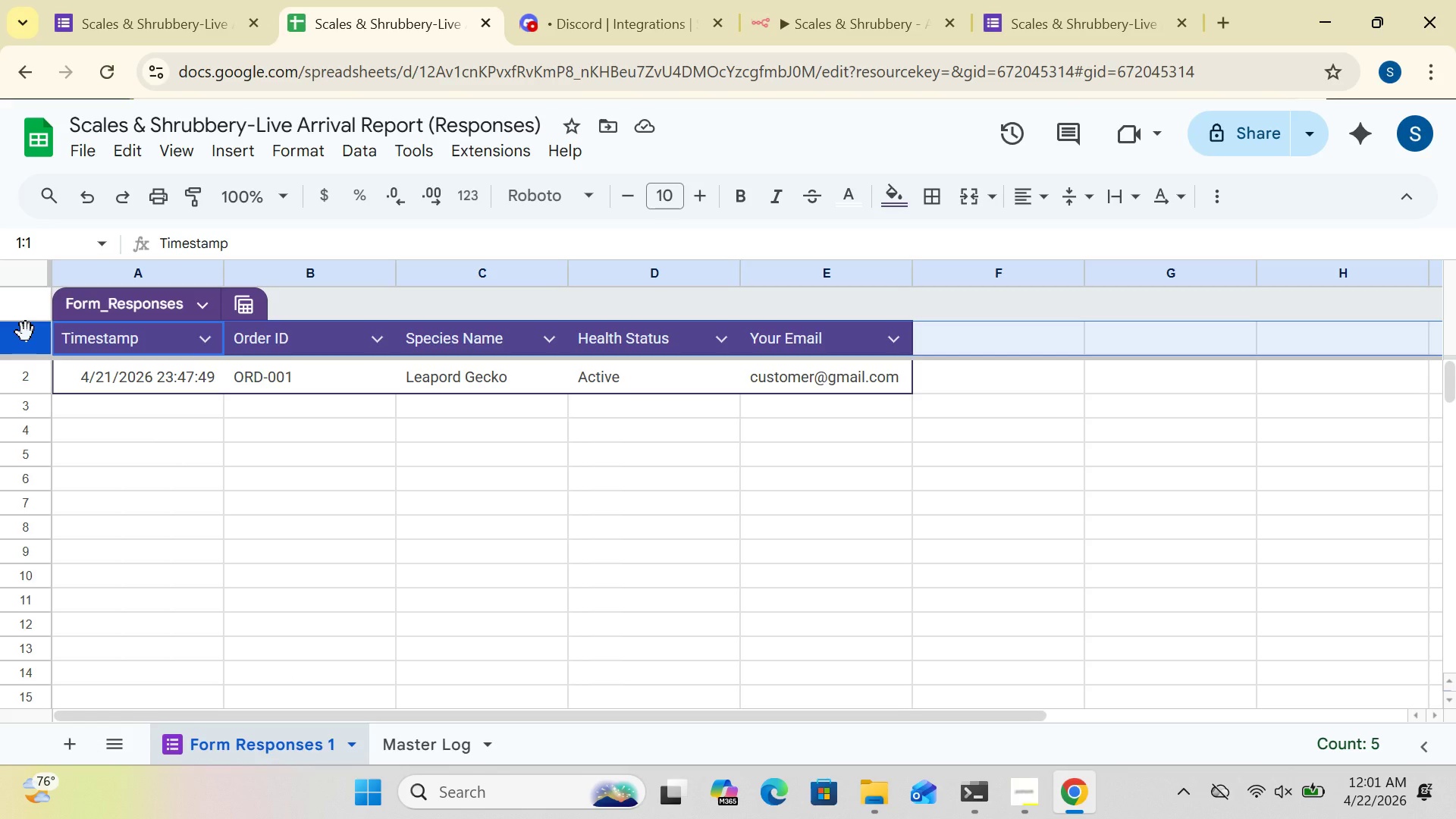 
hold_key(key=ControlLeft, duration=1.17)
 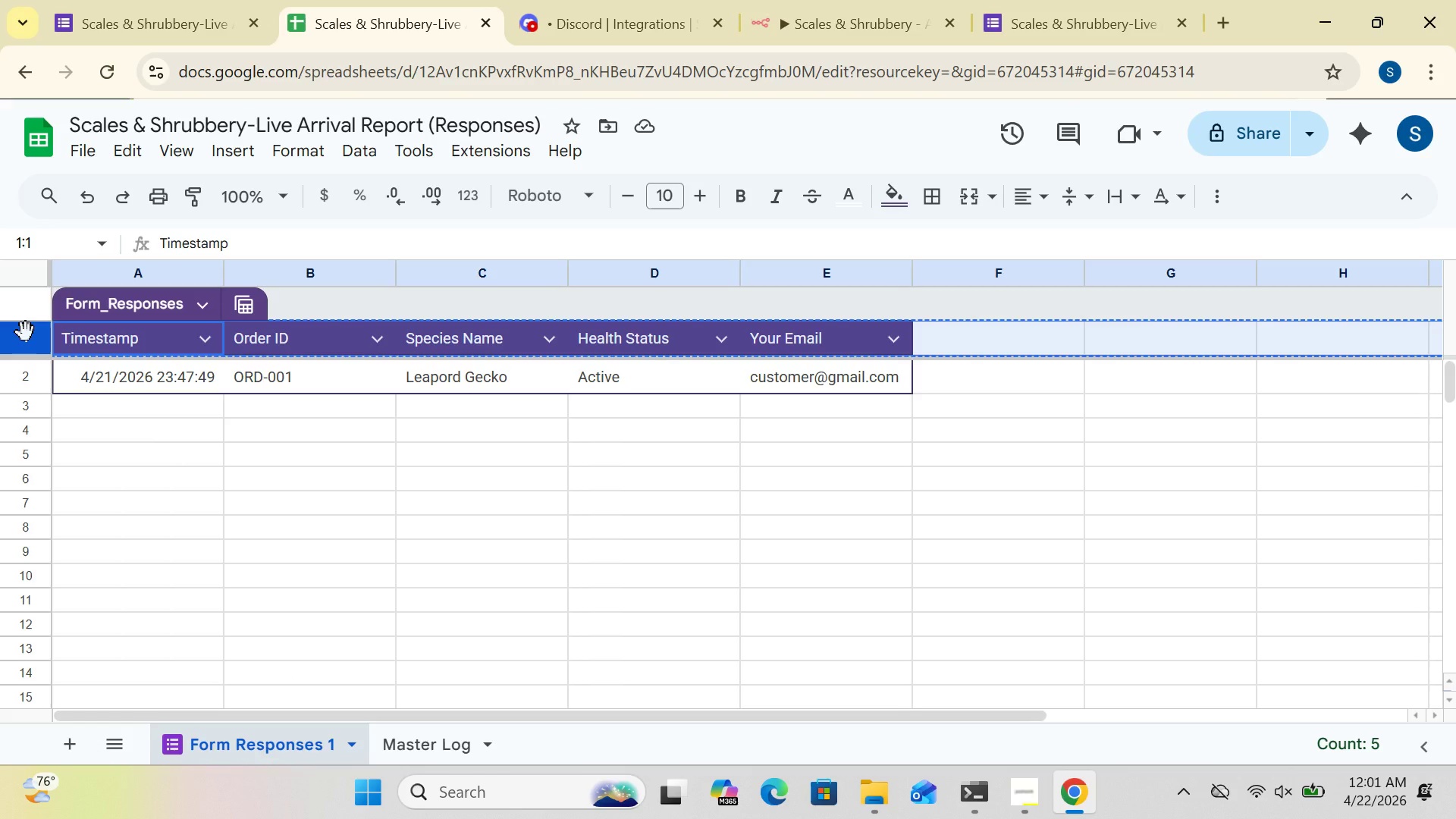 
hold_key(key=C, duration=0.39)
 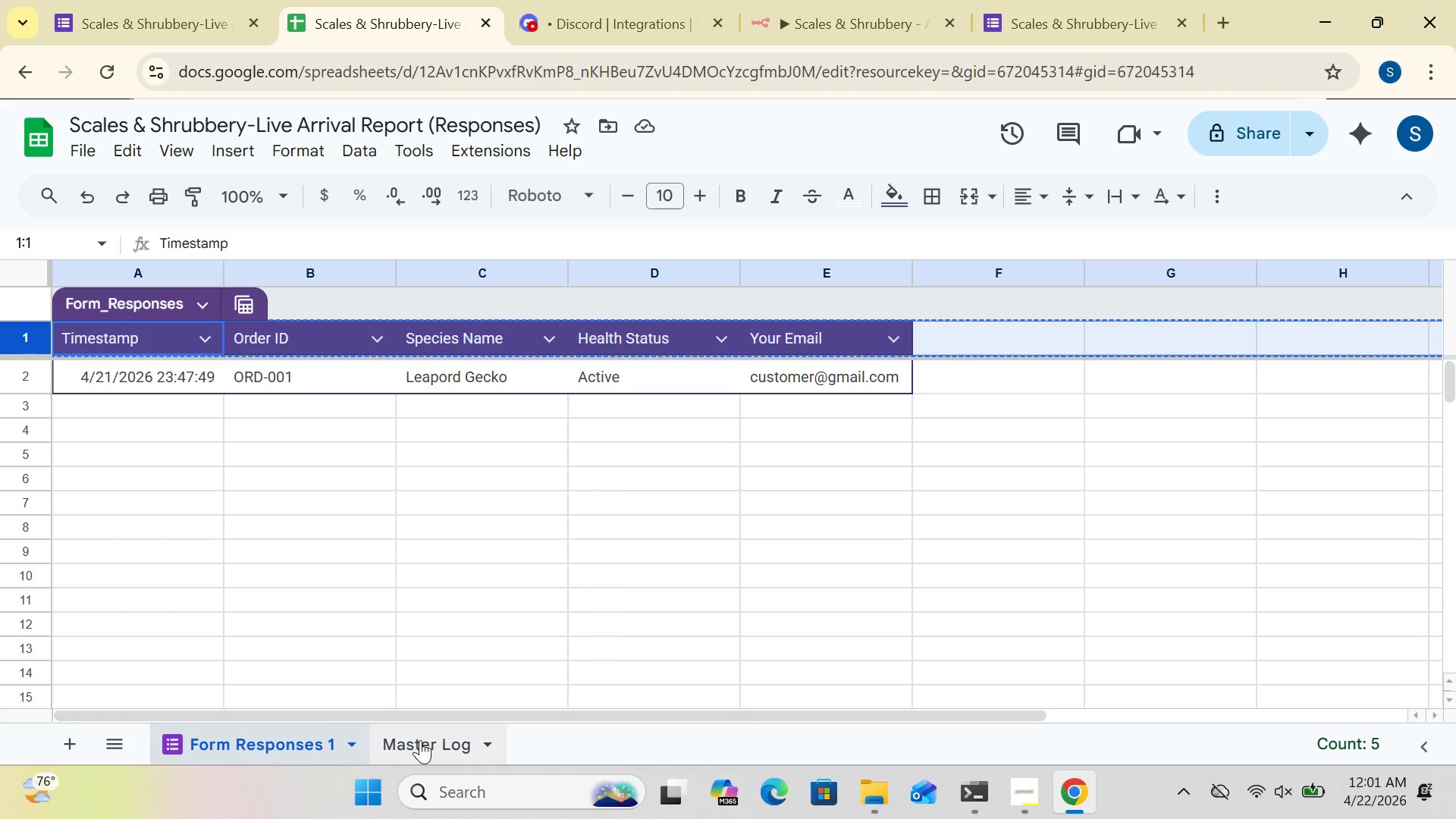 
left_click([422, 753])
 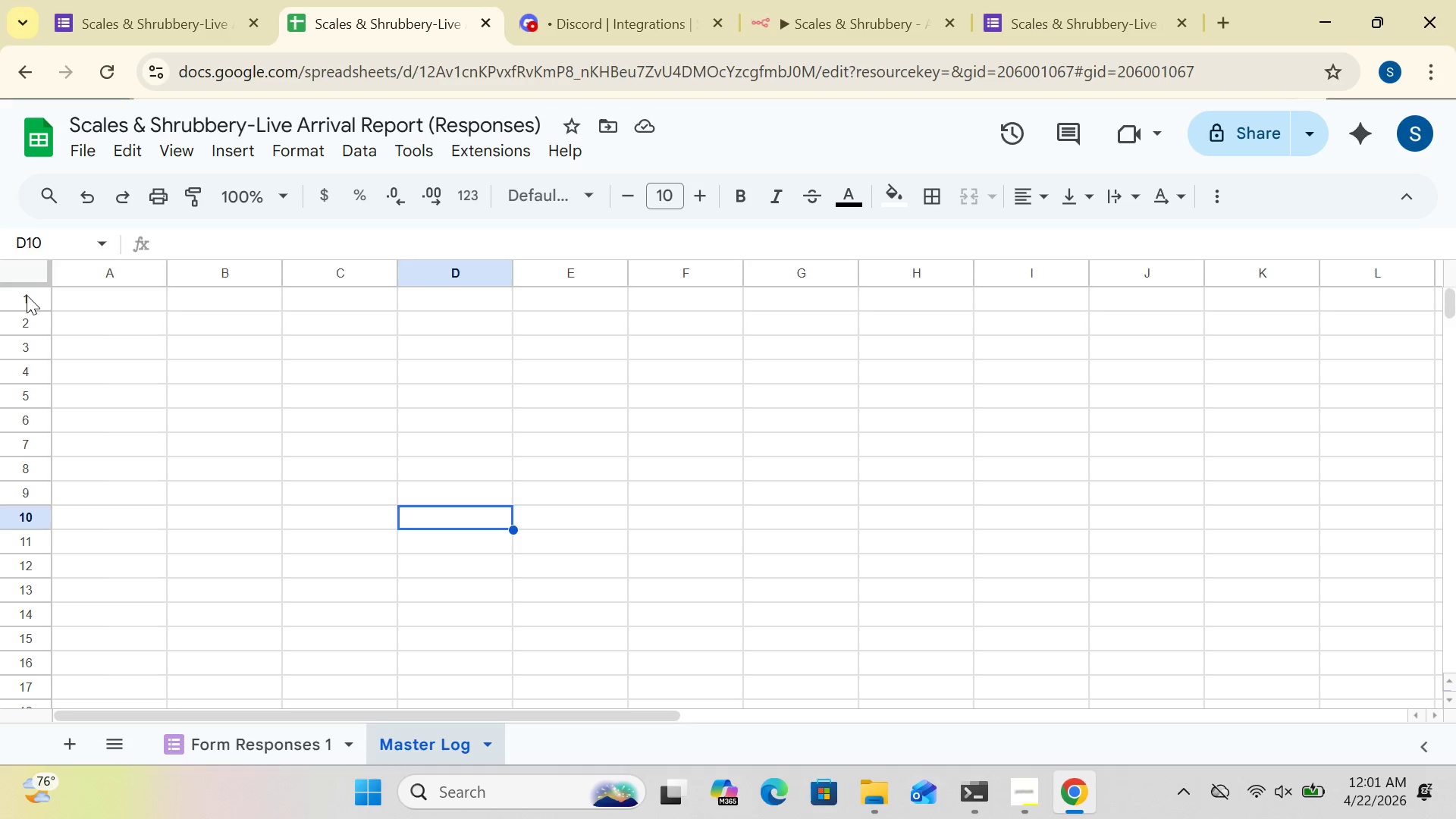 
left_click([27, 295])
 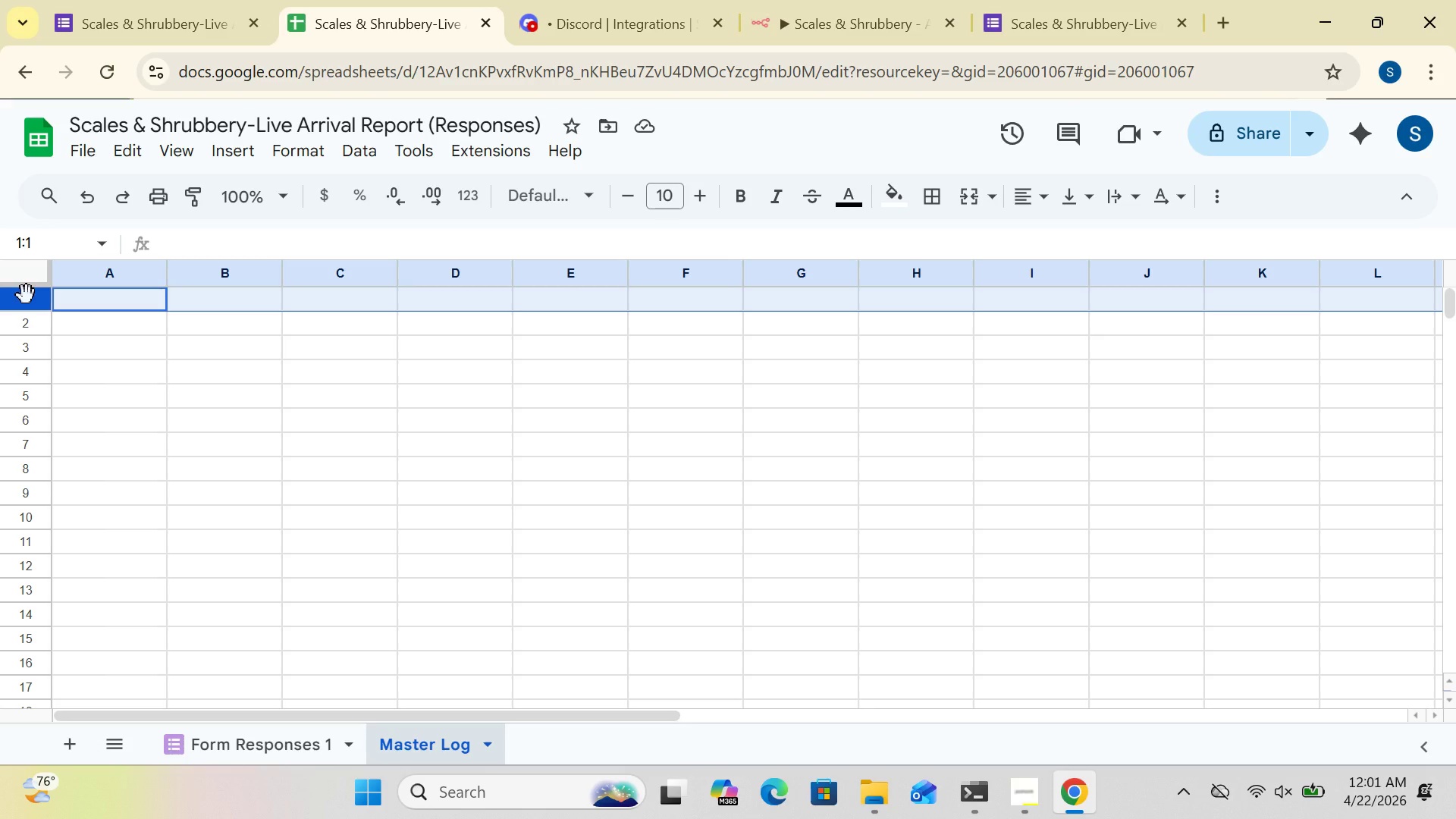 
key(Control+V)
 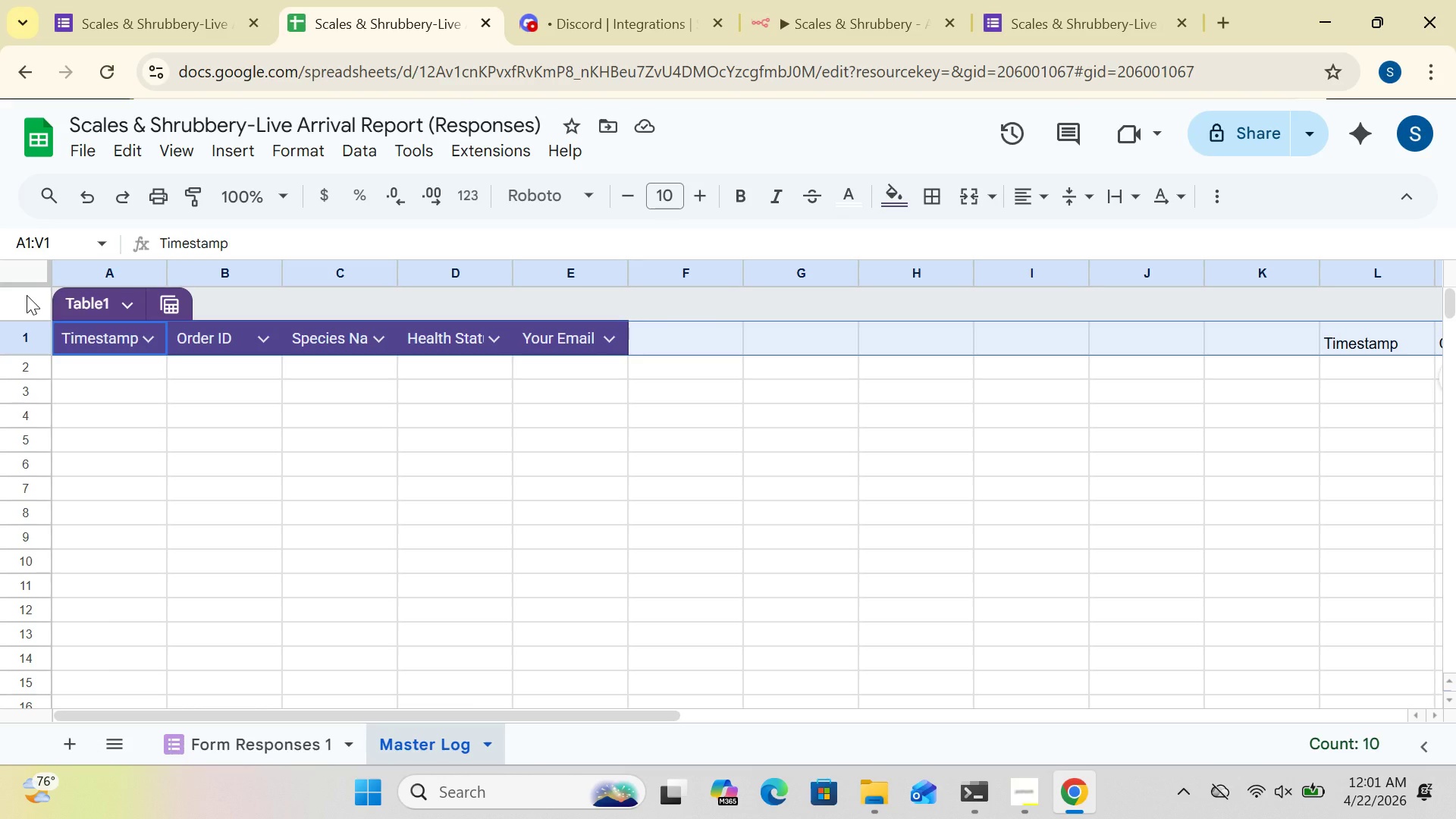 
wait(13.44)
 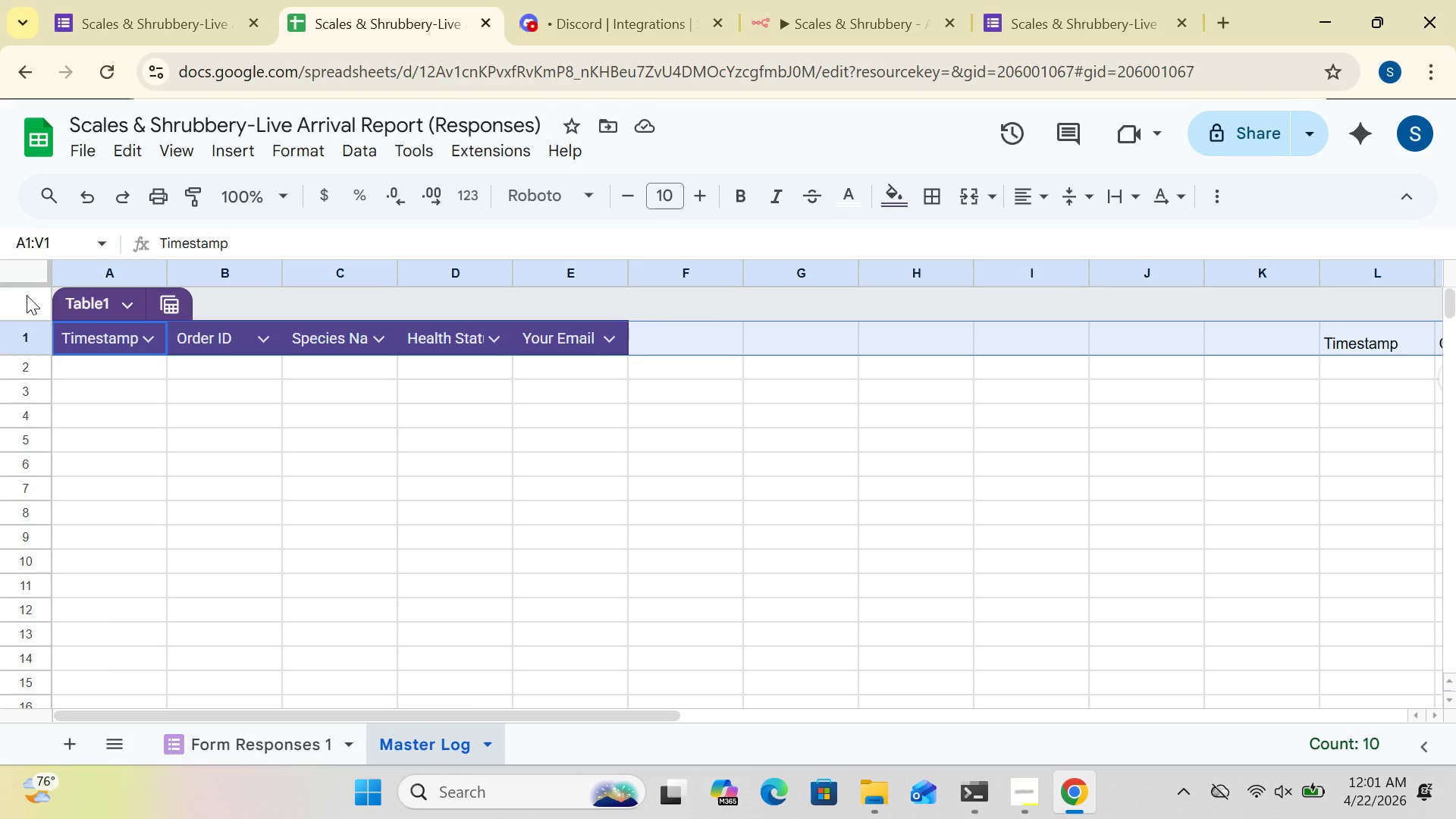 
left_click([574, 341])
 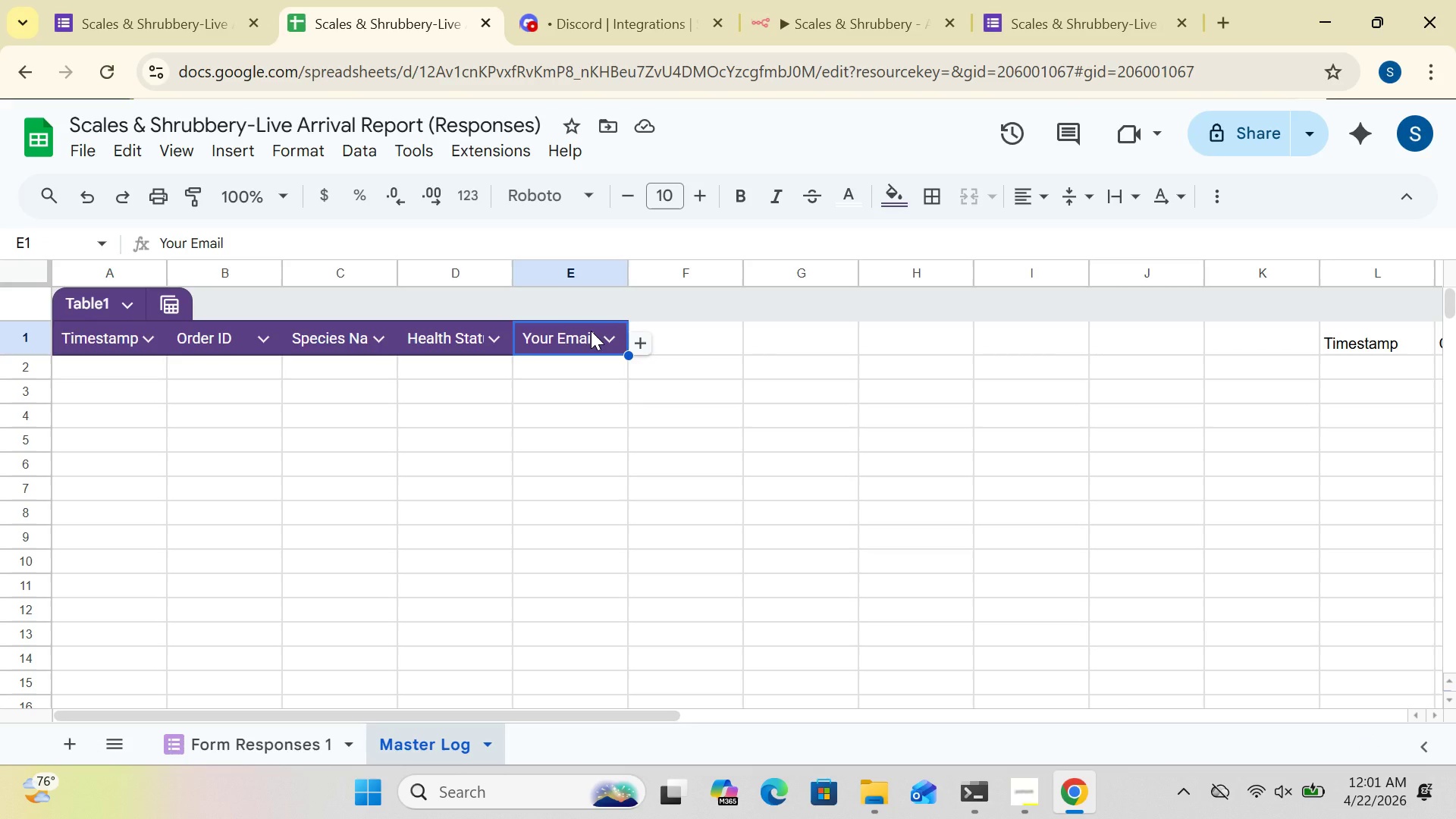 
right_click([591, 331])
 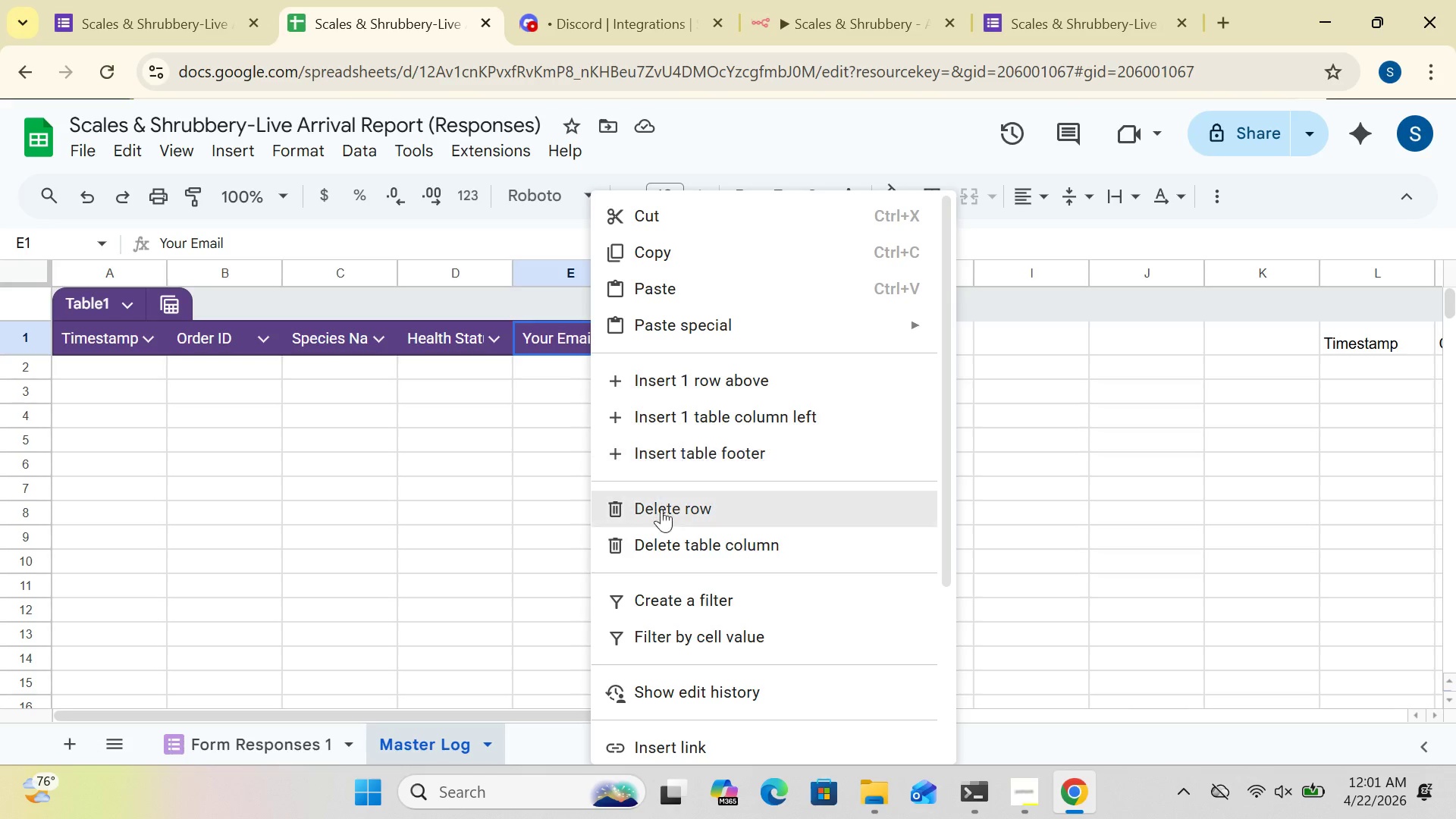 
wait(5.28)
 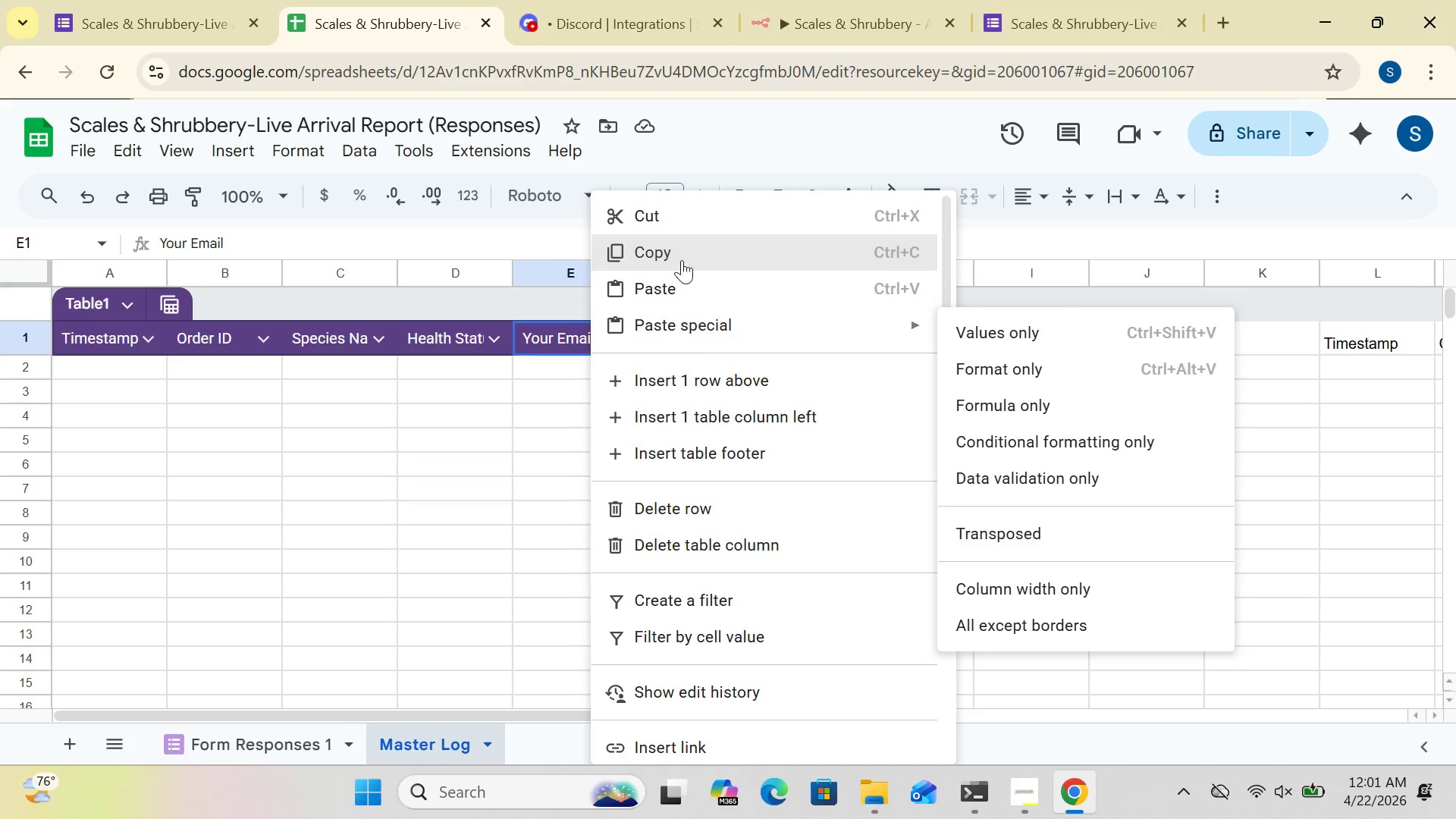 
left_click([558, 555])
 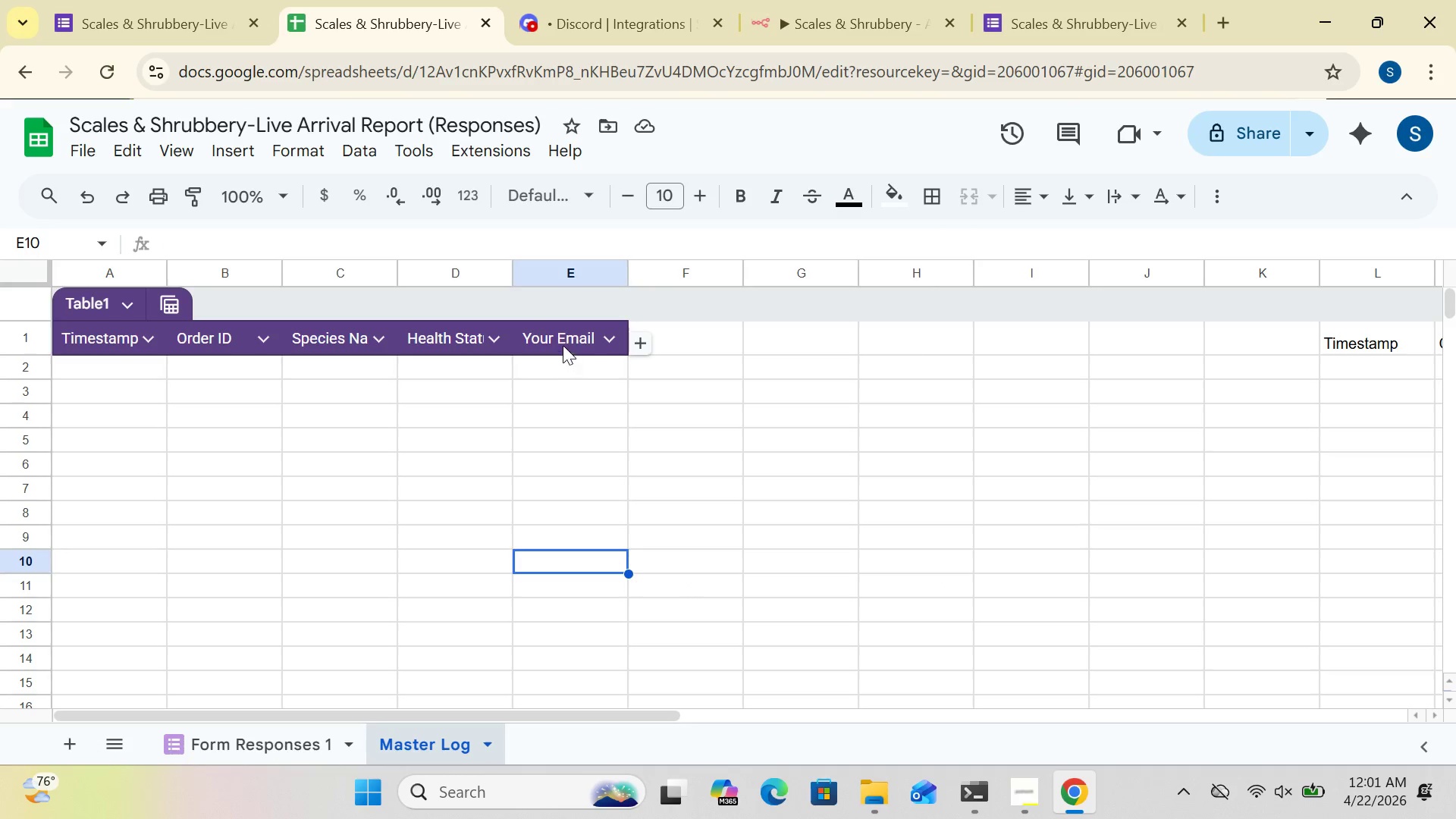 
left_click([563, 334])
 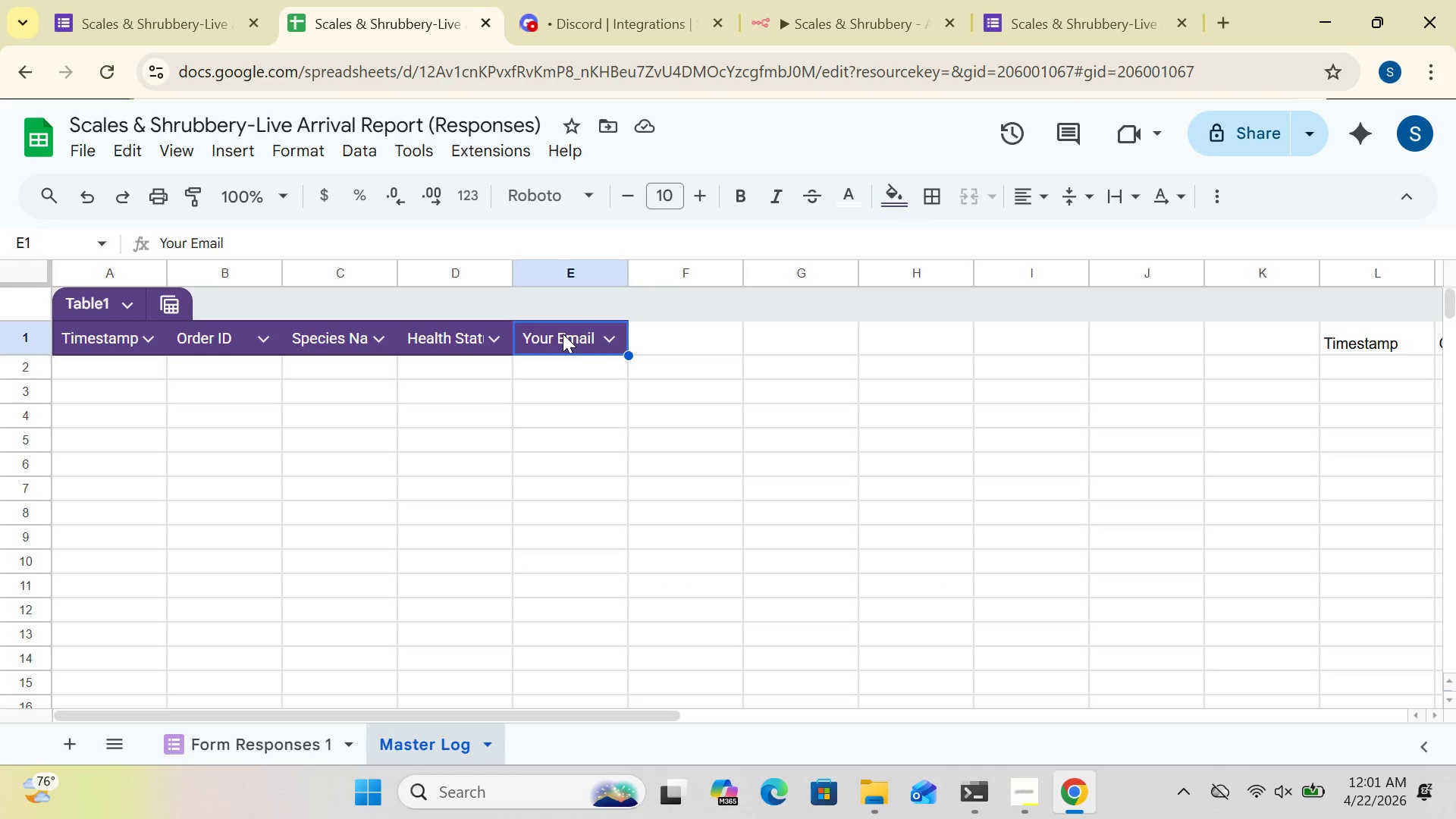 
double_click([563, 334])
 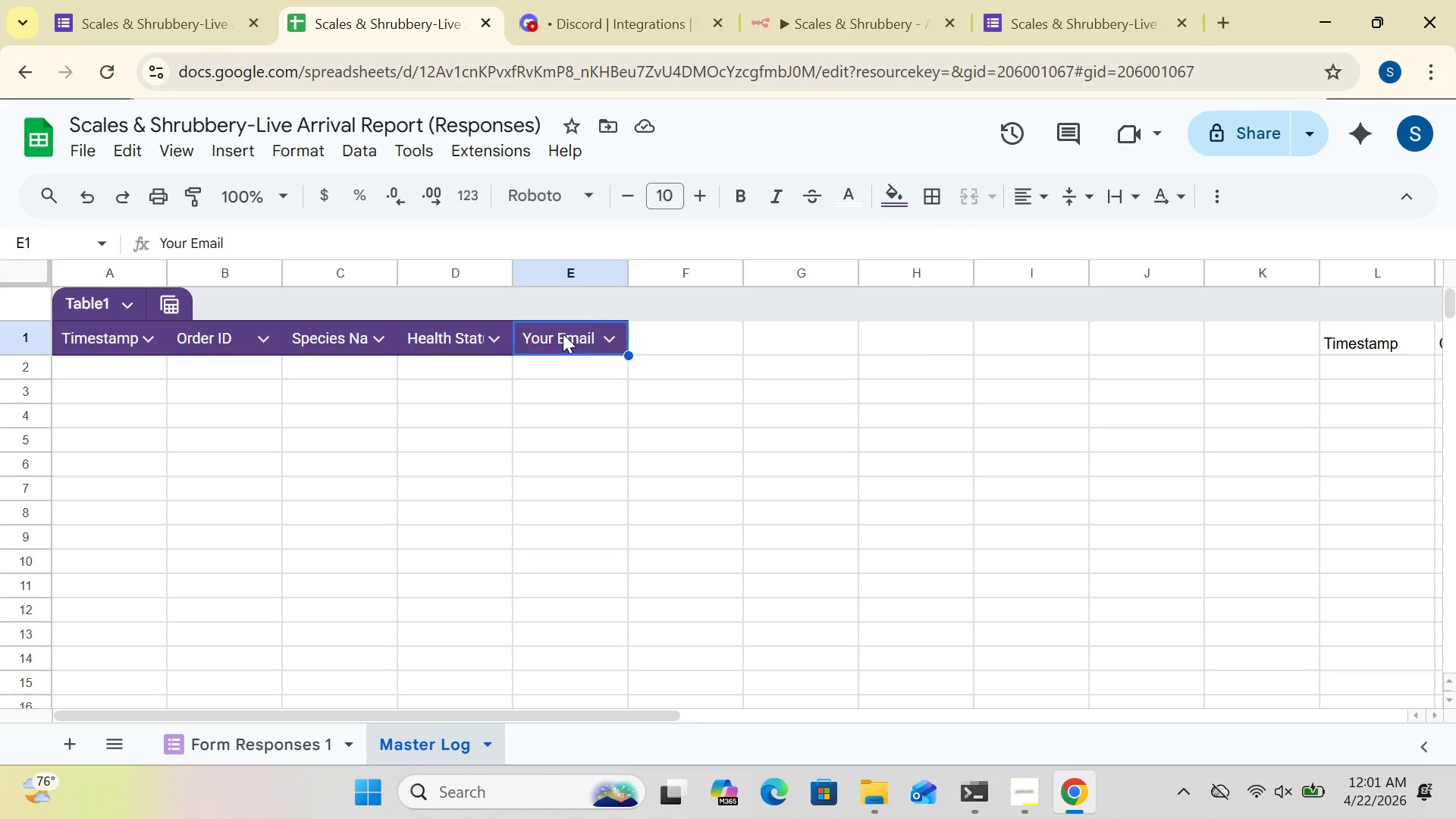 
triple_click([563, 334])
 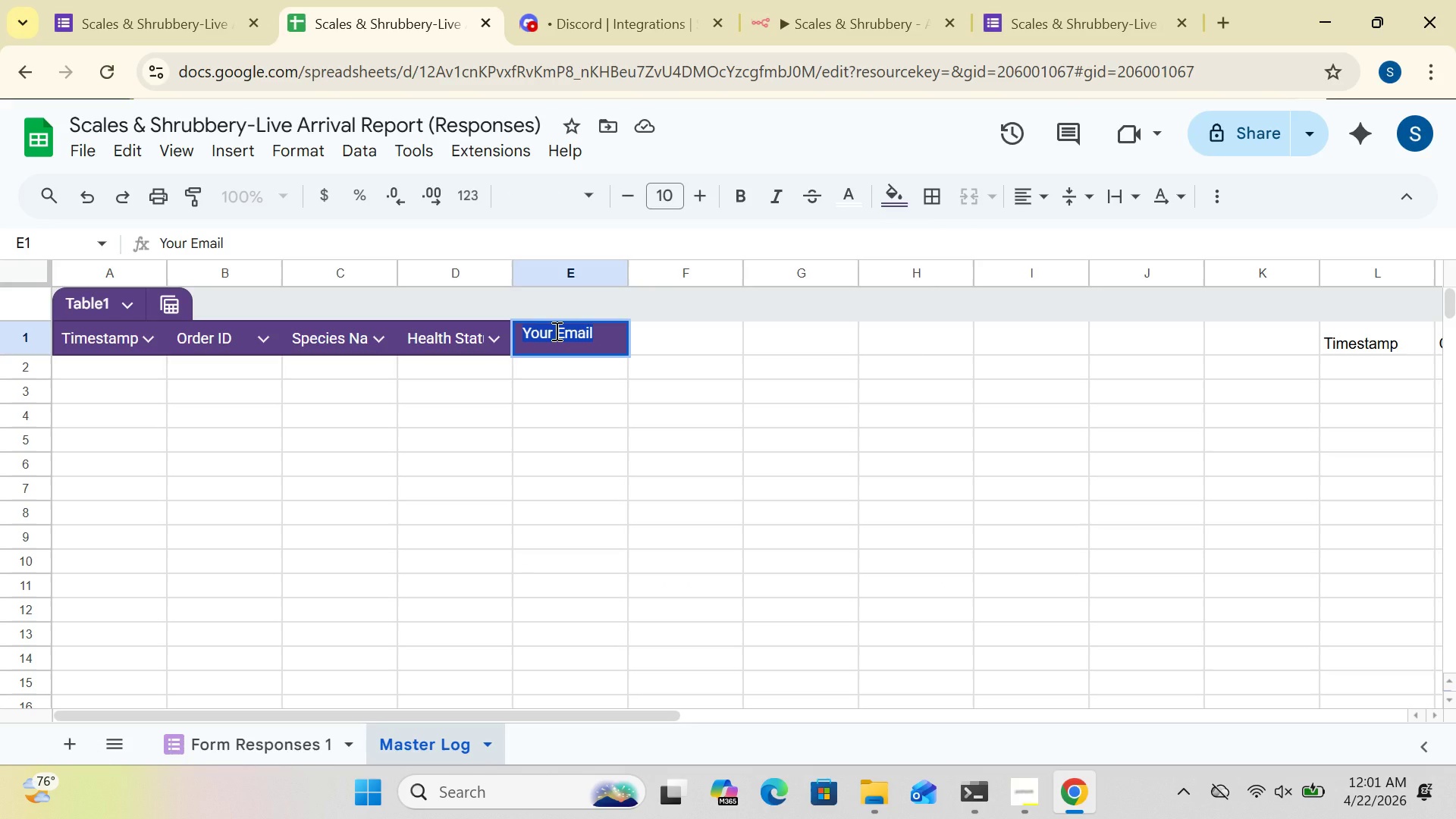 
left_click([555, 331])
 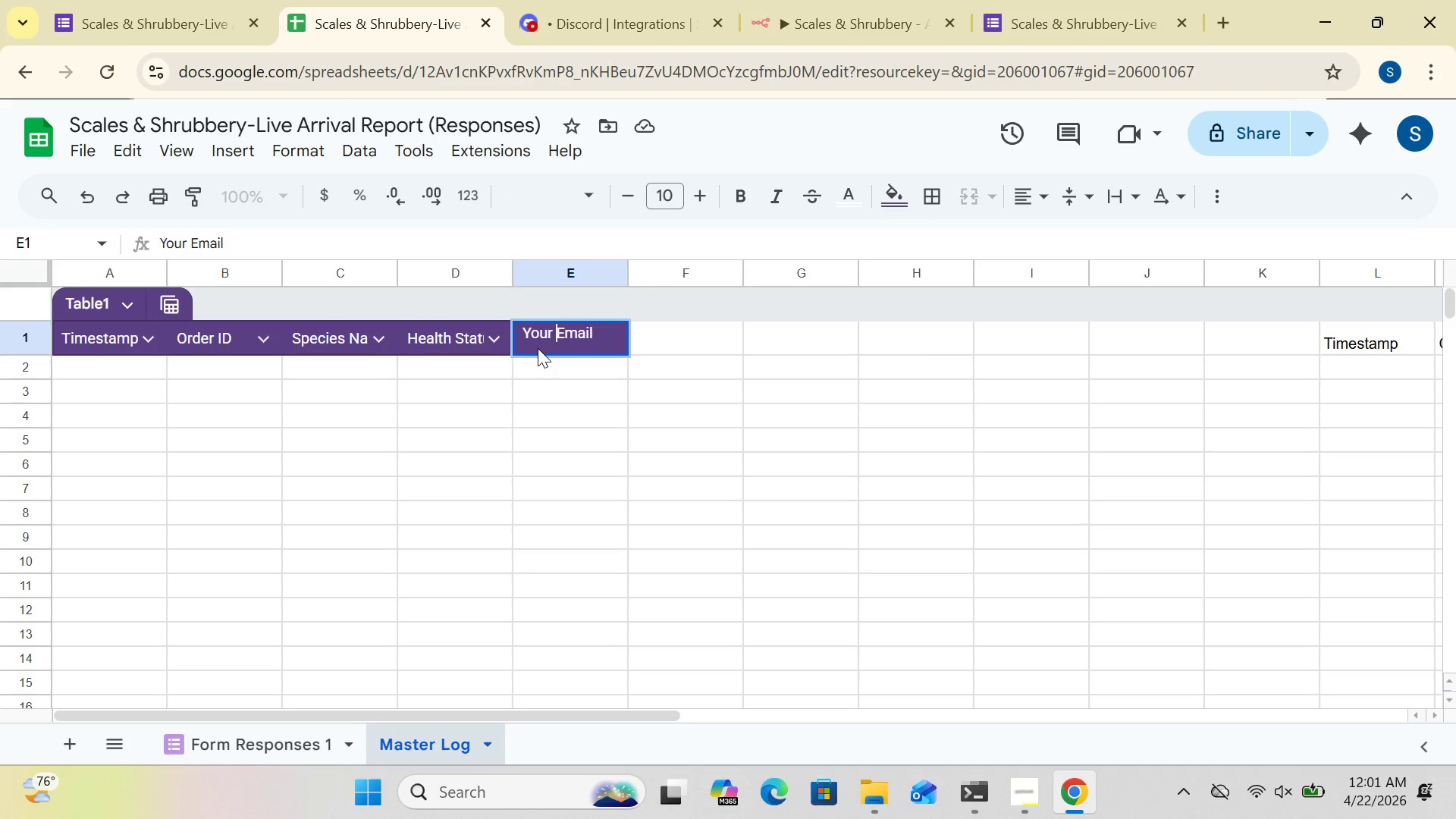 
key(Backspace)
key(Backspace)
key(Backspace)
key(Backspace)
key(Backspace)
type(Customer )
 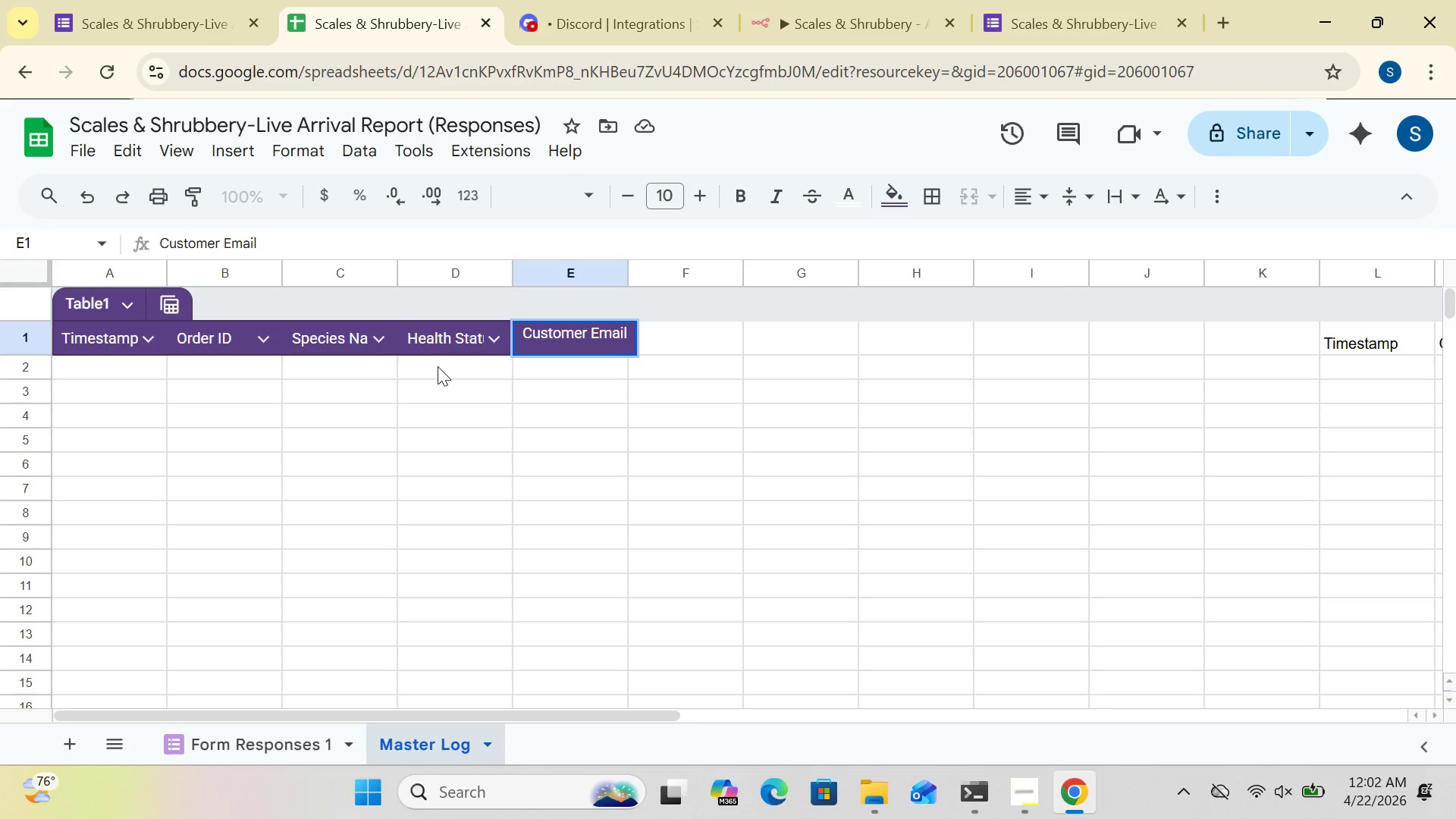 
hold_key(key=ControlLeft, duration=0.97)
 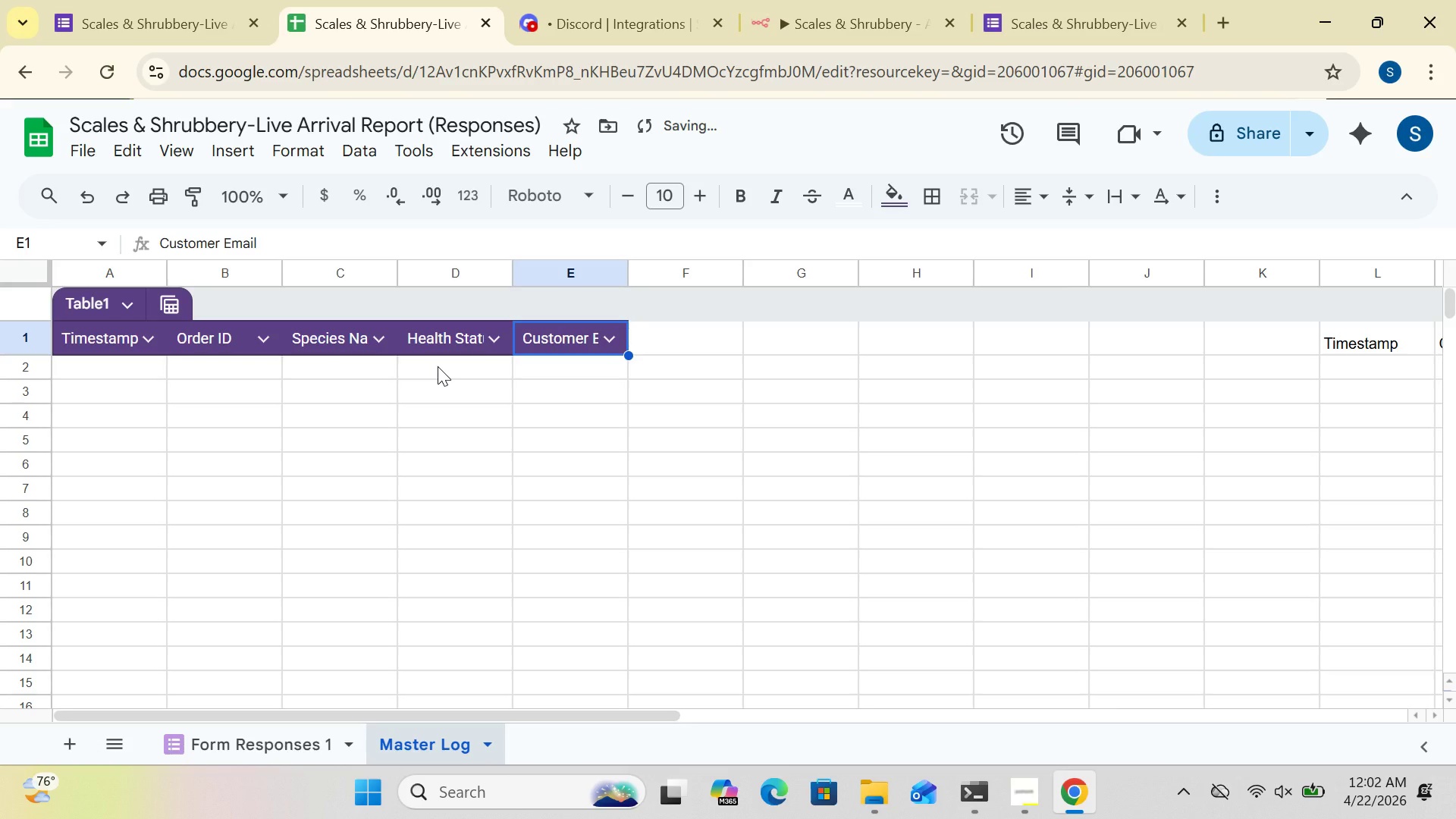 
hold_key(key=S, duration=0.52)
 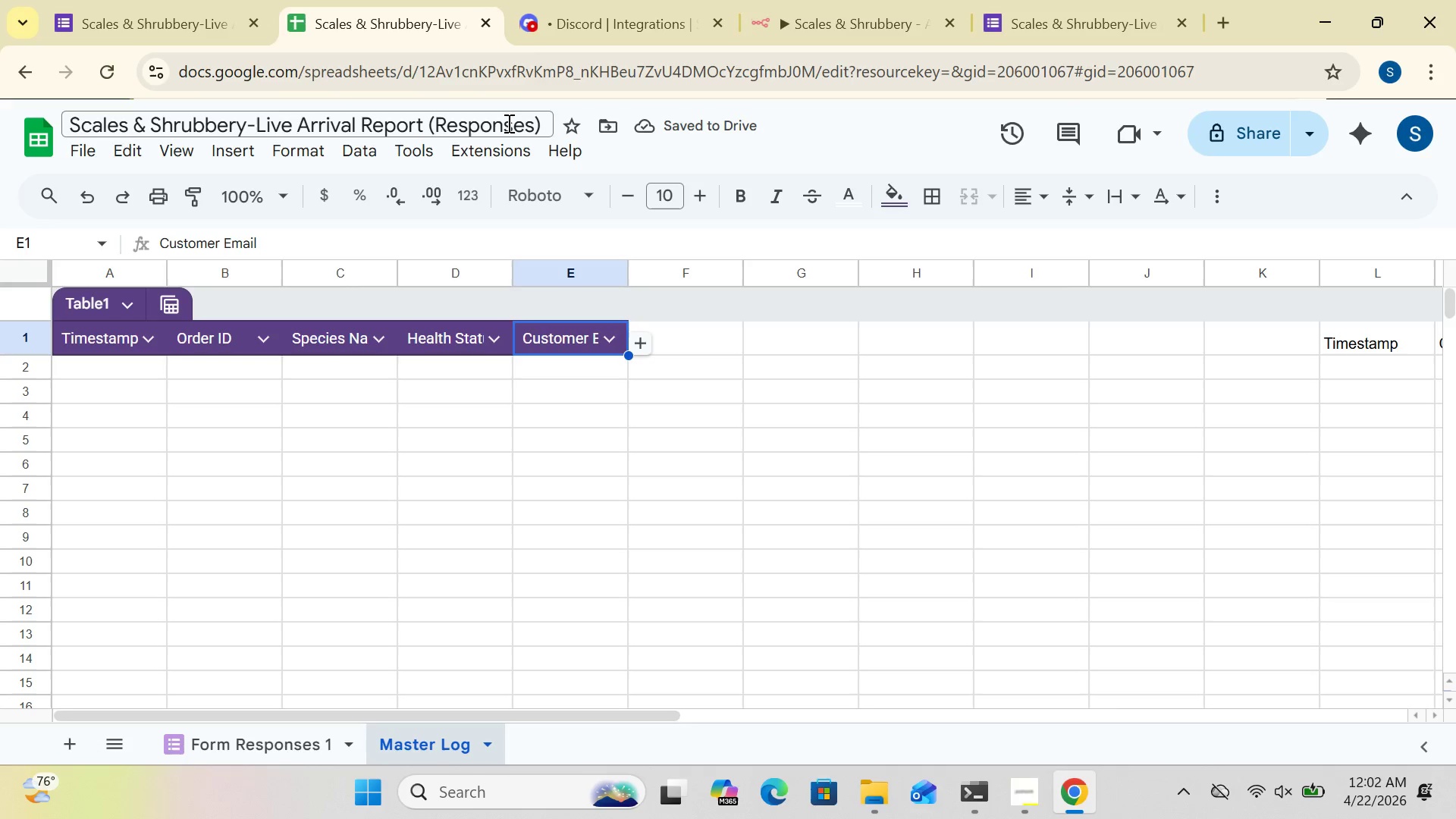 
left_click([874, 9])
 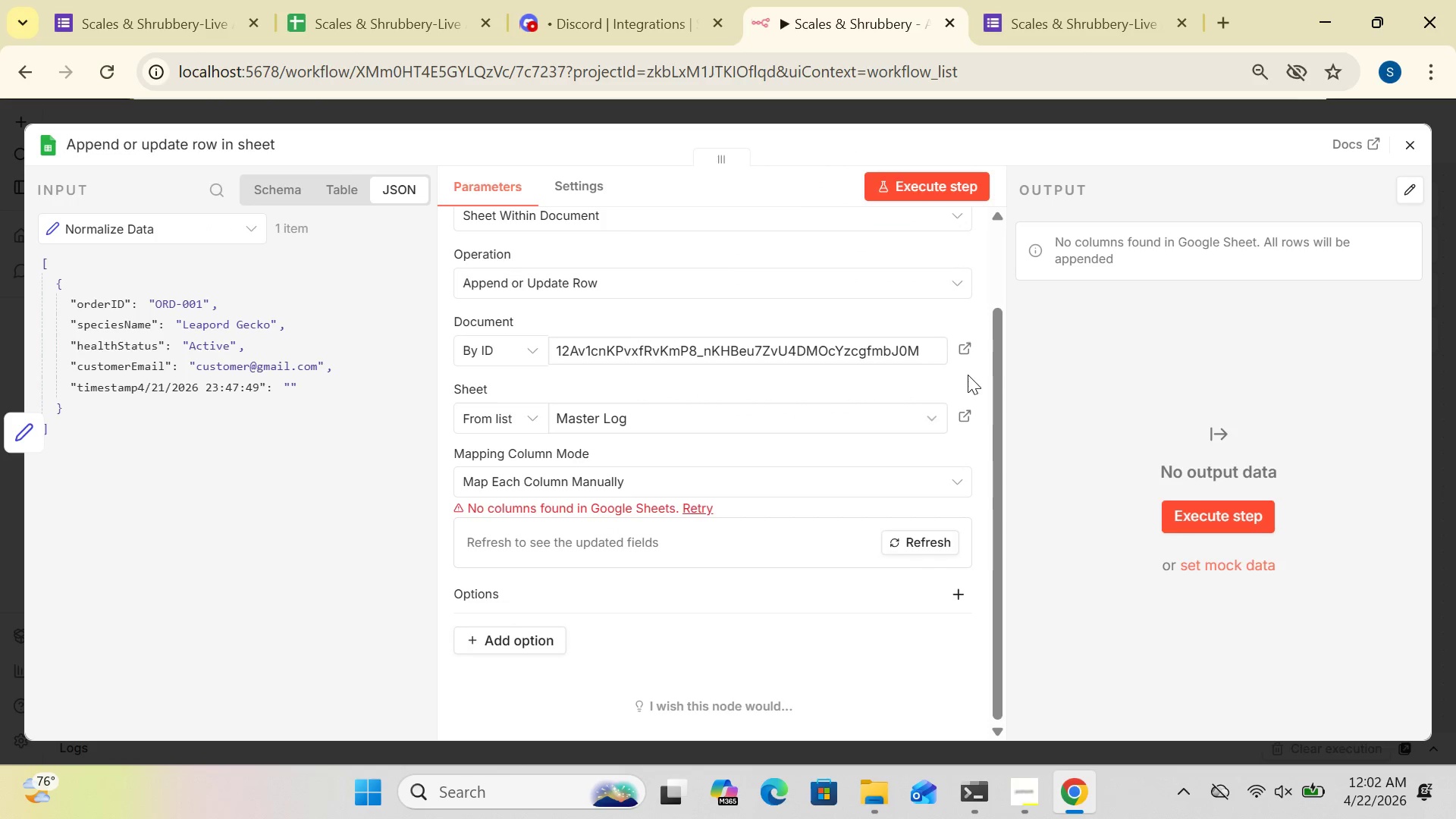 
left_click_drag(start_coordinate=[975, 372], to_coordinate=[887, 406])
 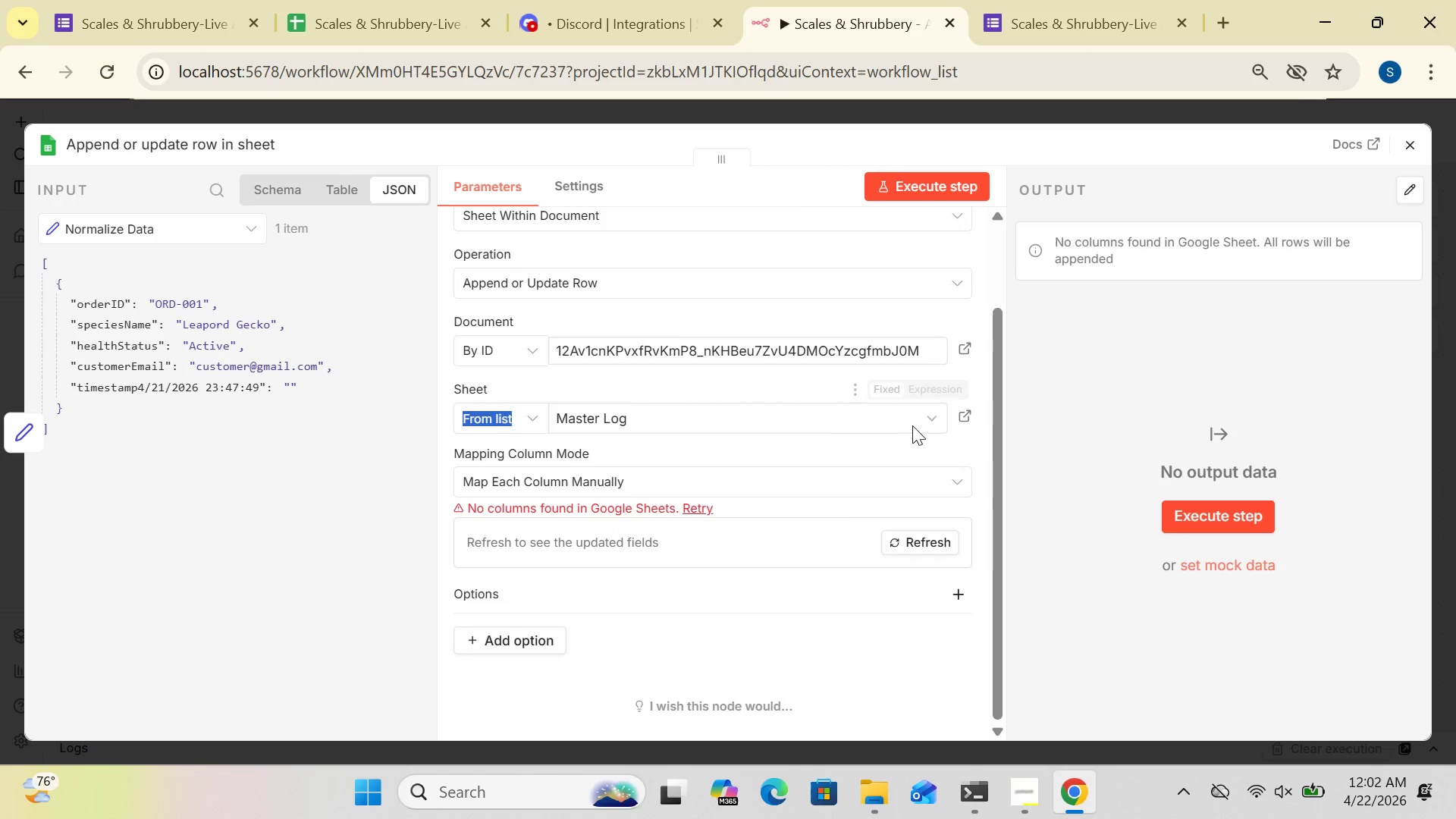 
left_click([919, 417])
 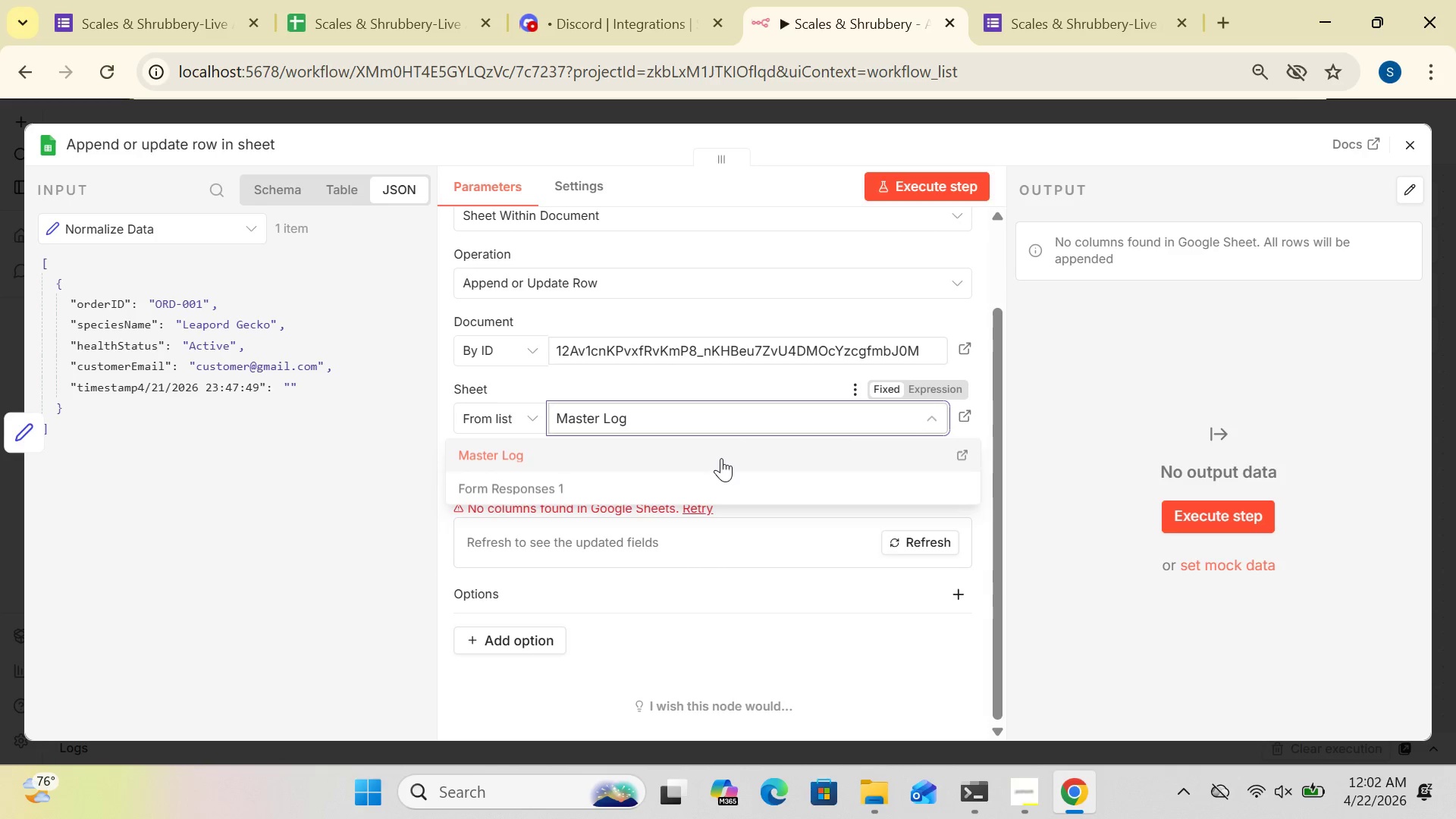 
left_click([721, 458])
 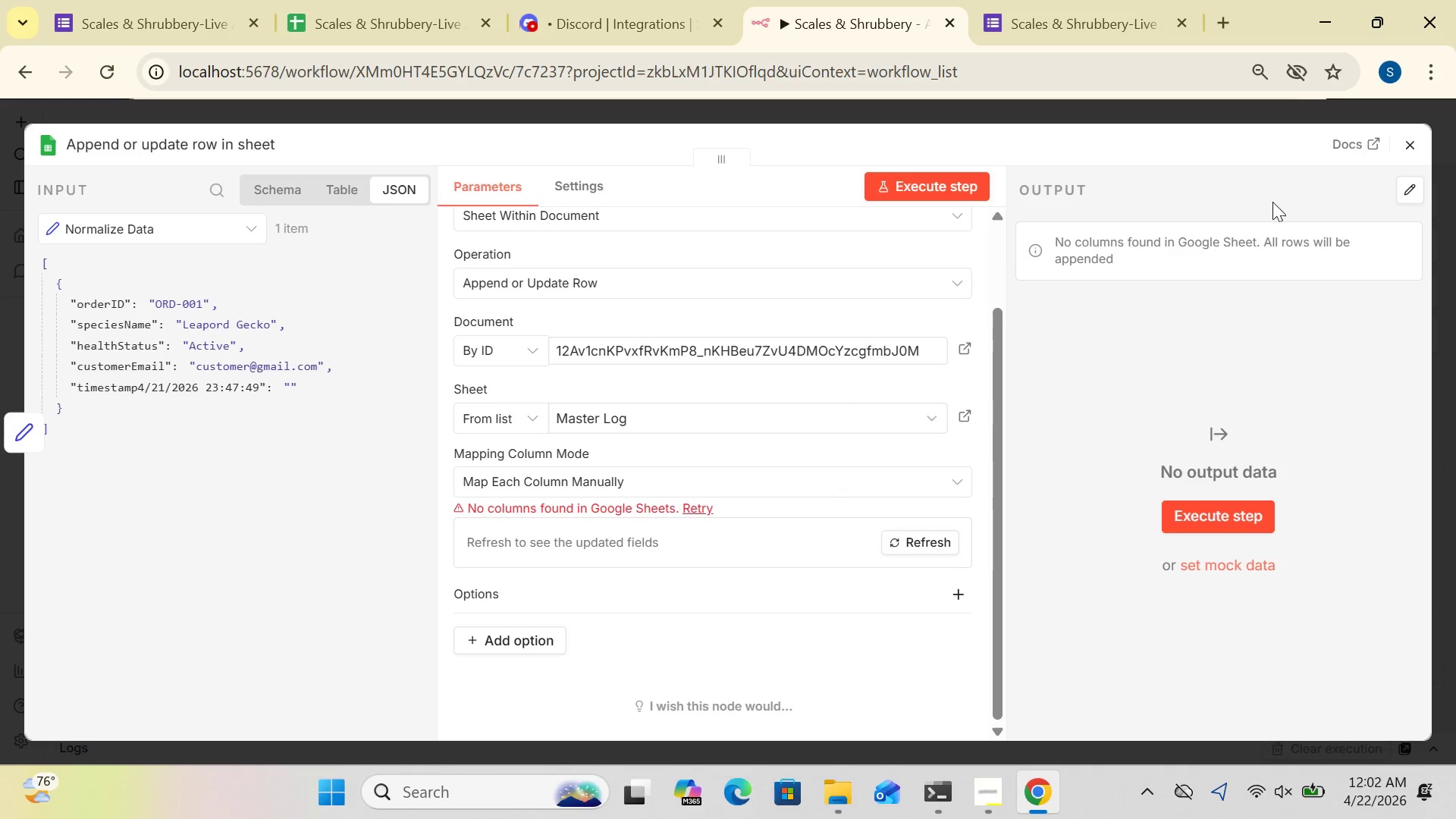 
wait(5.62)
 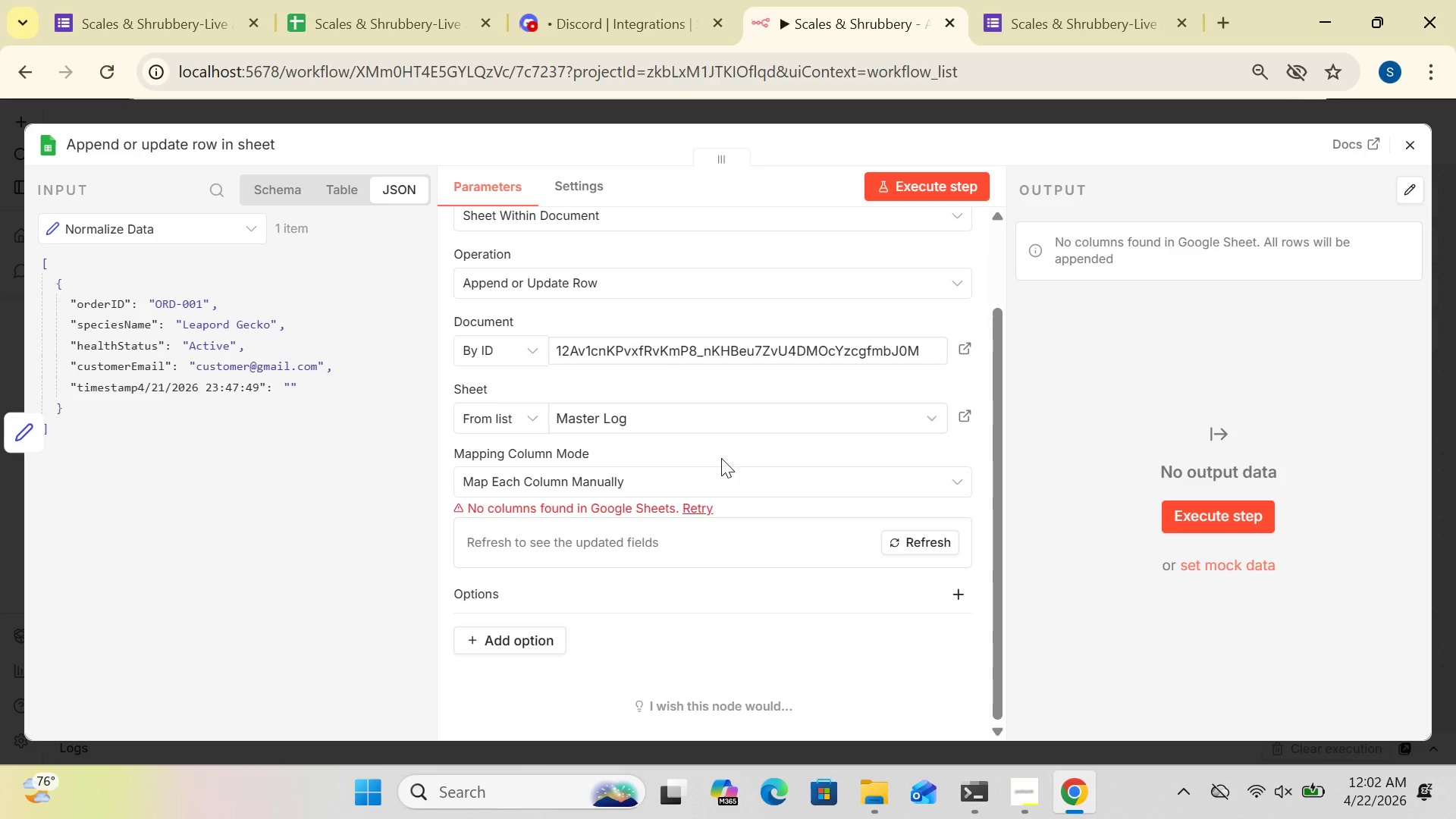 
left_click([1407, 147])
 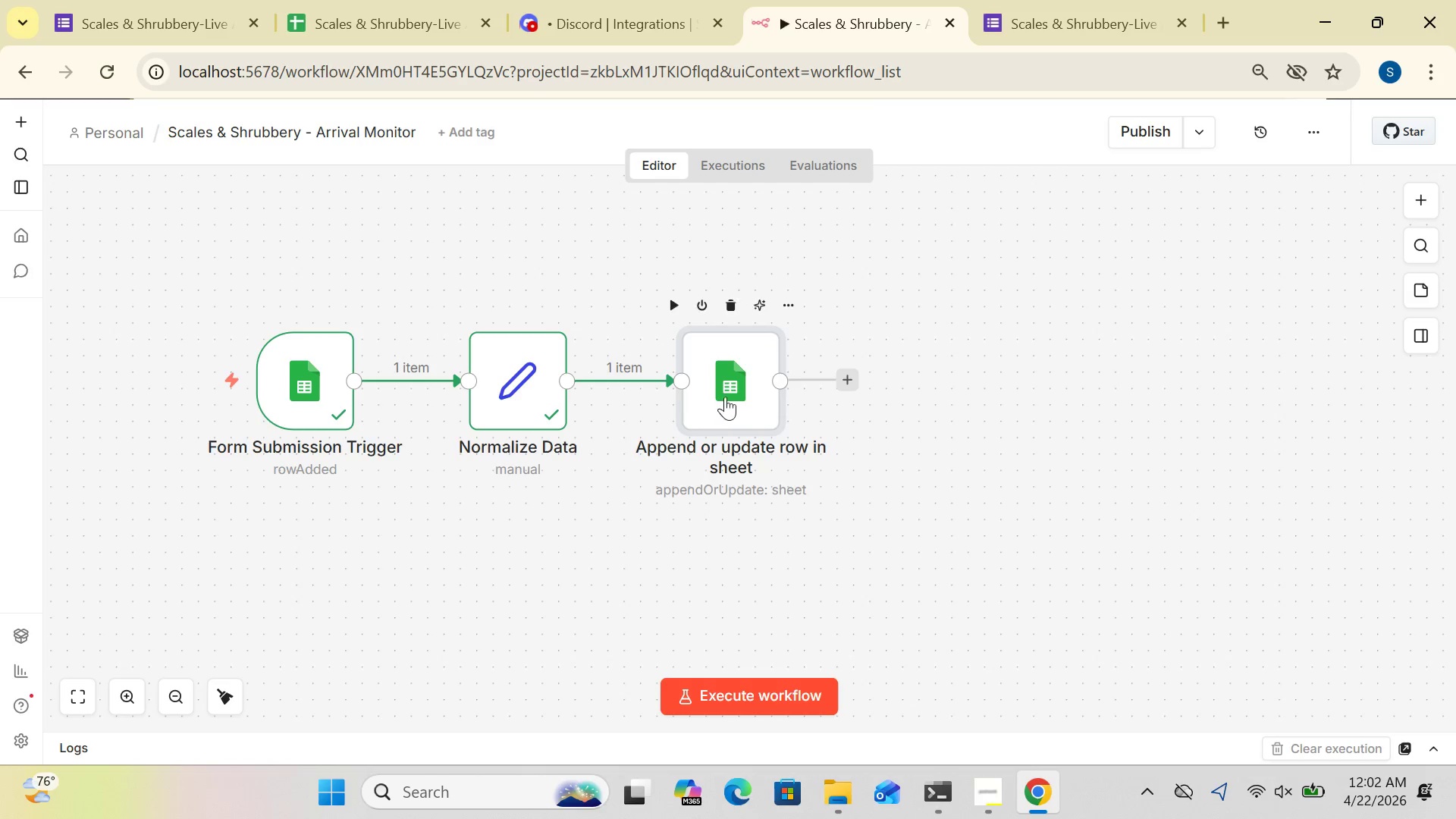 
double_click([726, 388])
 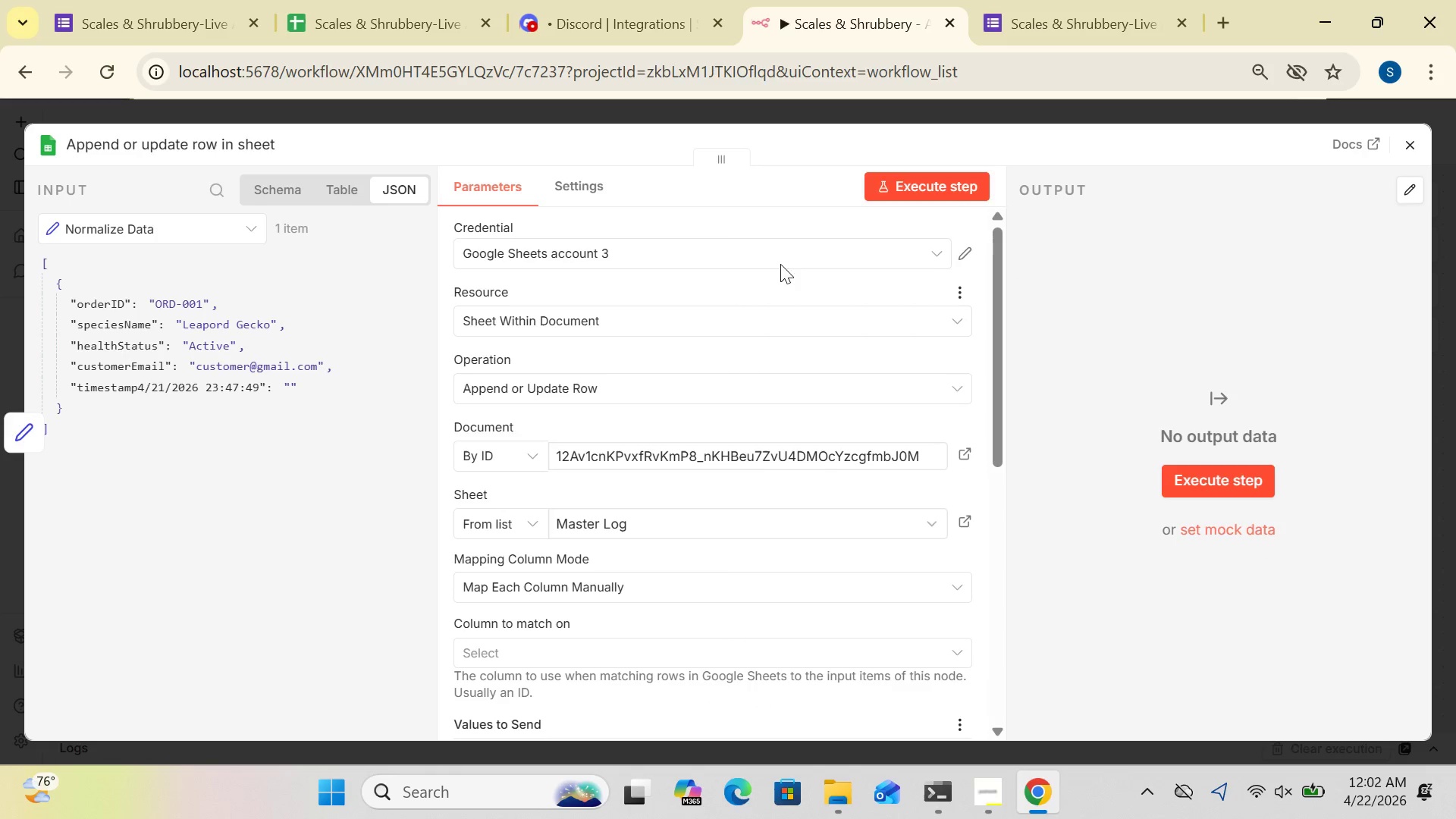 
left_click([1070, 5])
 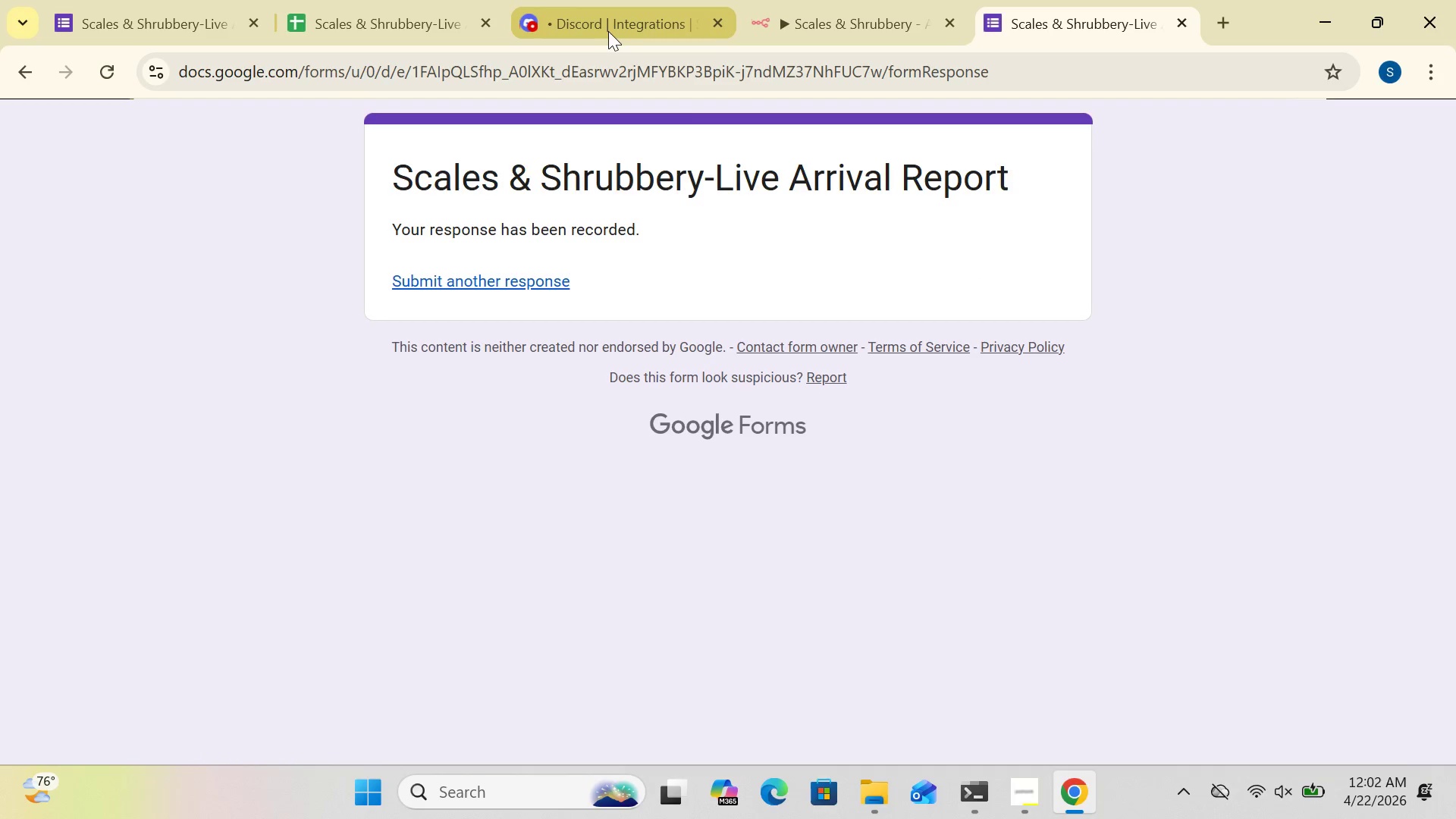 
left_click([428, 32])
 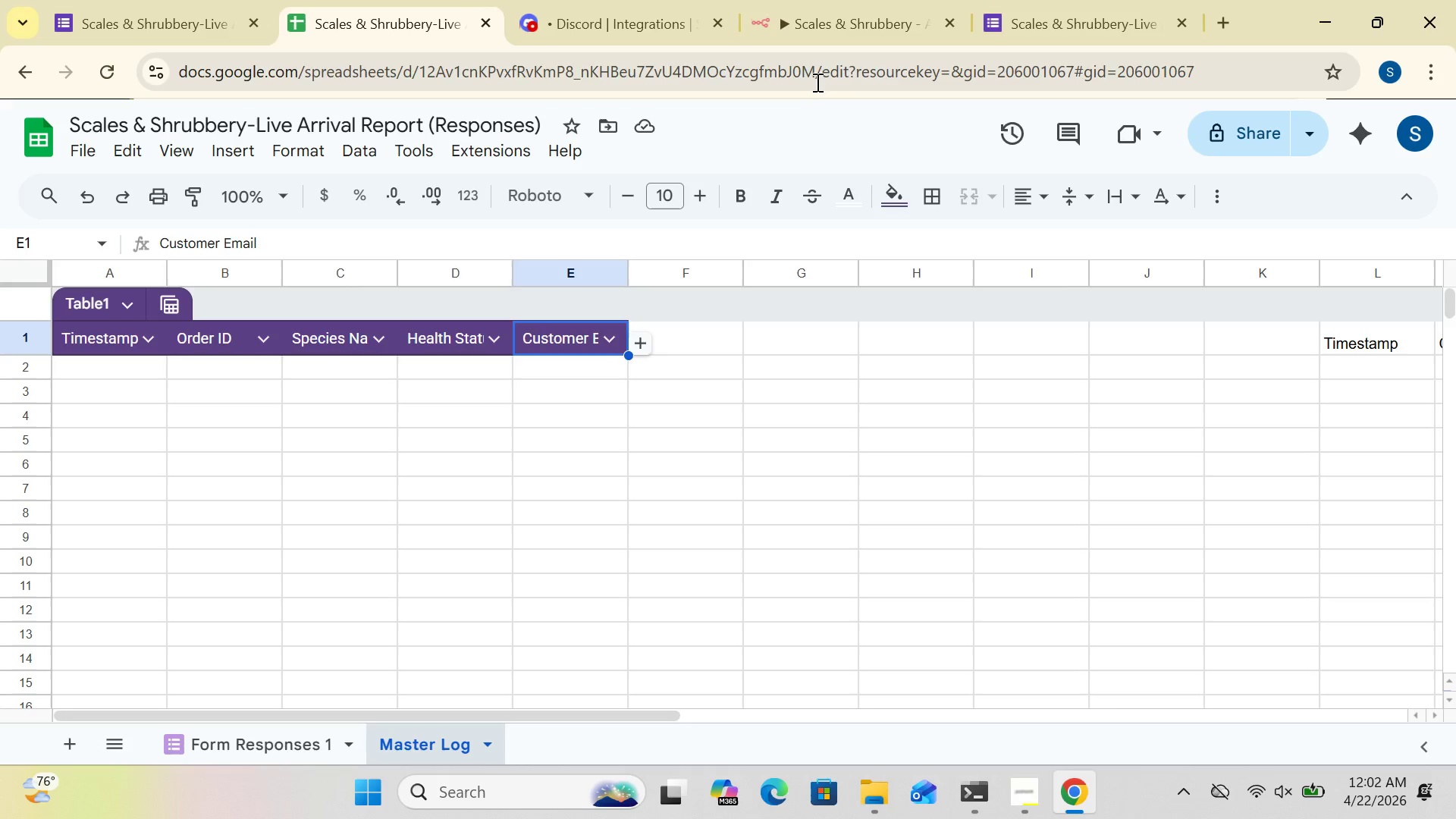 
wait(5.52)
 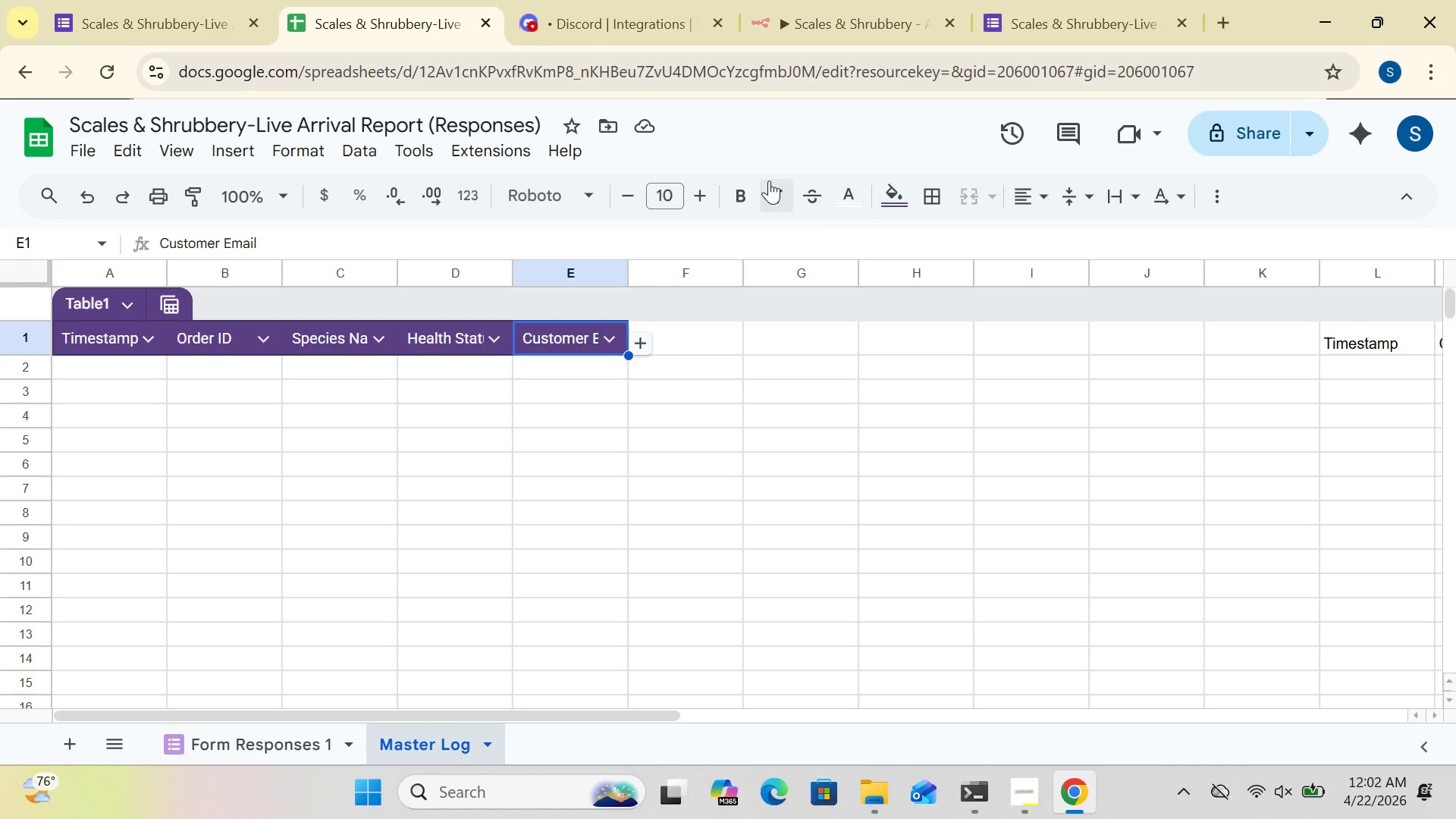 
left_click_drag(start_coordinate=[814, 69], to_coordinate=[419, 73])
 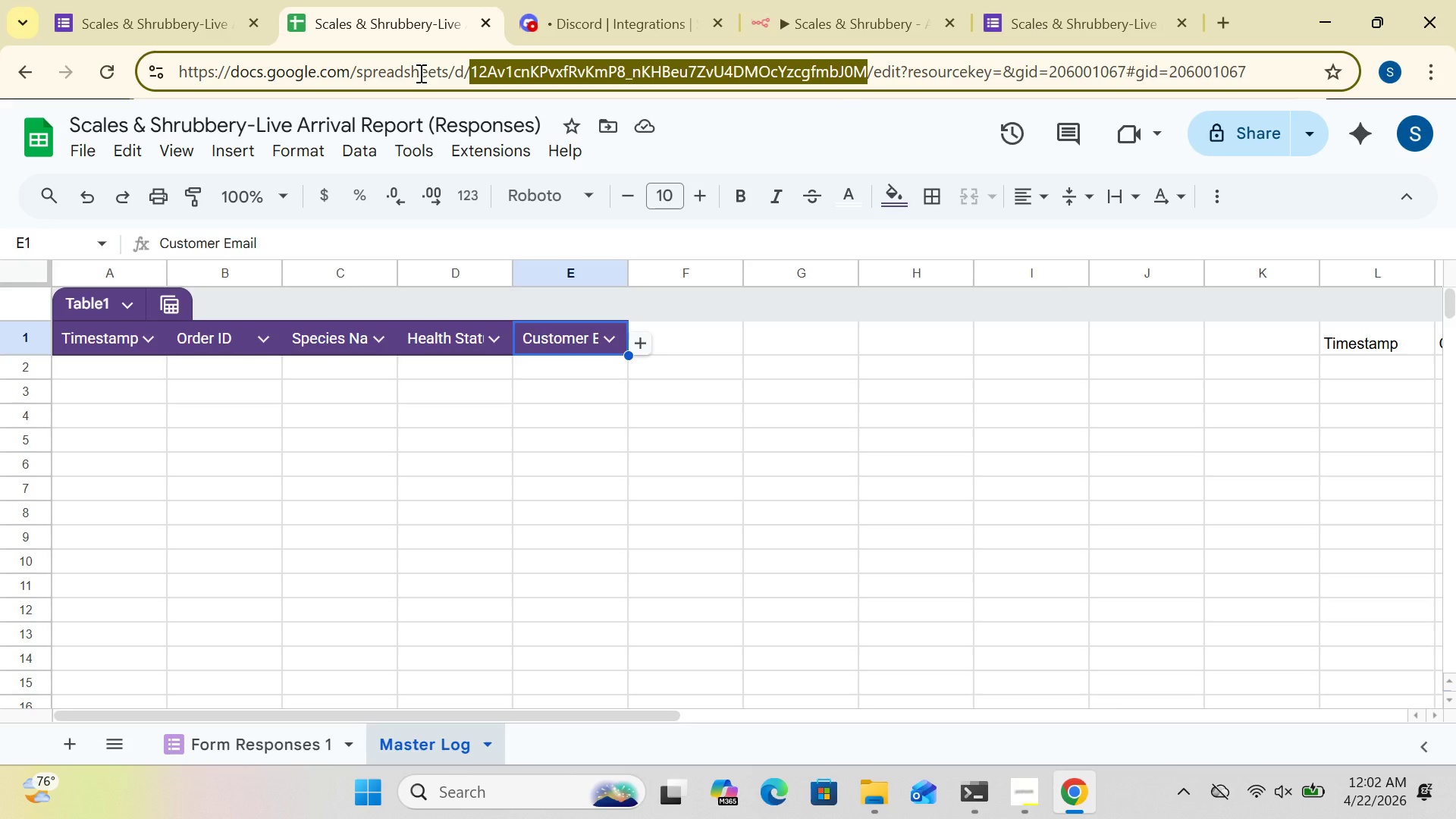 
hold_key(key=ControlLeft, duration=1.42)
 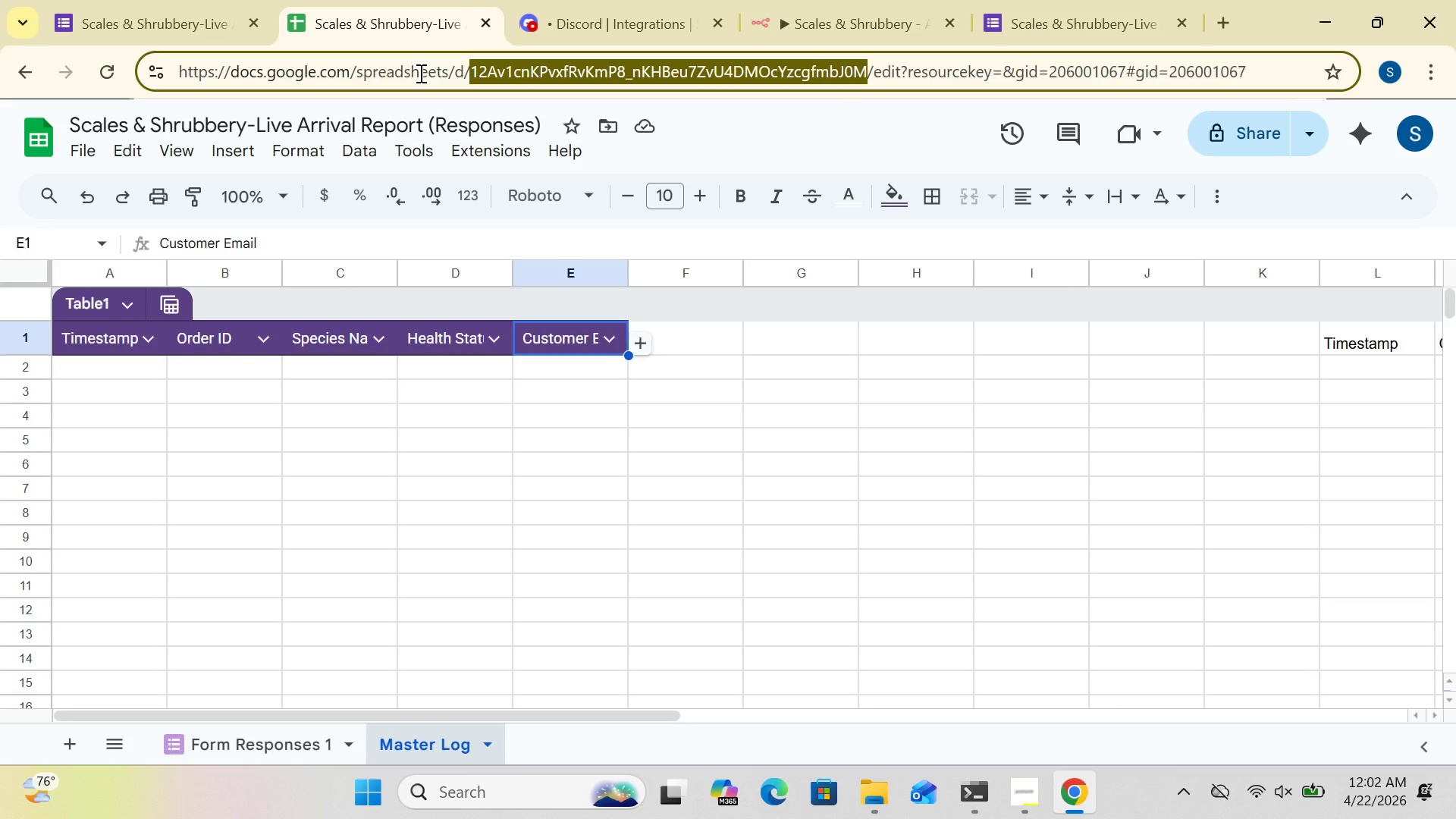 
hold_key(key=C, duration=0.53)
 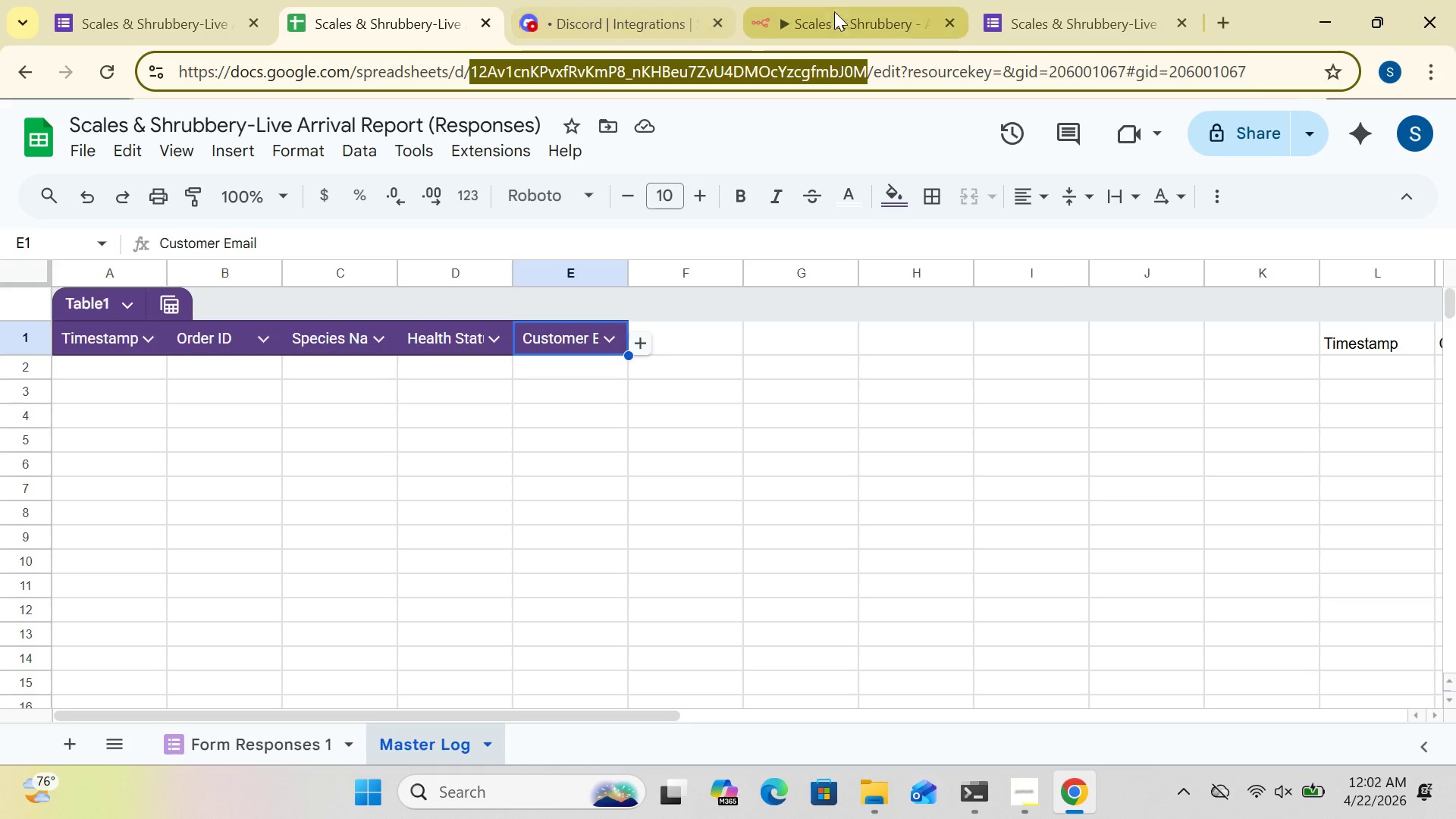 
left_click([837, 13])
 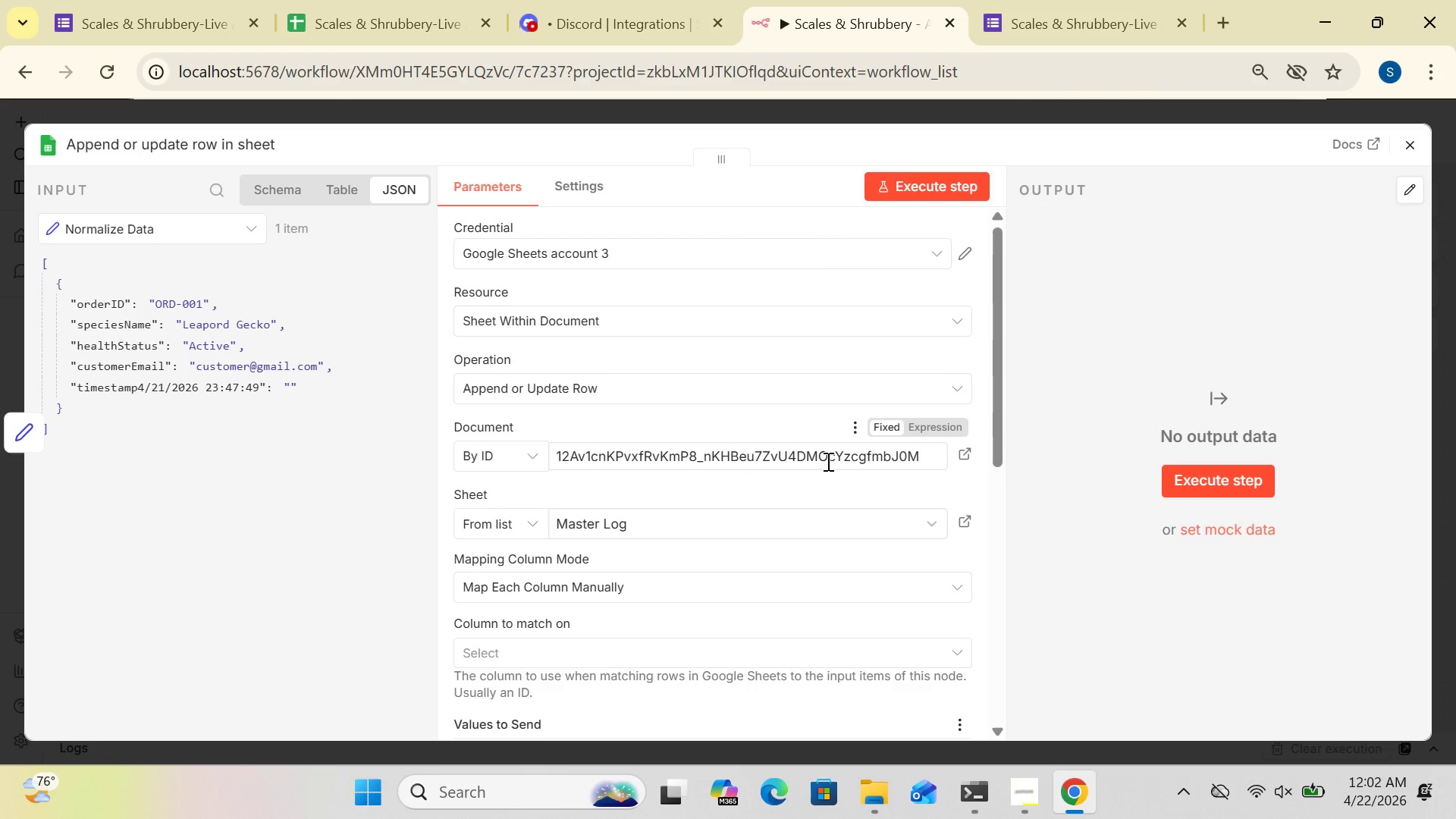 
left_click([826, 458])
 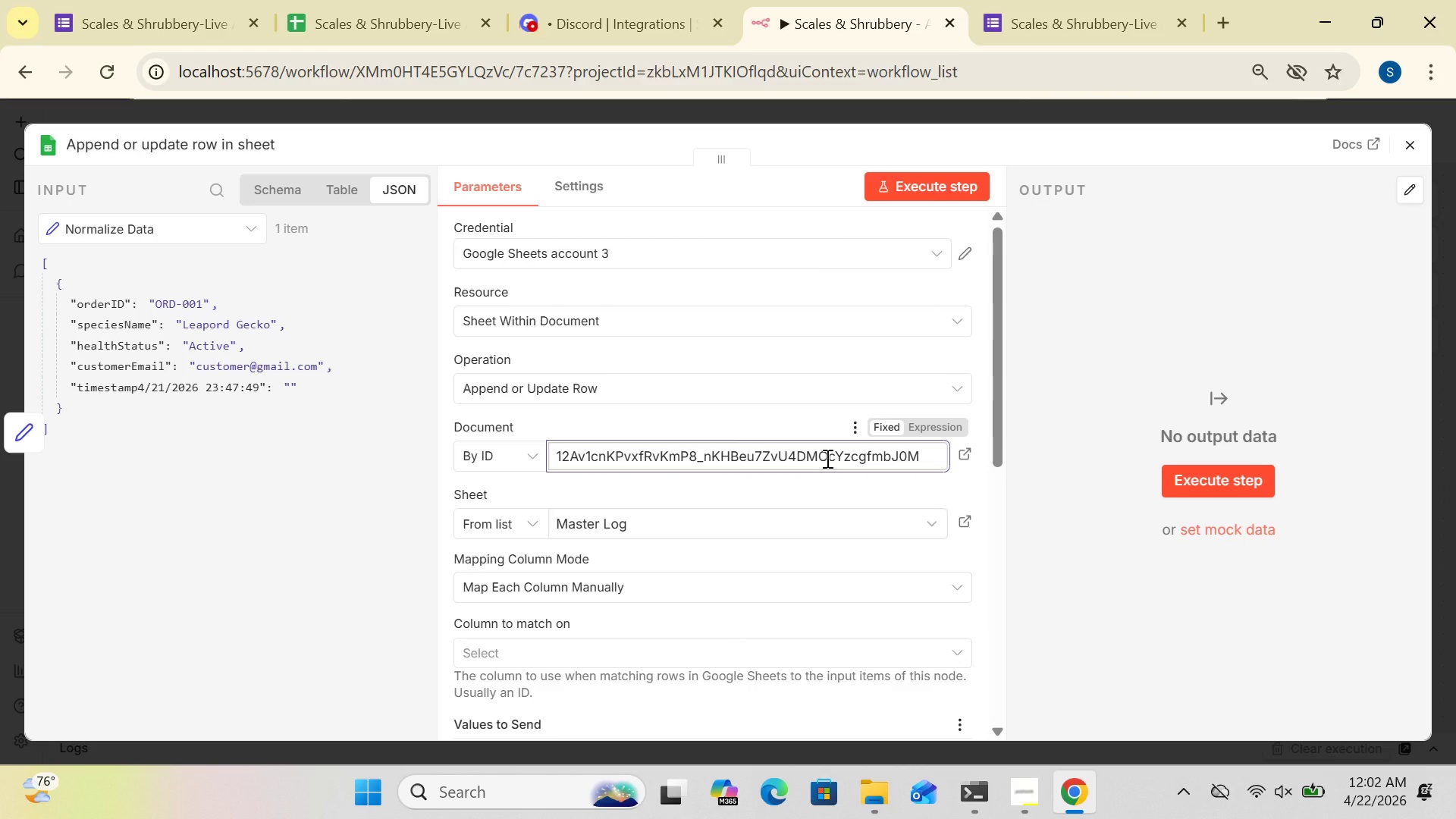 
key(Control+A)
 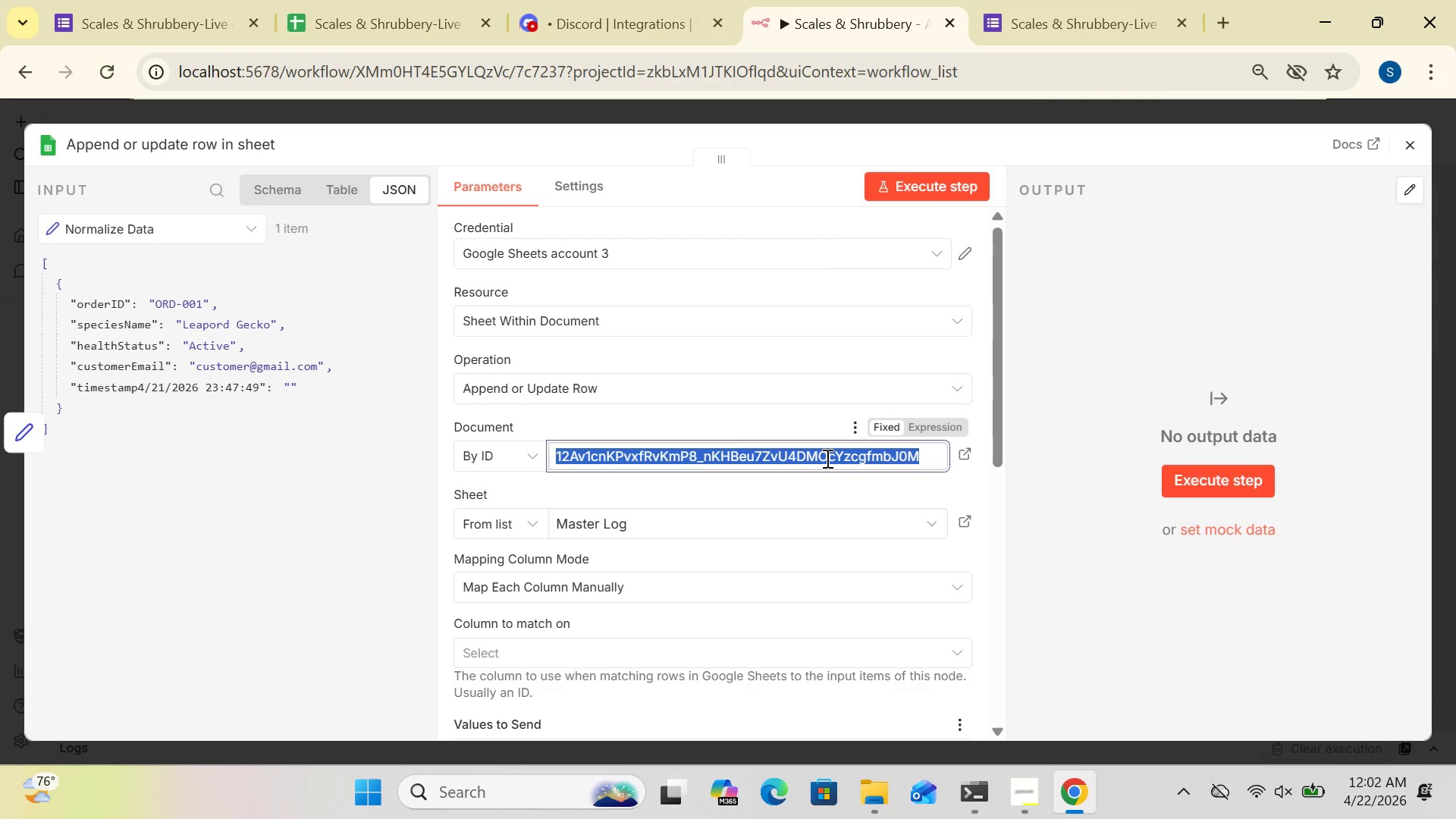 
key(Control+V)
 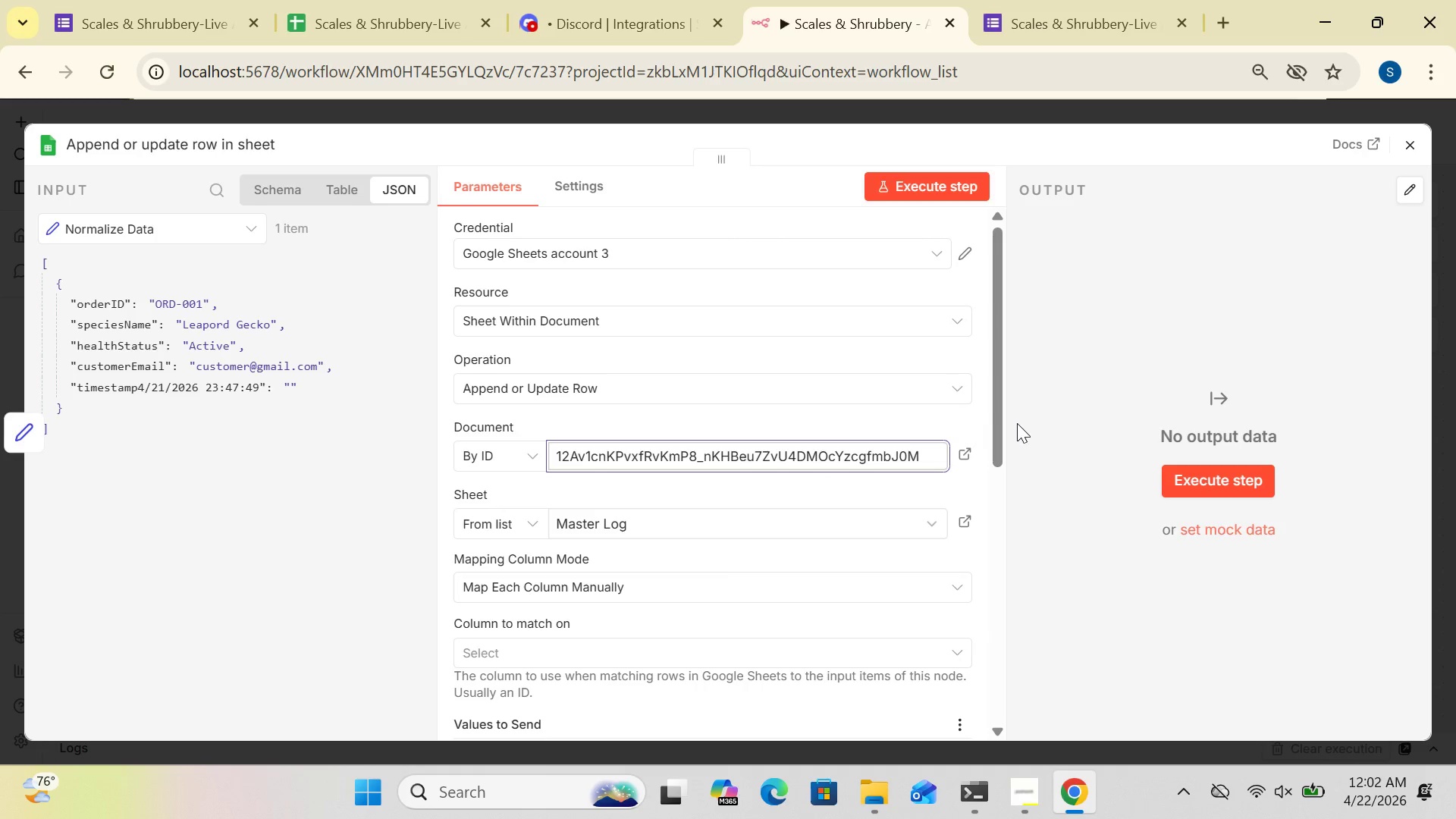 
left_click_drag(start_coordinate=[996, 425], to_coordinate=[993, 536])
 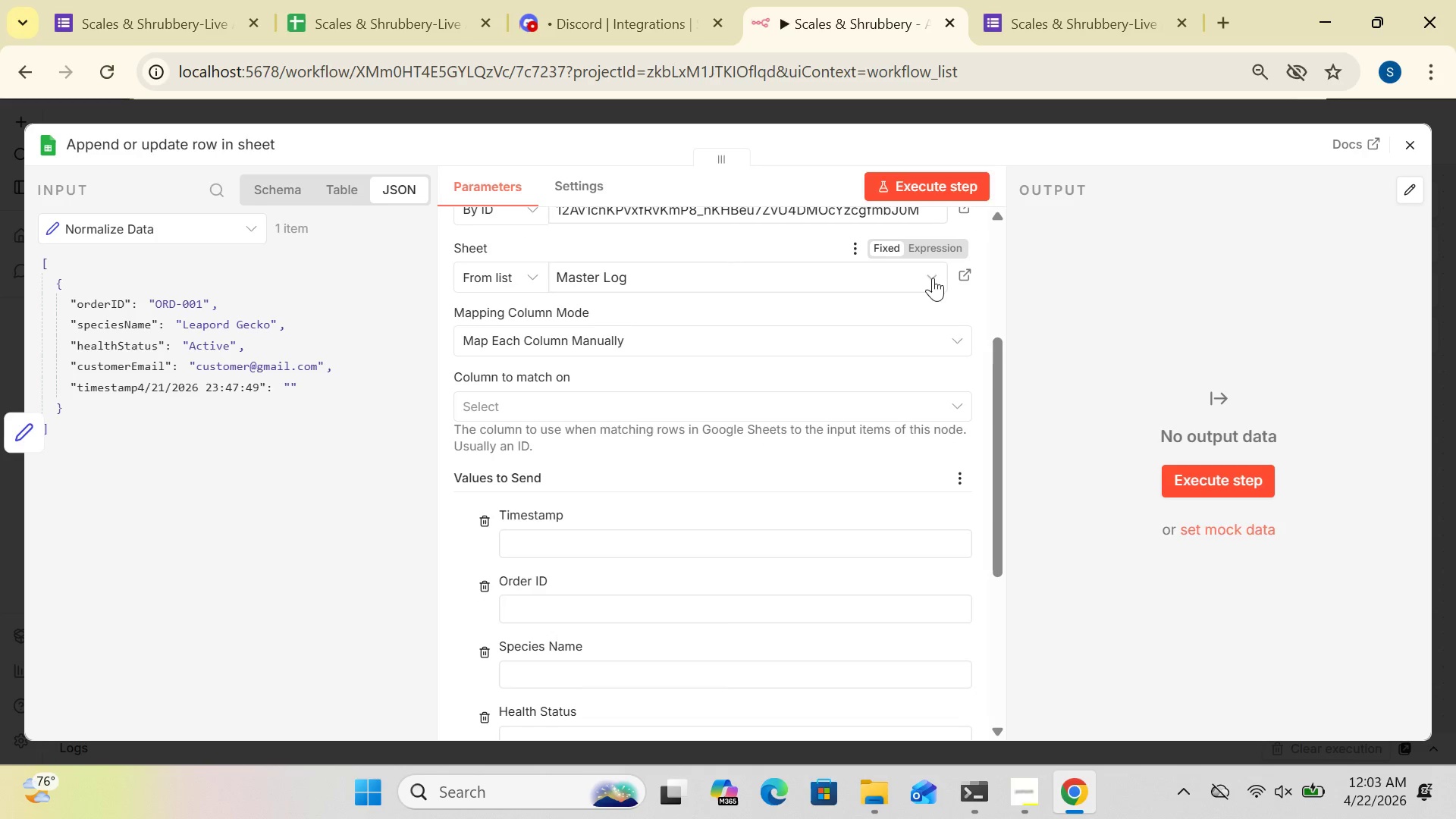 
left_click([932, 278])
 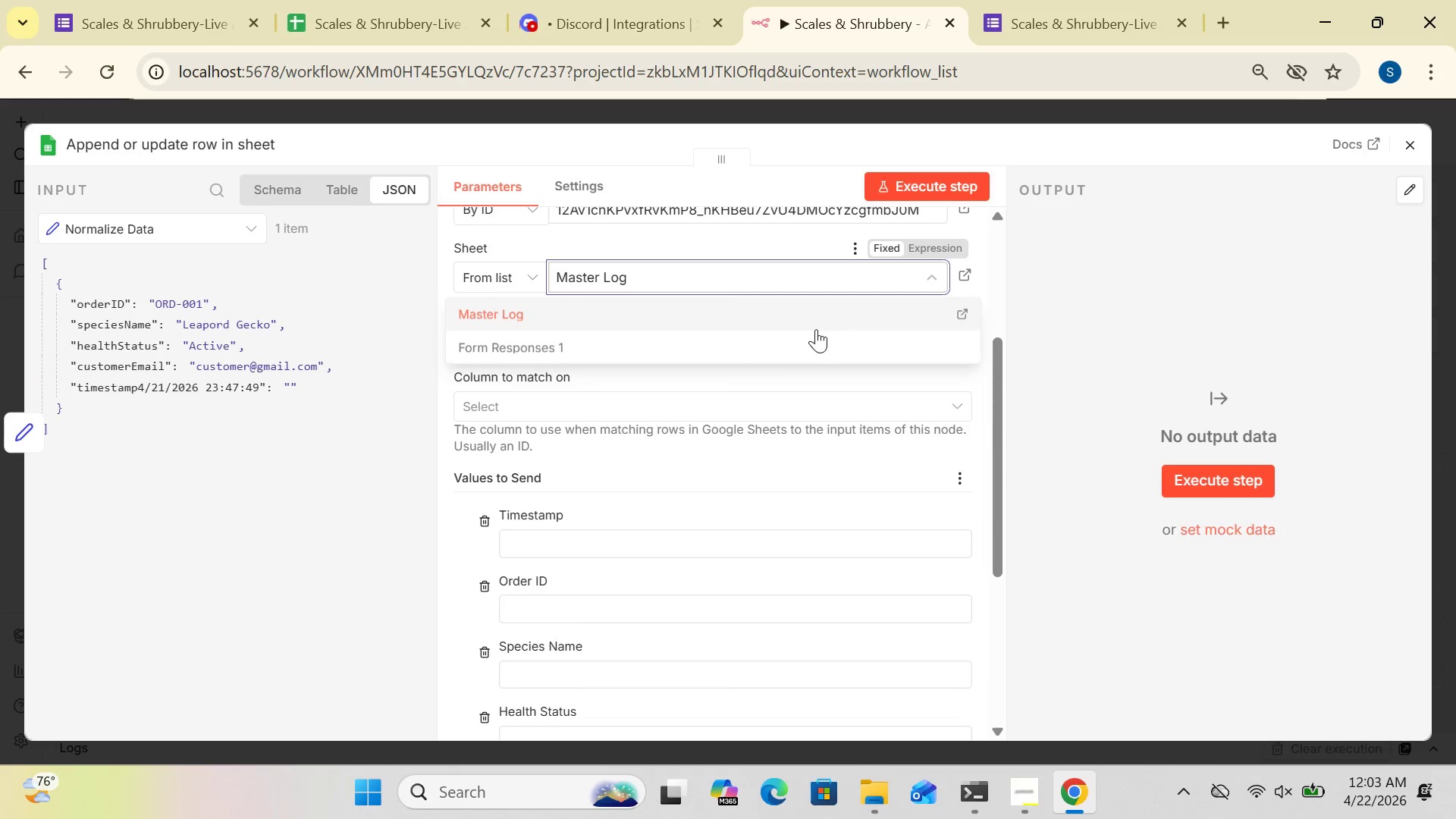 
left_click([812, 328])
 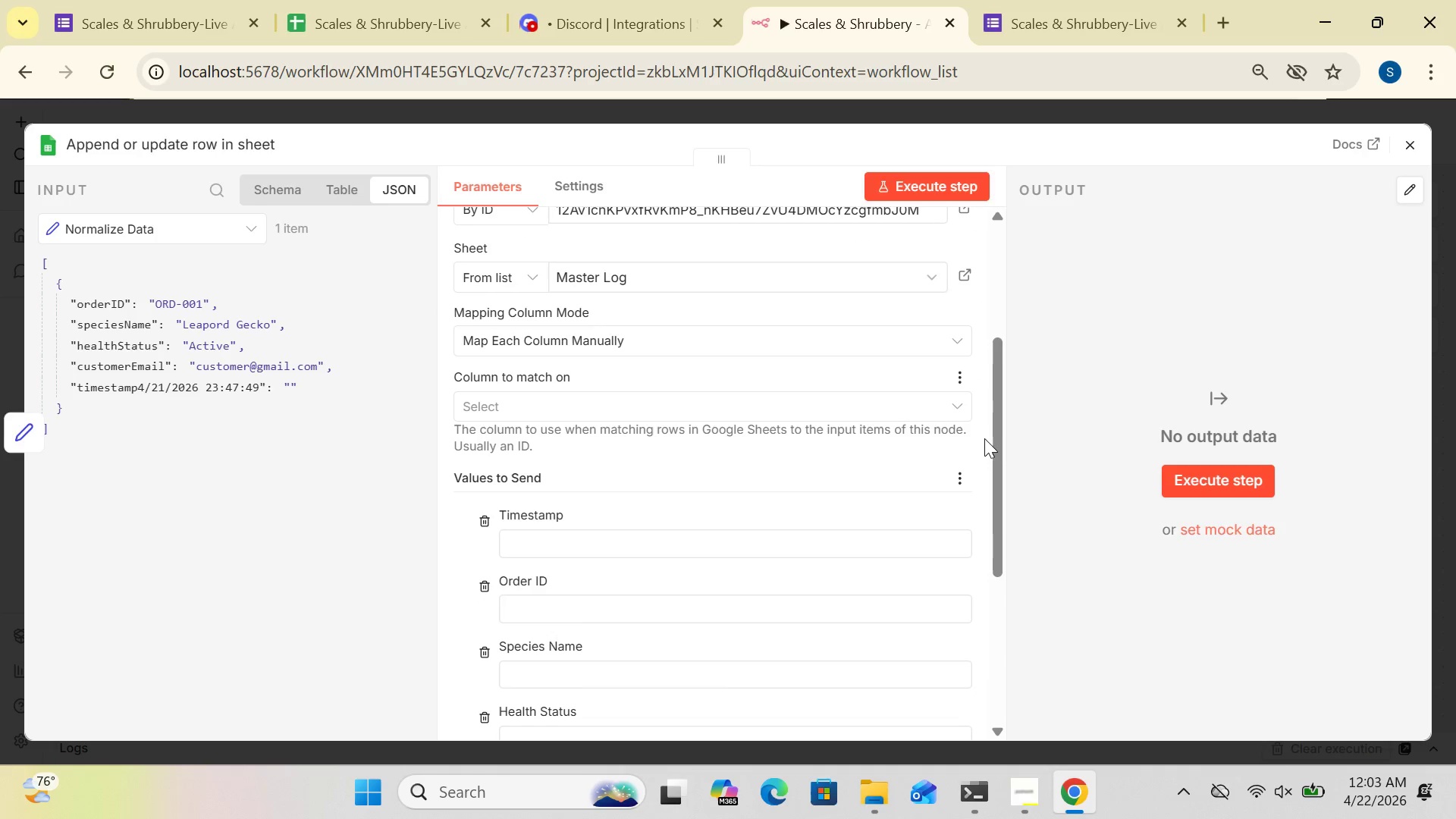 
left_click_drag(start_coordinate=[999, 444], to_coordinate=[1009, 517])
 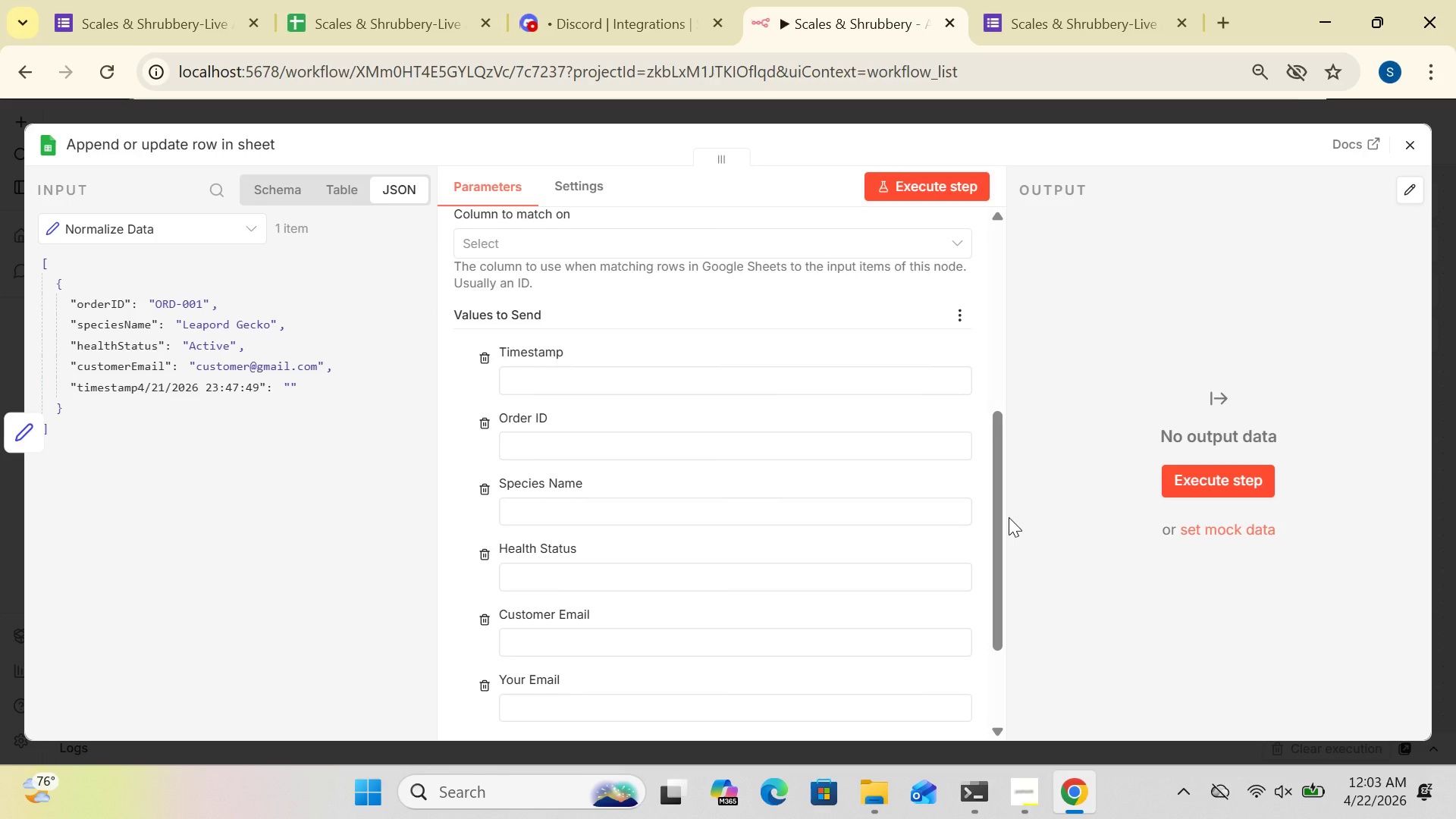 
wait(16.73)
 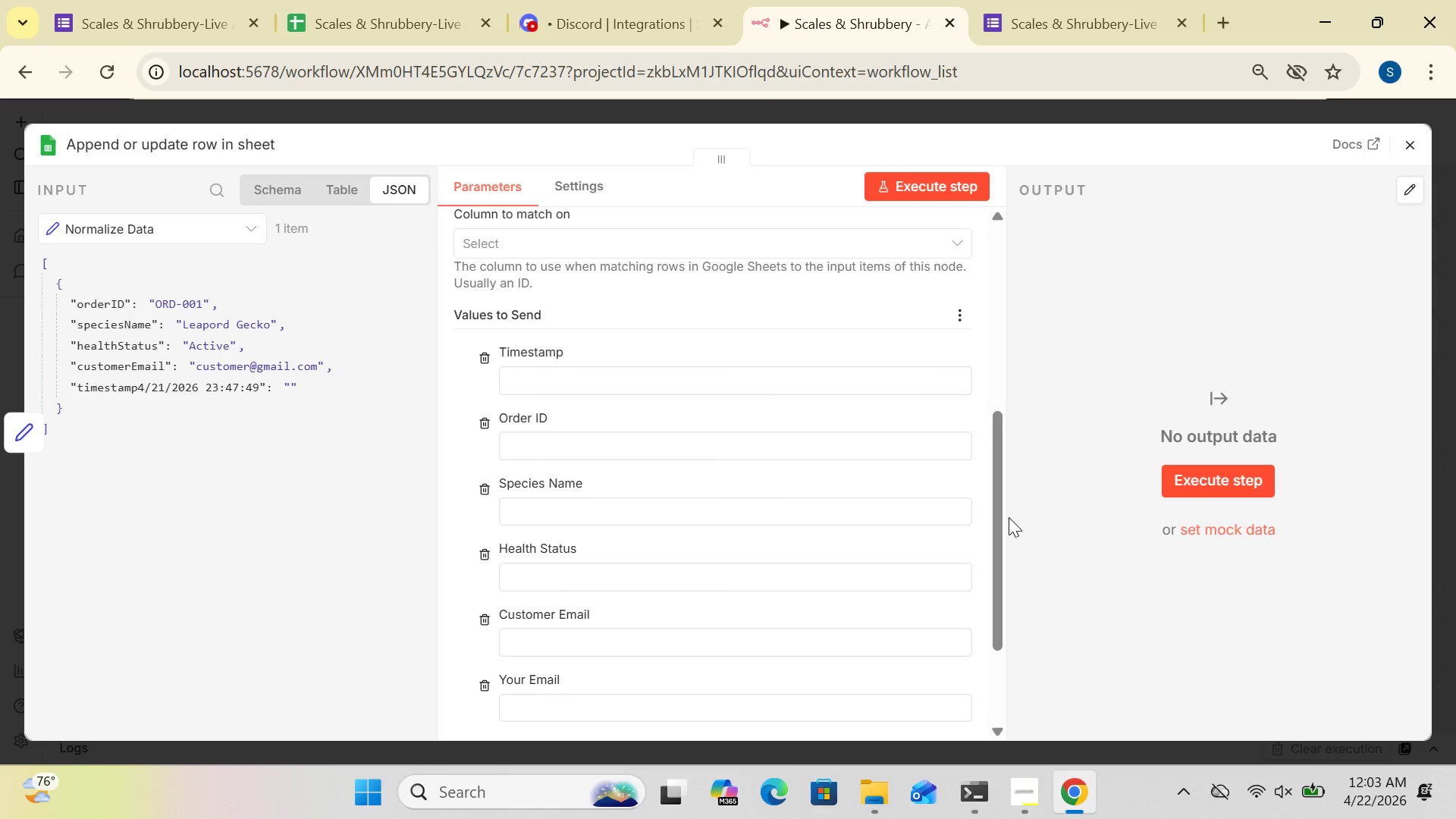 
left_click([628, 382])
 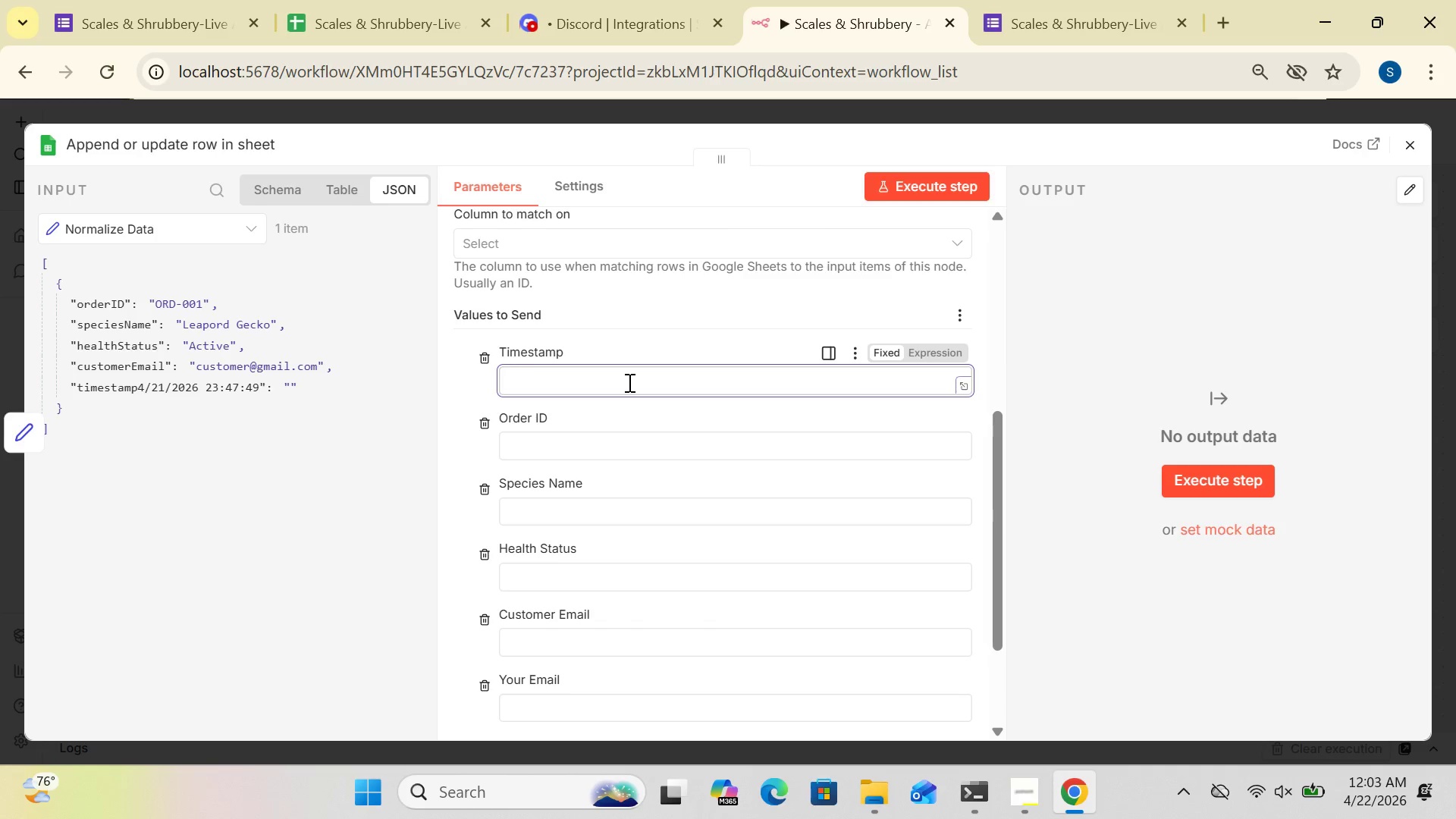 
key(Shift+BracketLeft)
 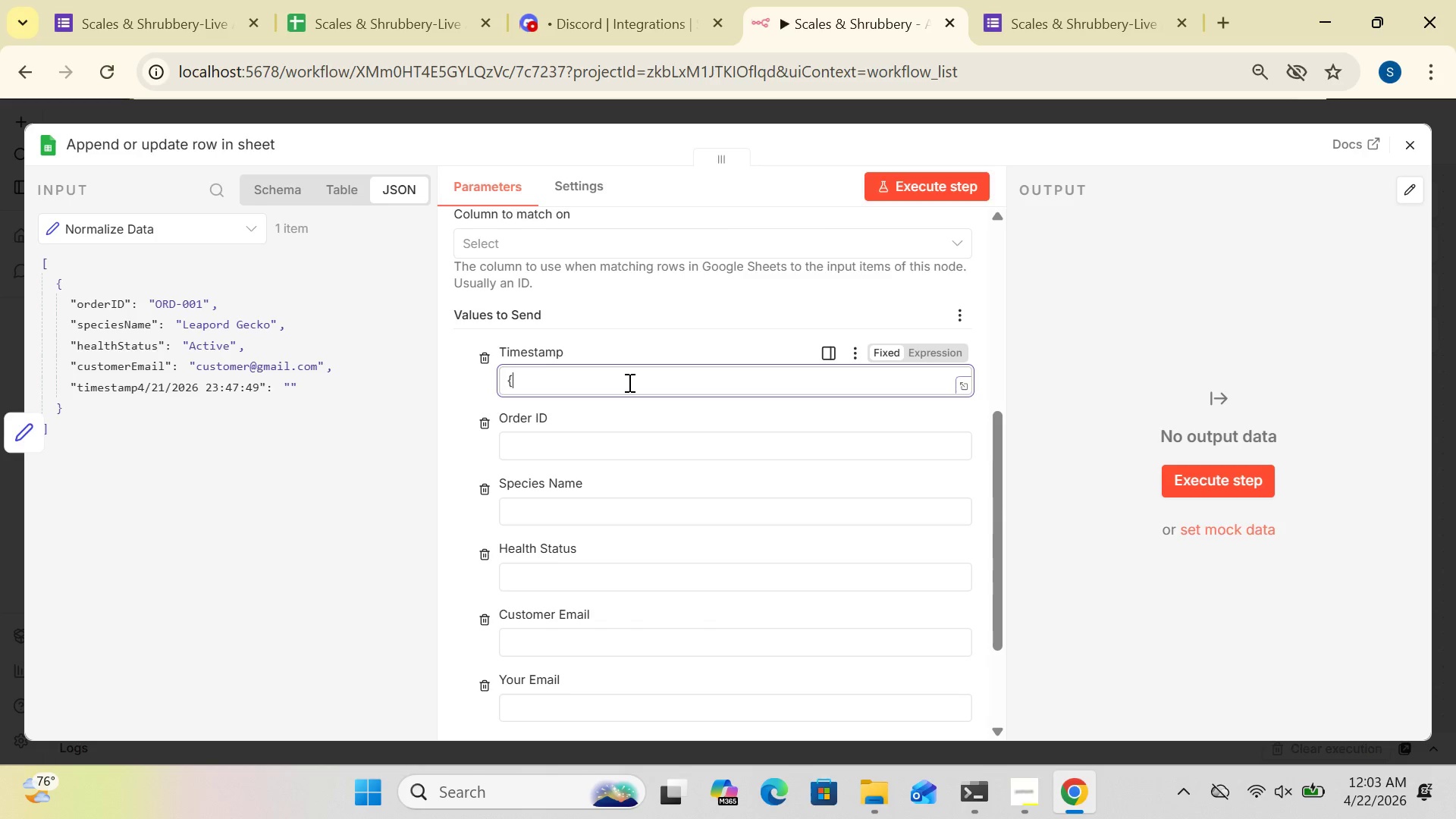 
key(Shift+BracketLeft)
 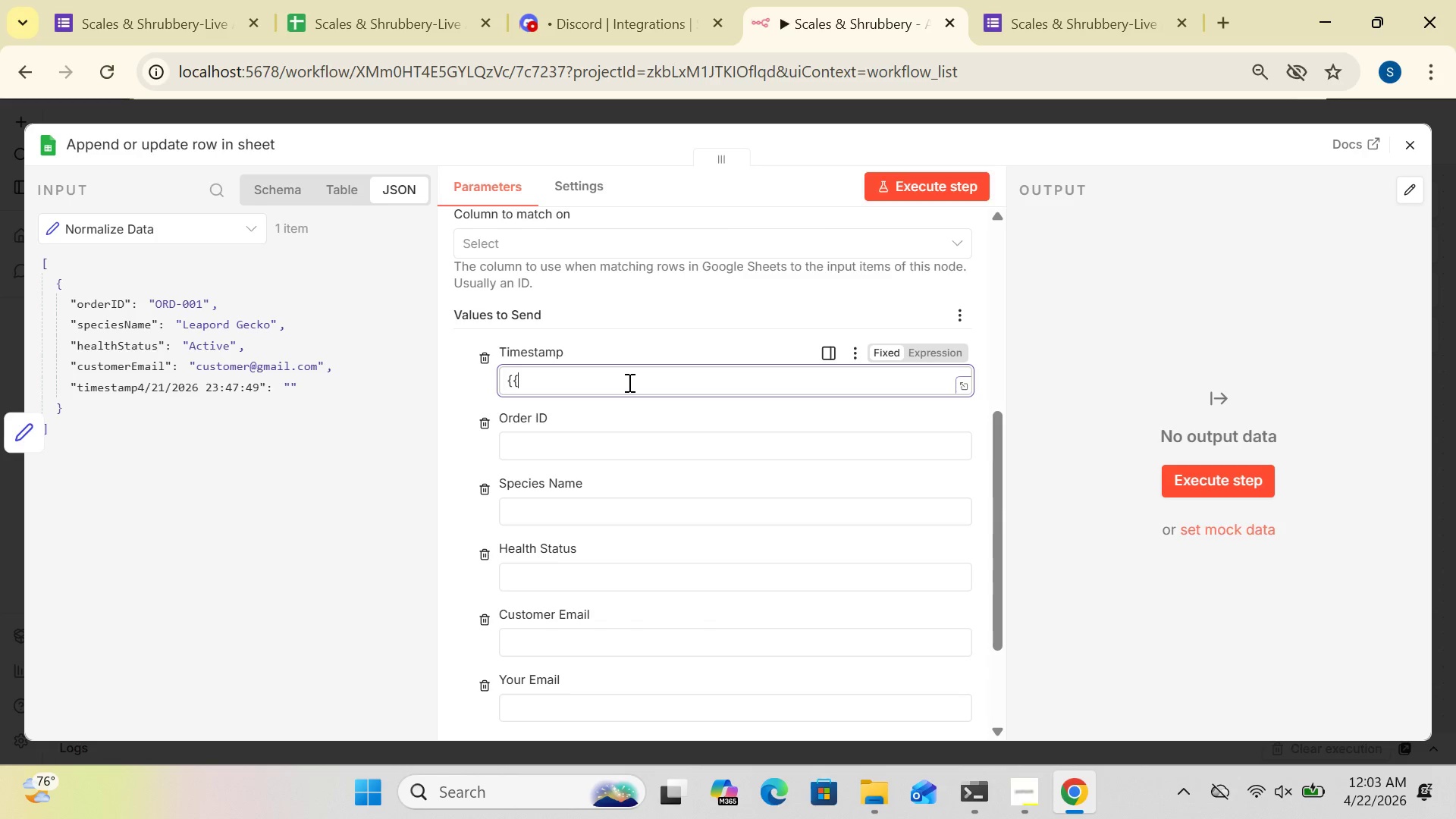 
key(Control+4)
 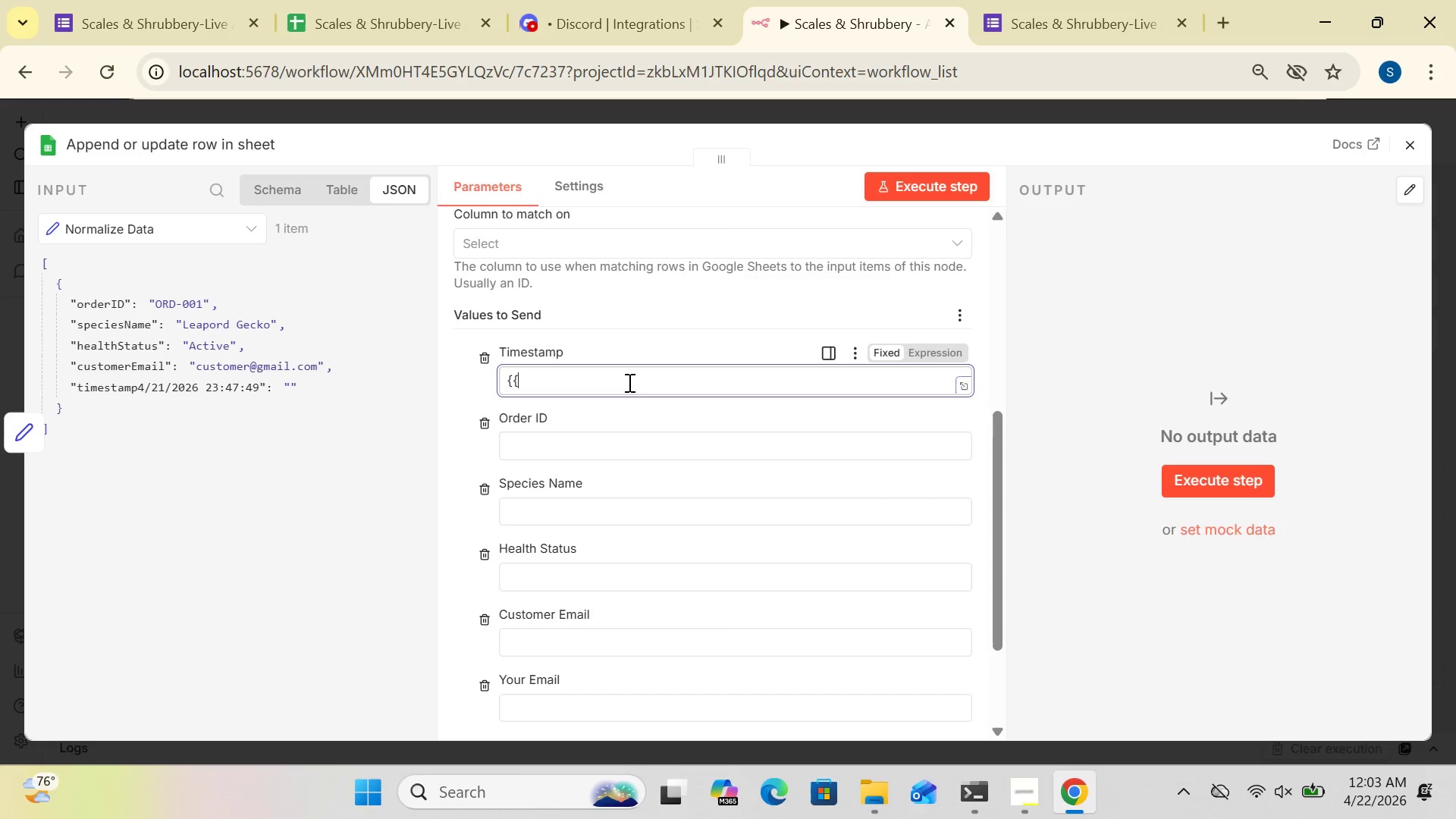 
type($json)
 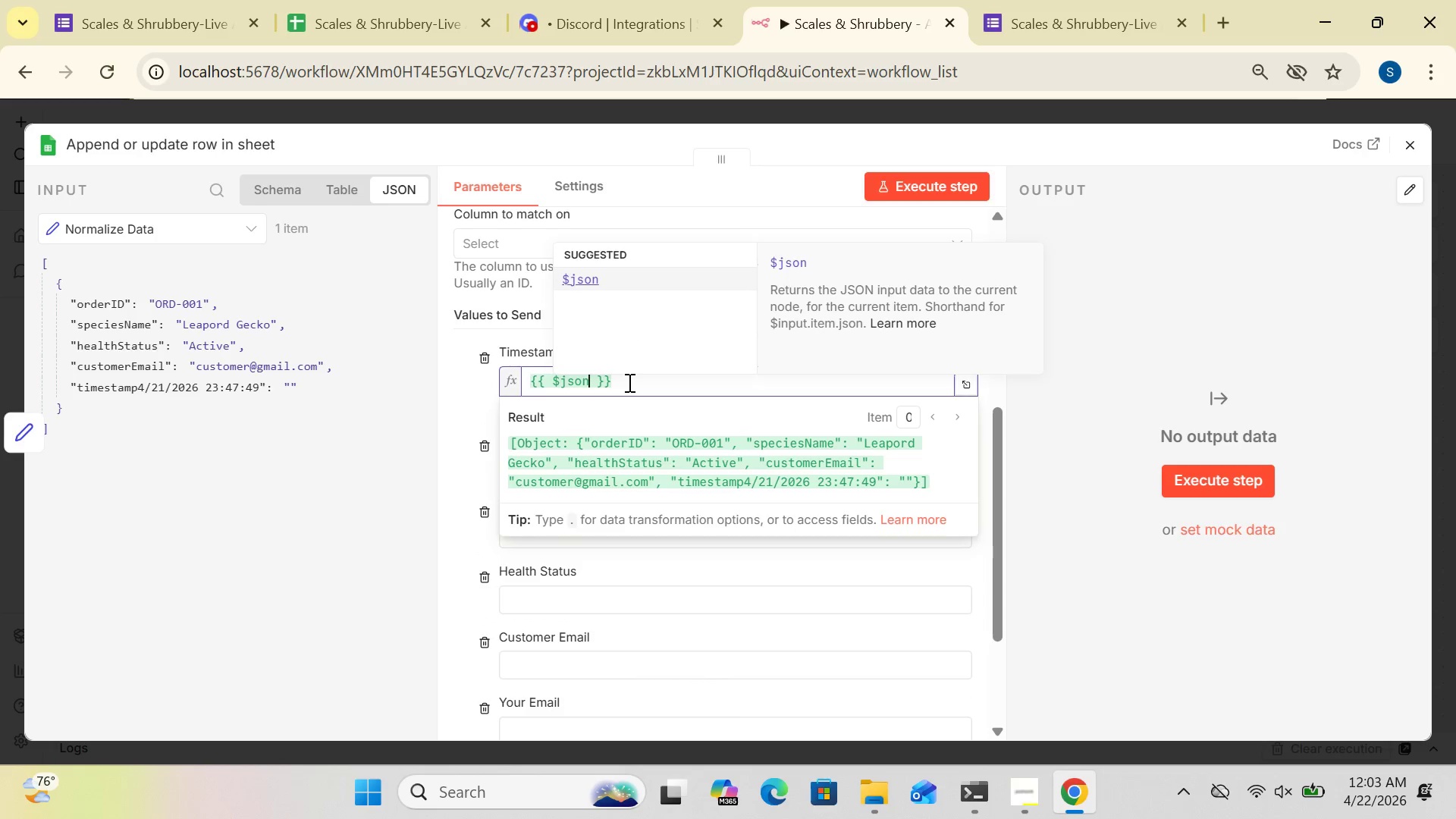 
key(Period)
 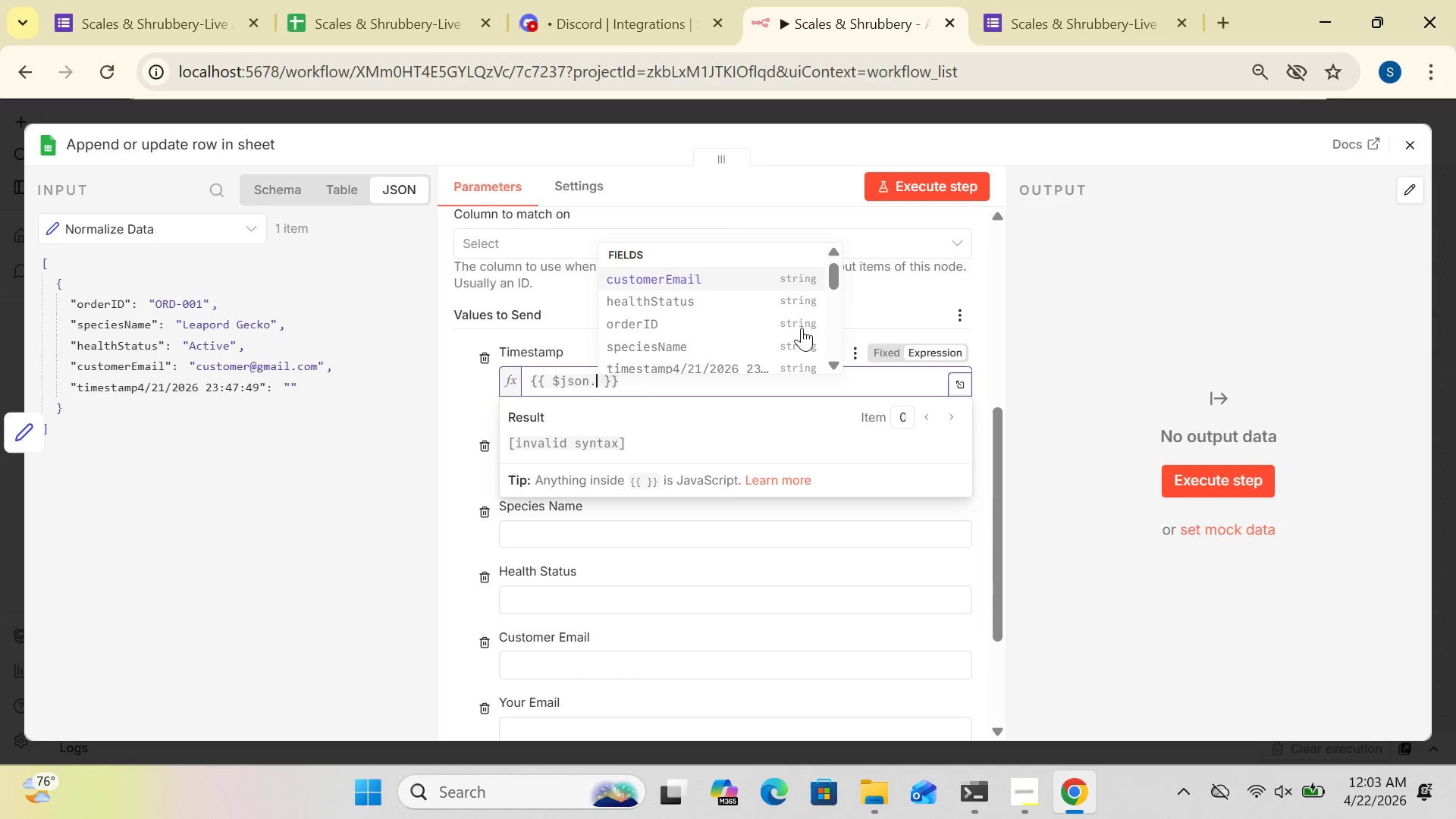 
wait(7.44)
 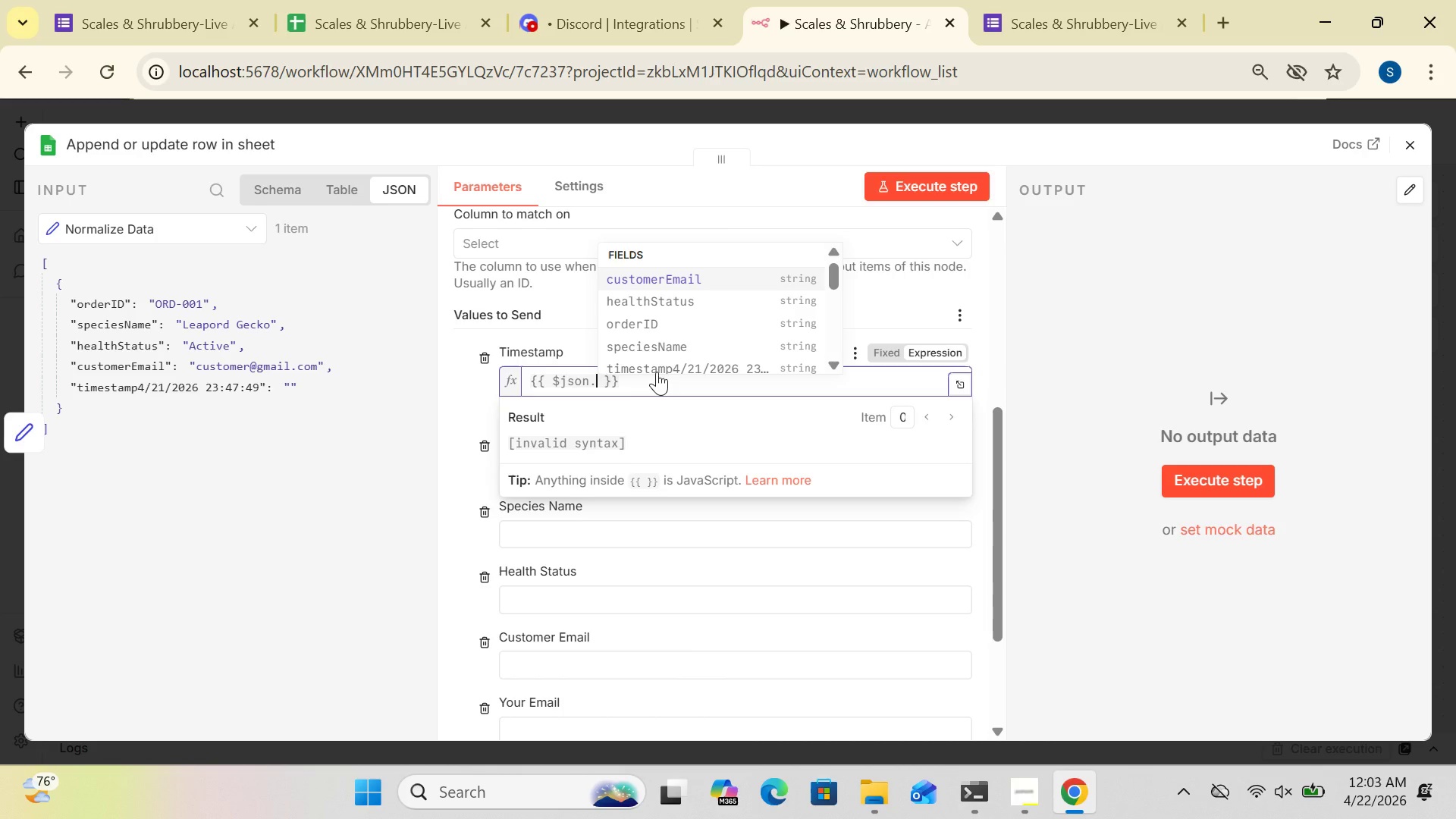 
left_click_drag(start_coordinate=[836, 281], to_coordinate=[835, 291])
 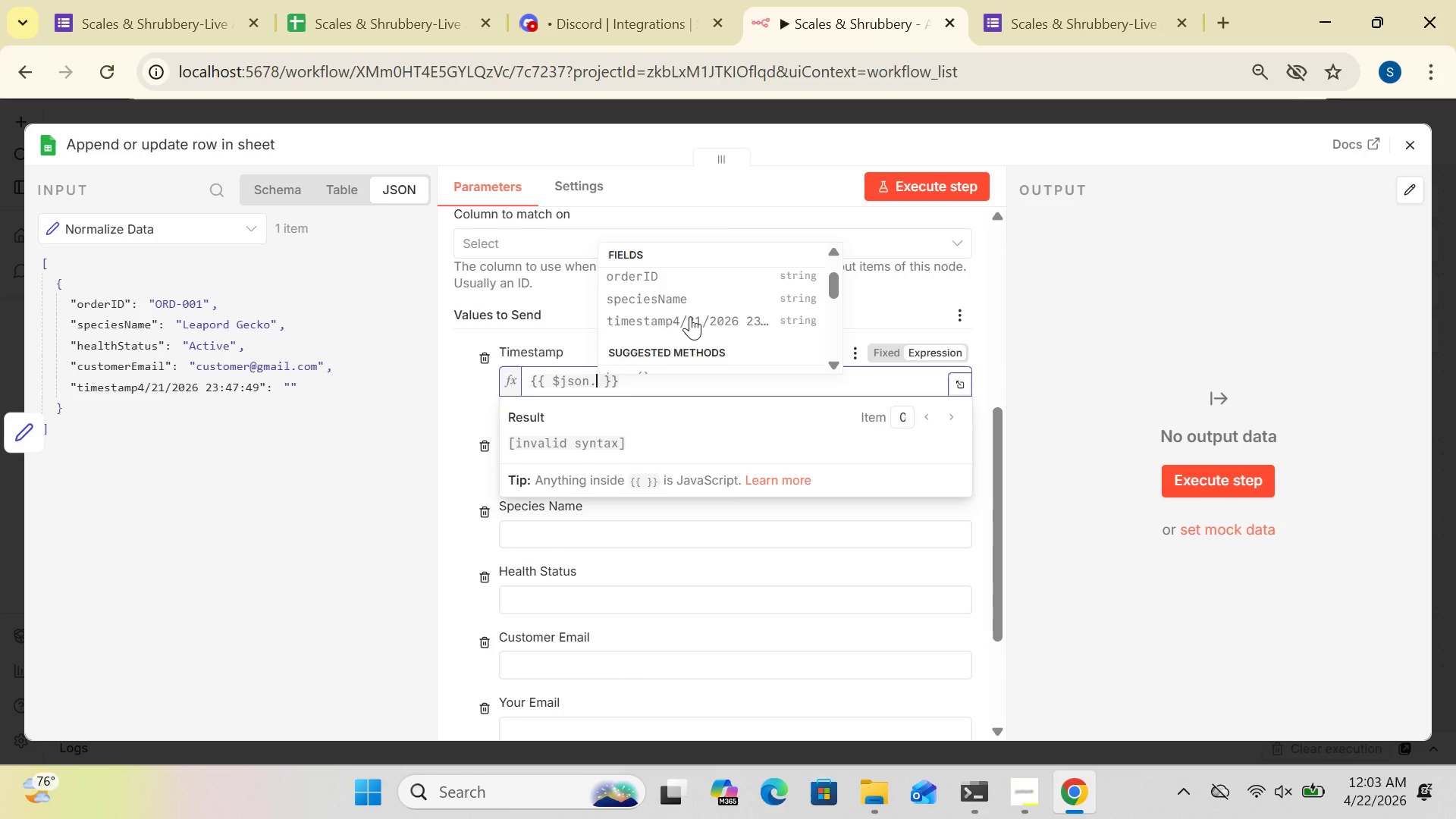 
left_click([689, 315])
 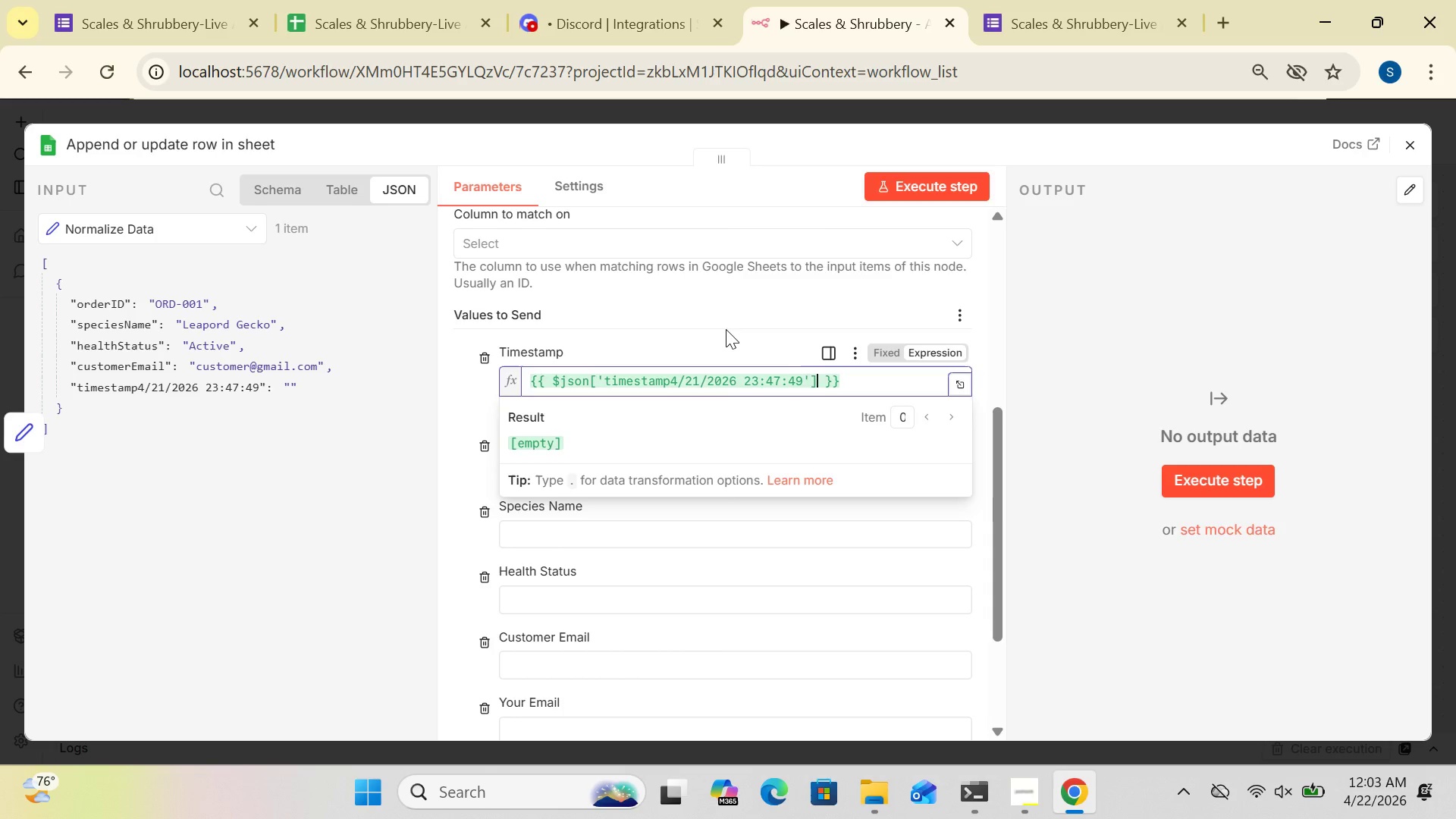 
wait(7.5)
 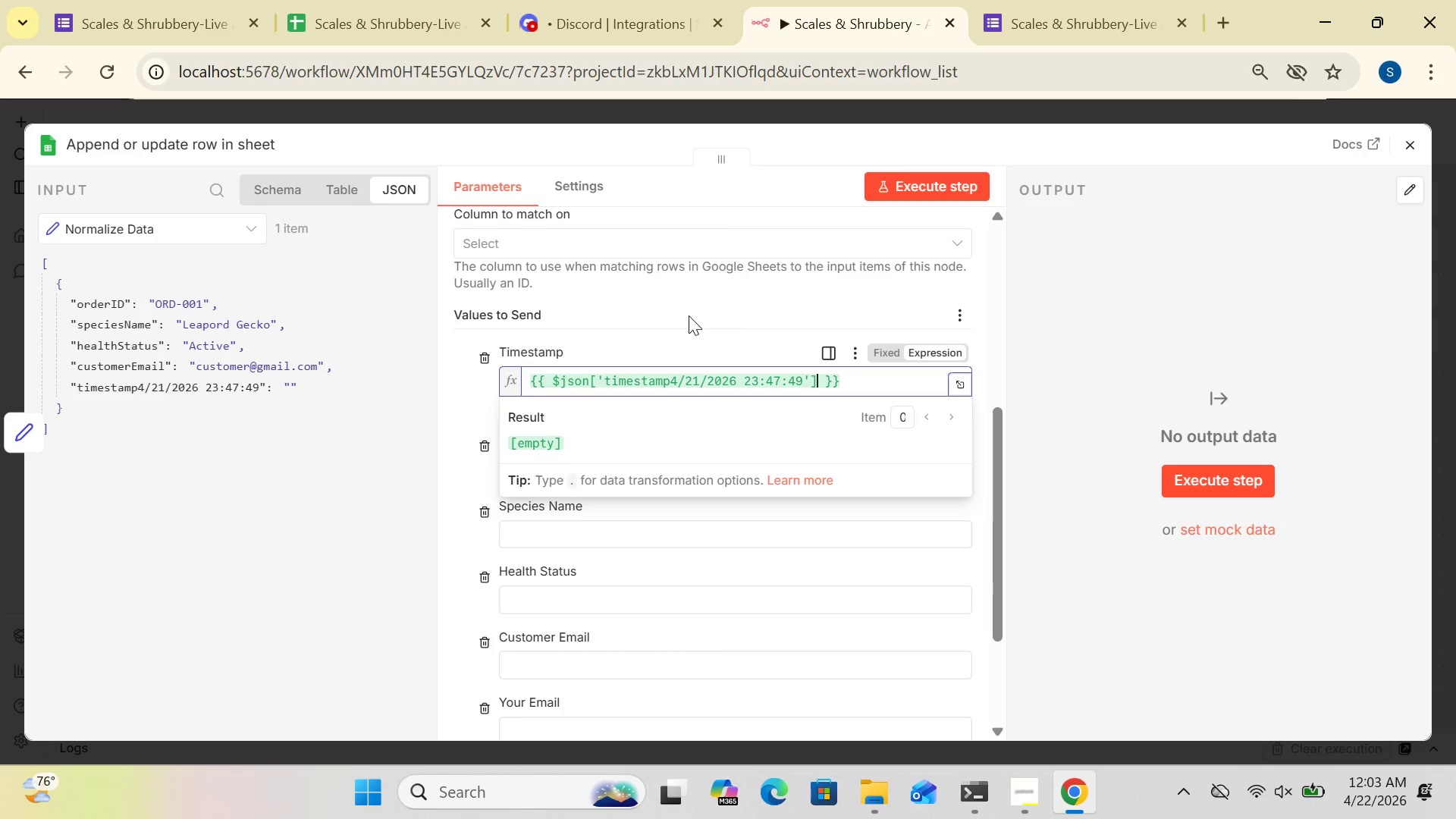 
left_click([380, 518])
 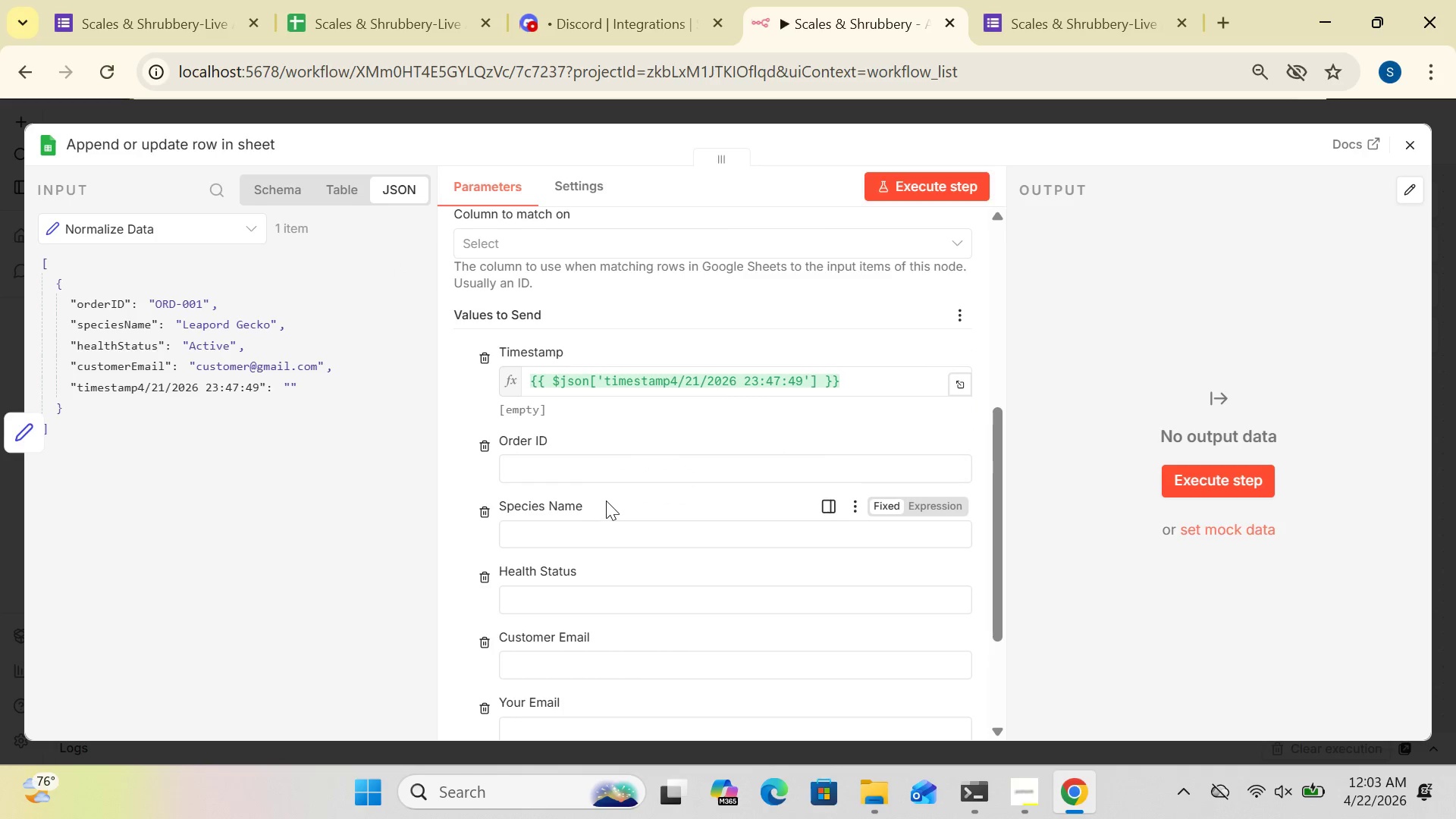 
left_click([607, 469])
 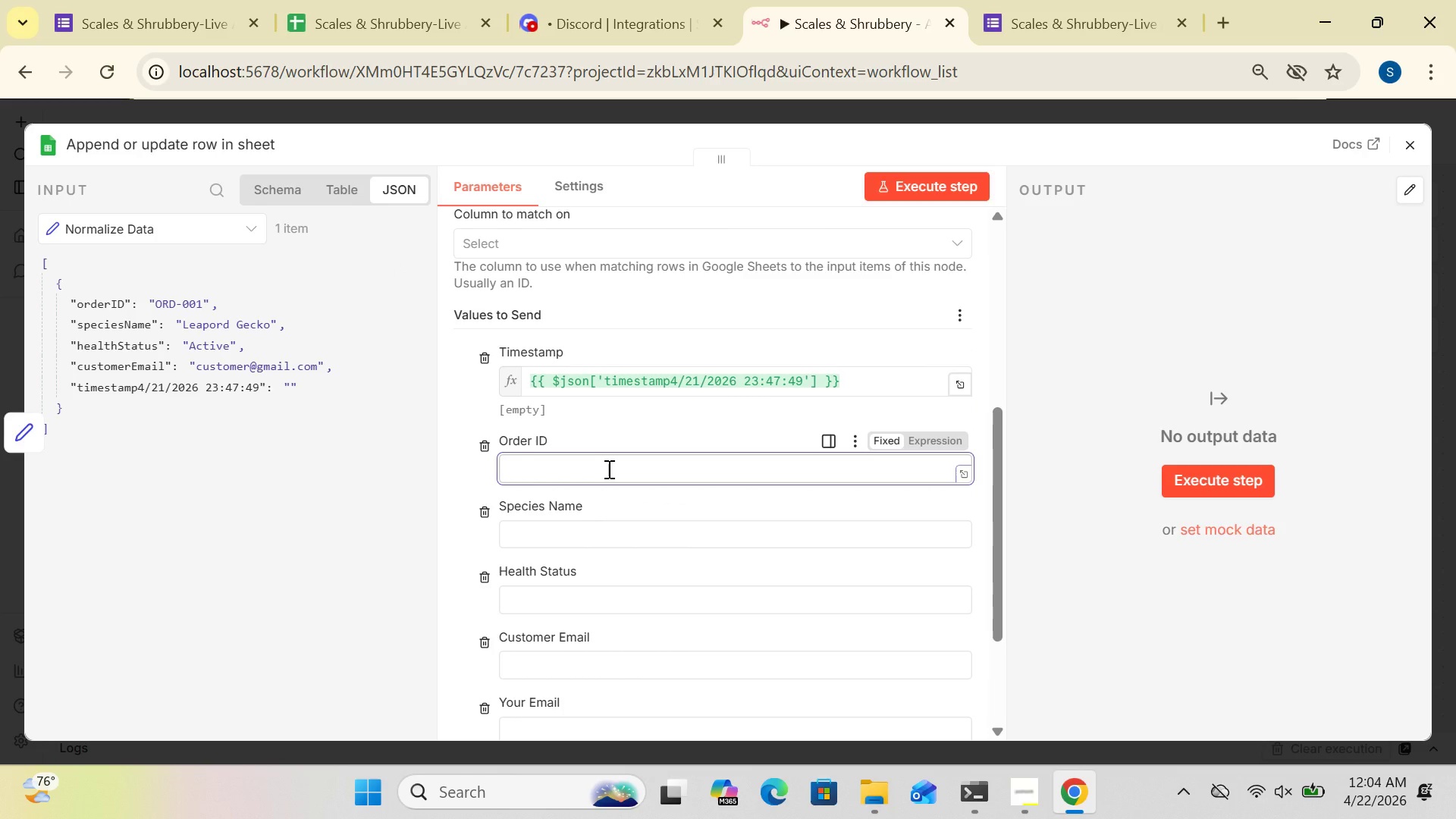 
hold_key(key=ArrowUp, duration=0.95)
 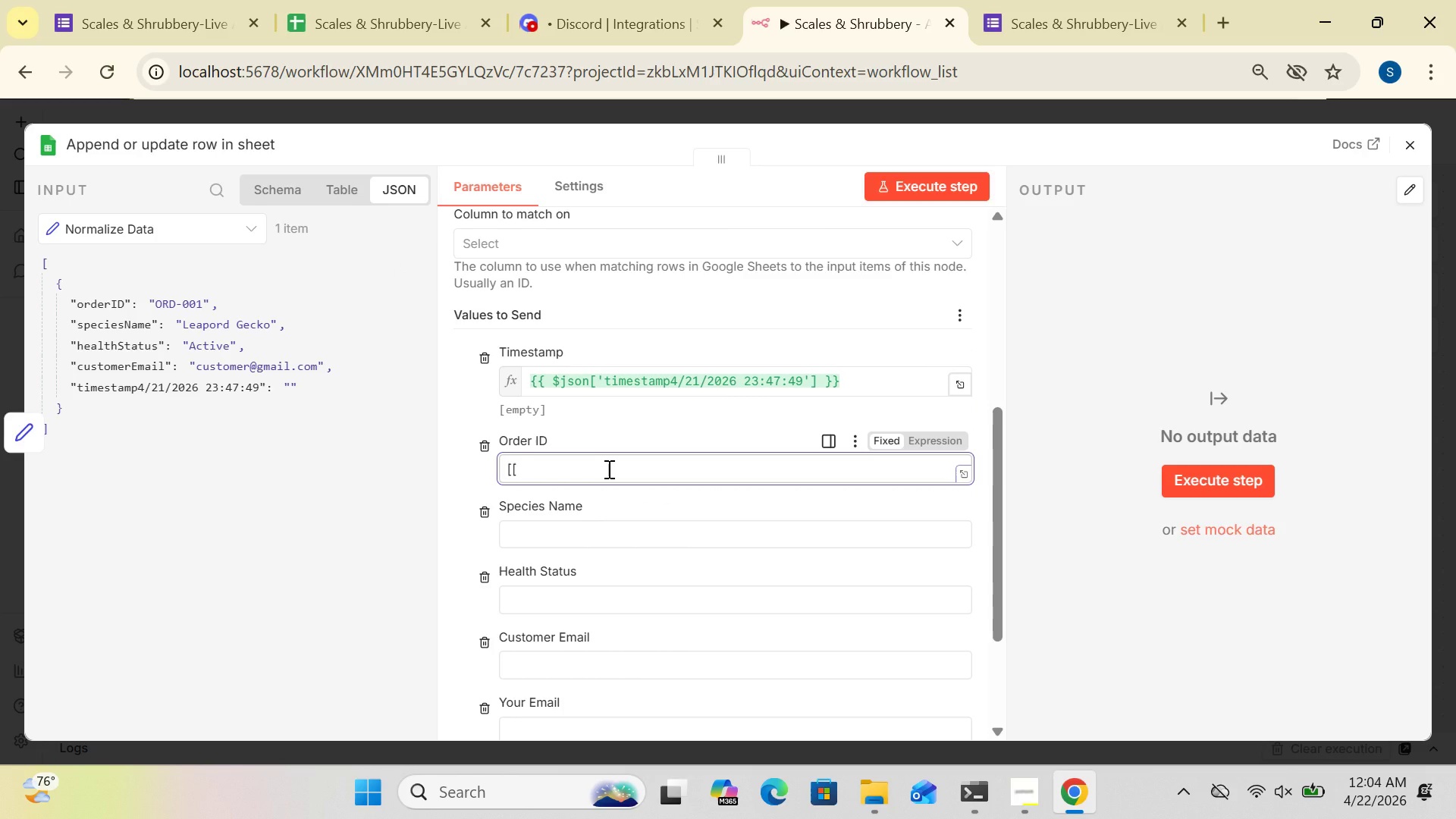 
key(BracketLeft)
 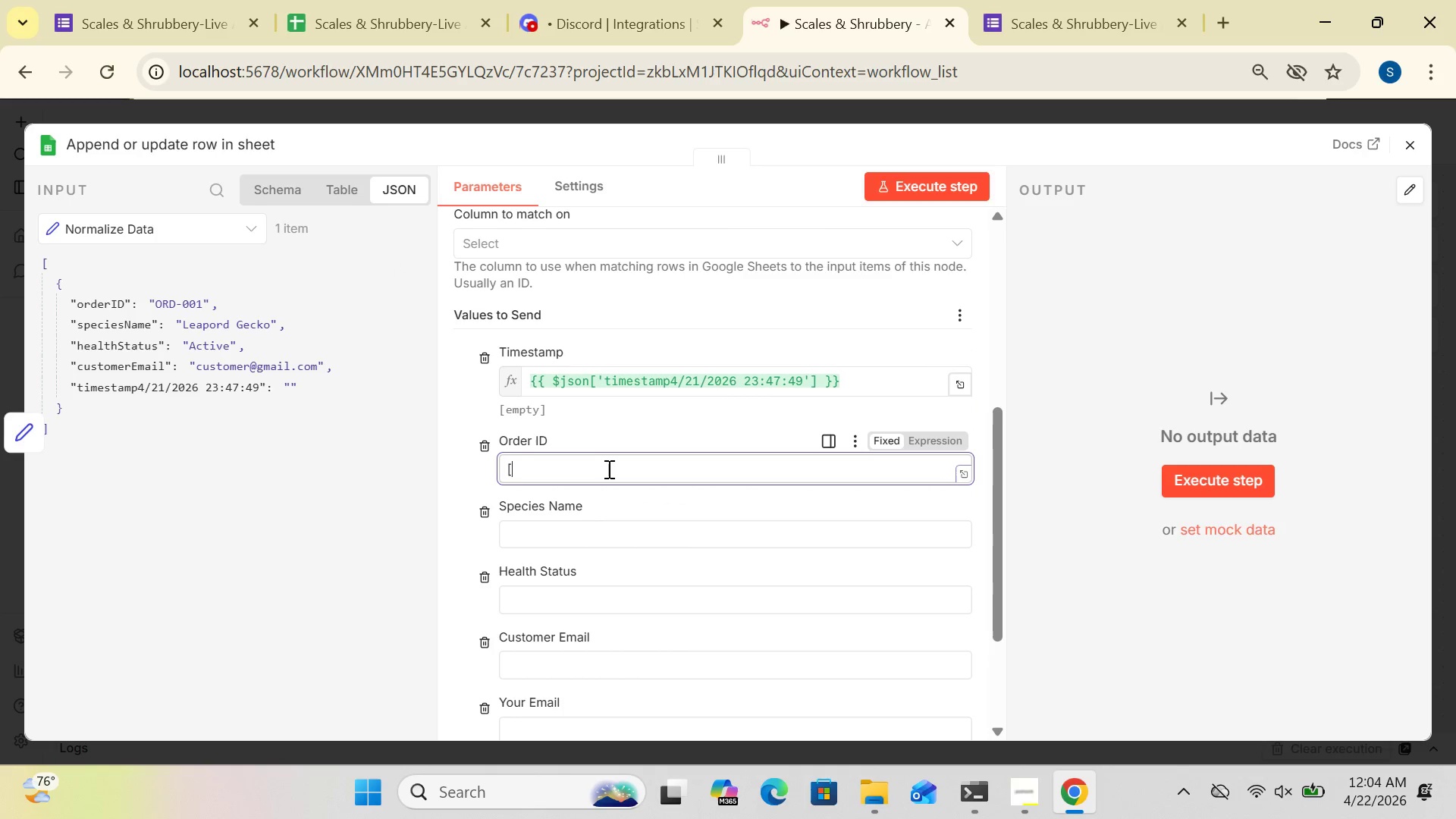 
key(BracketLeft)
 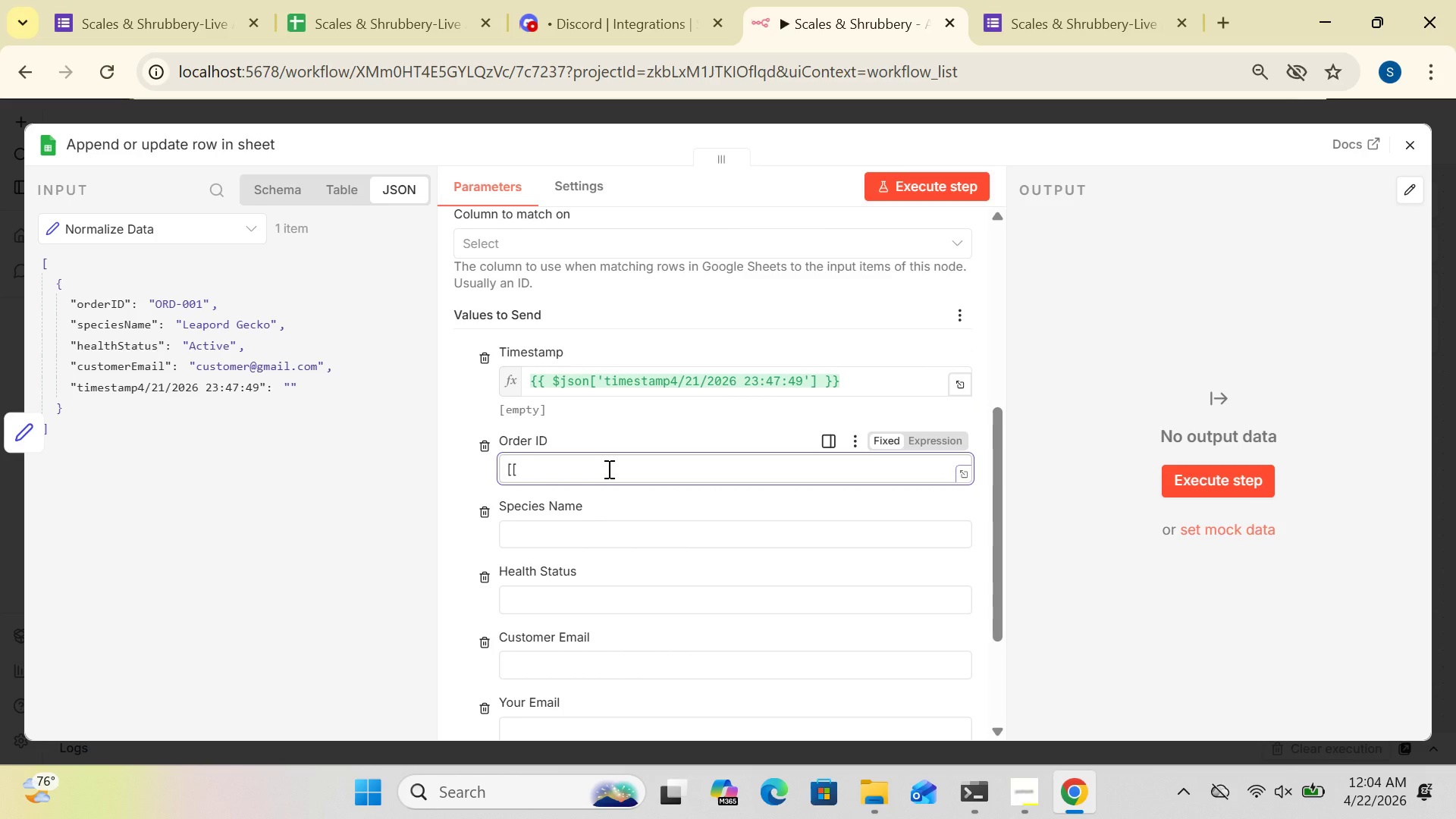 
key(Backspace)
 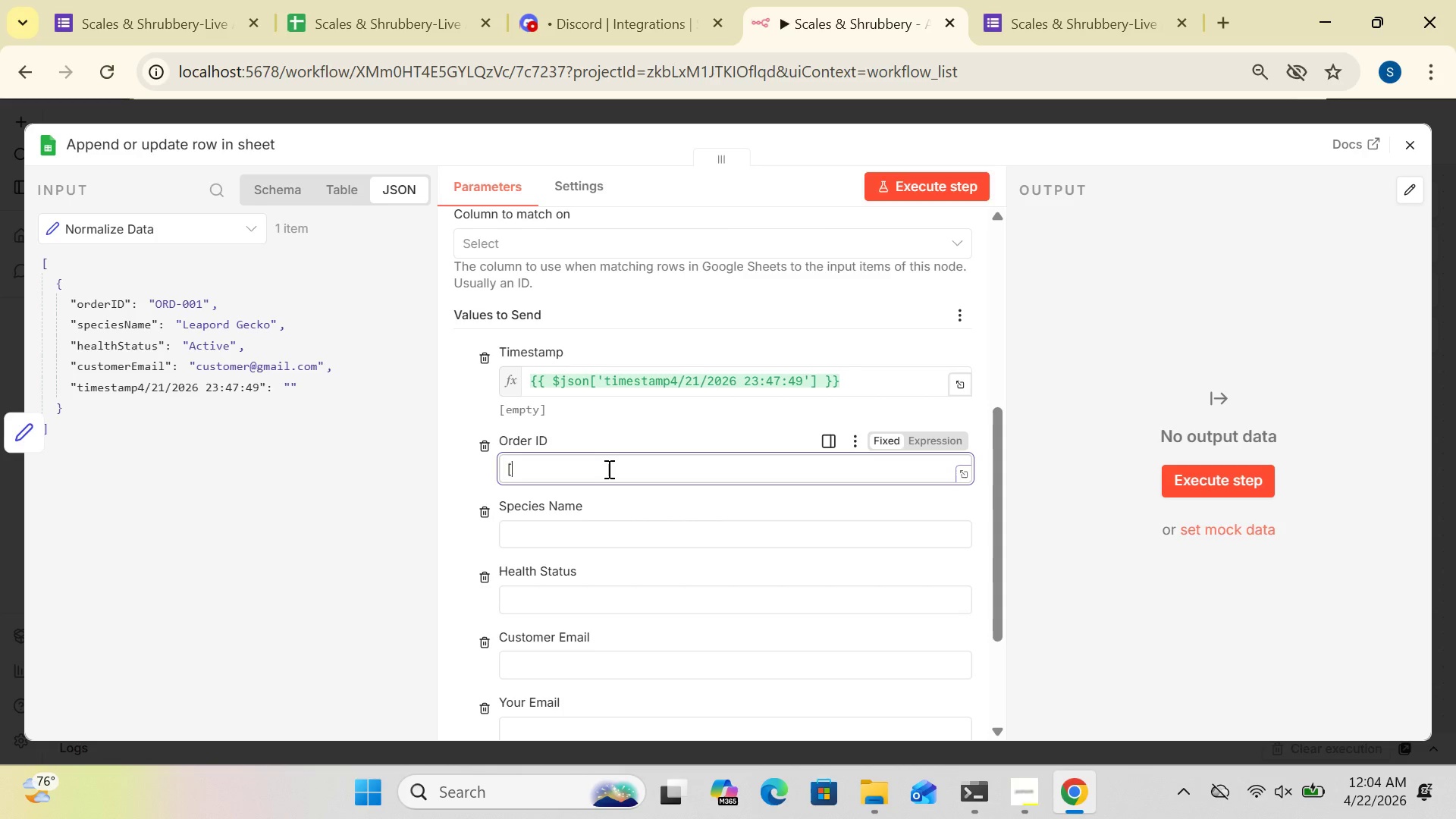 
key(Backspace)
 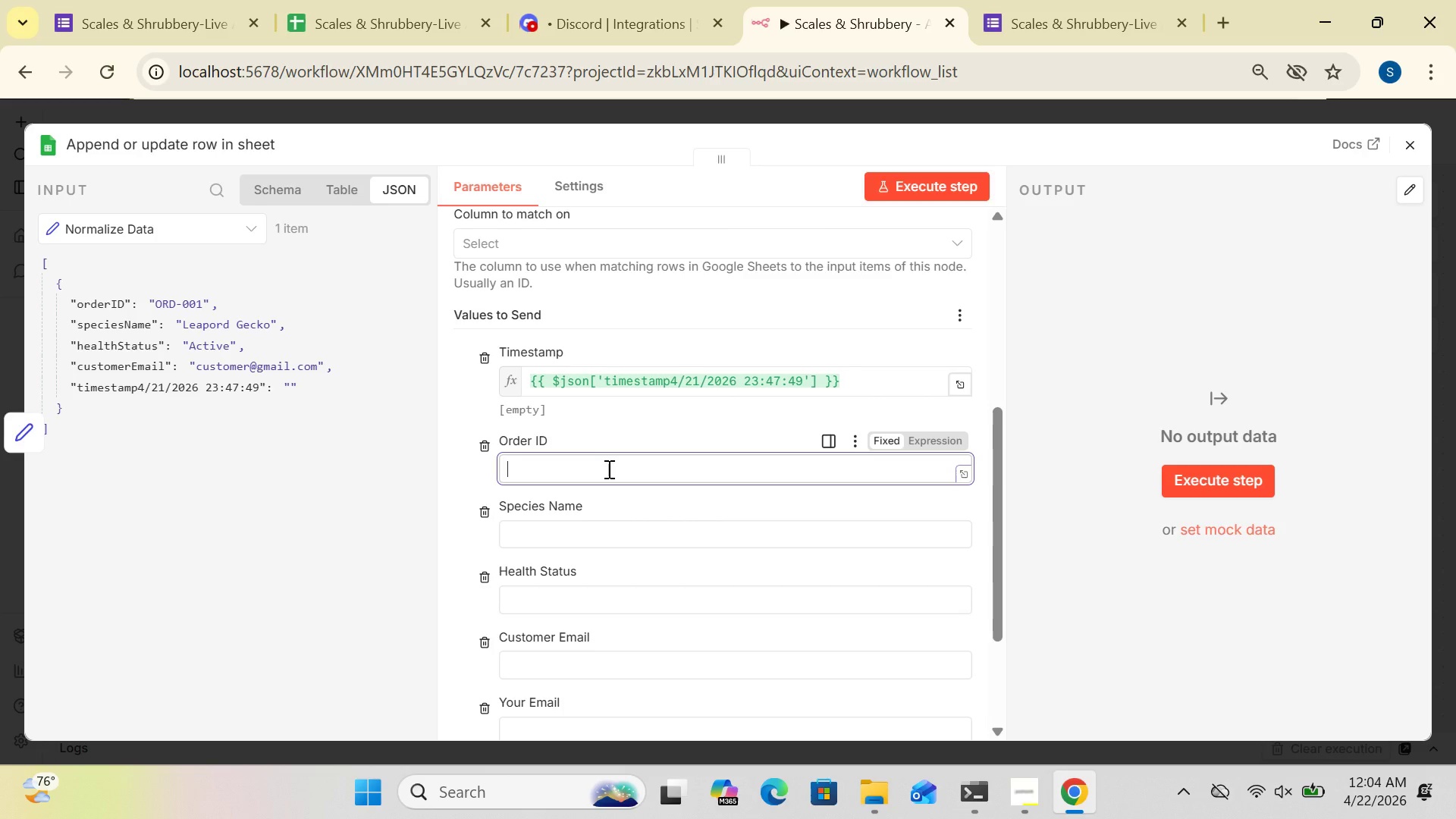 
key(Shift+BracketLeft)
 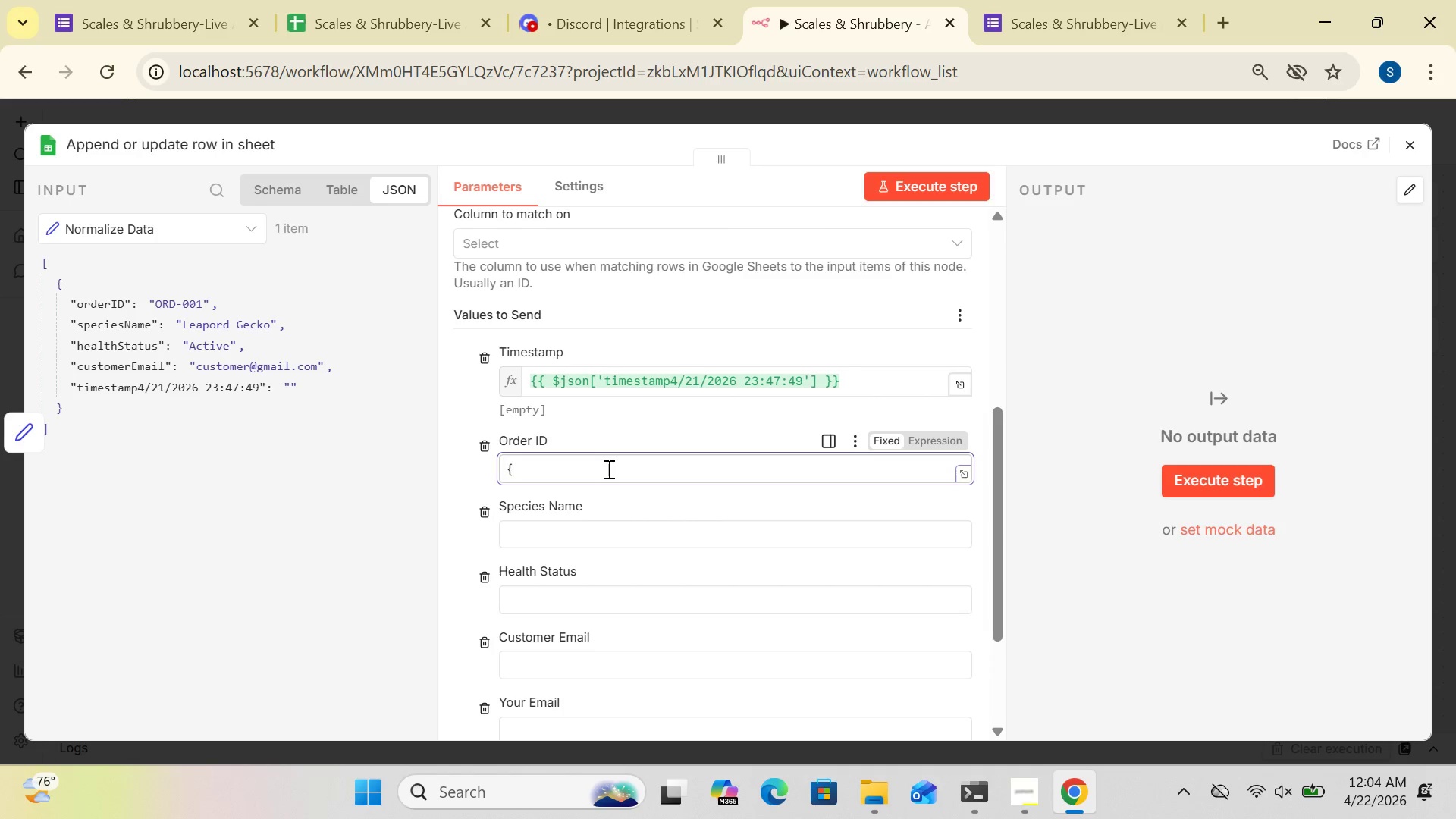 
key(Shift+BracketLeft)
 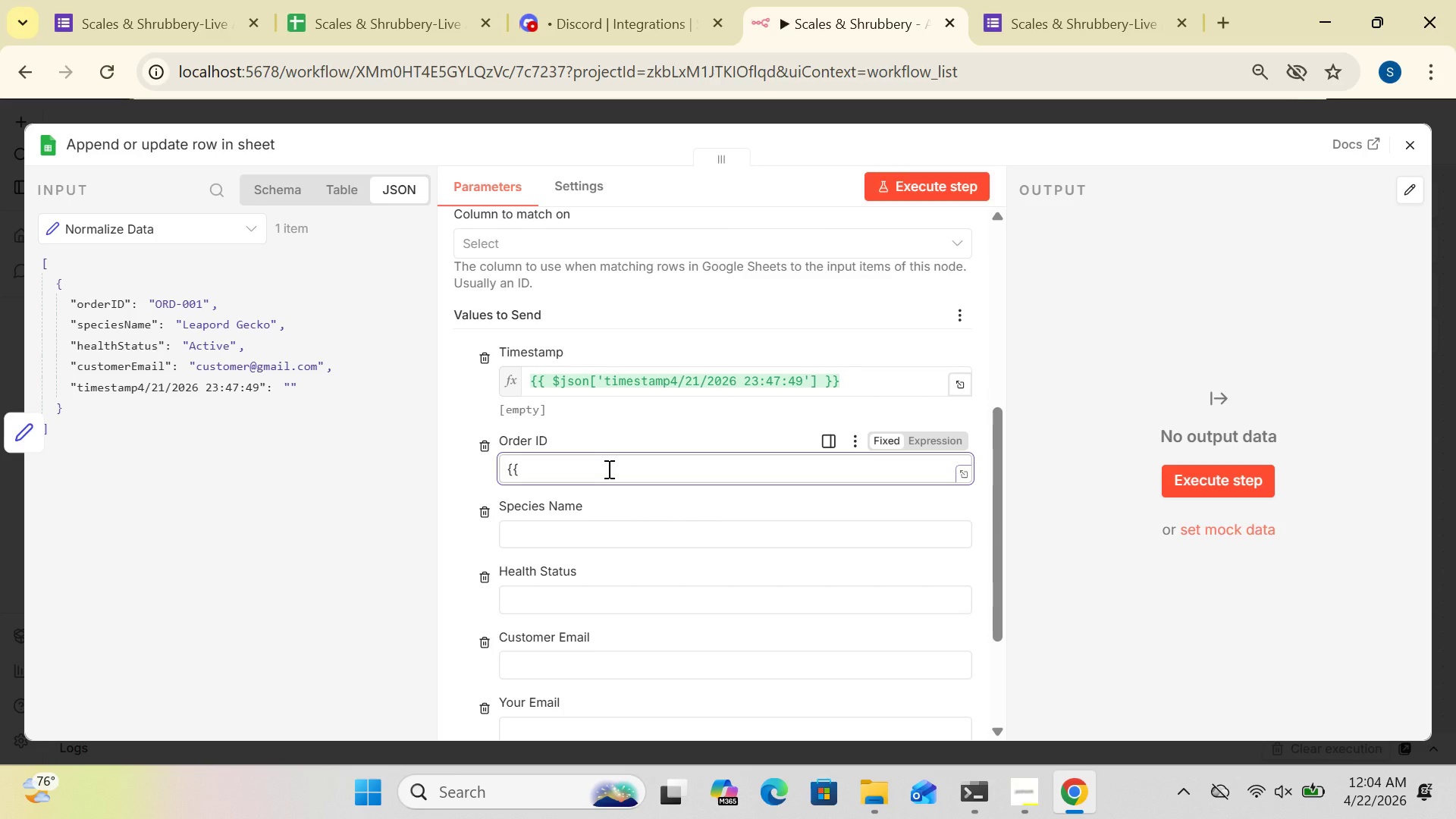 
type($js)
 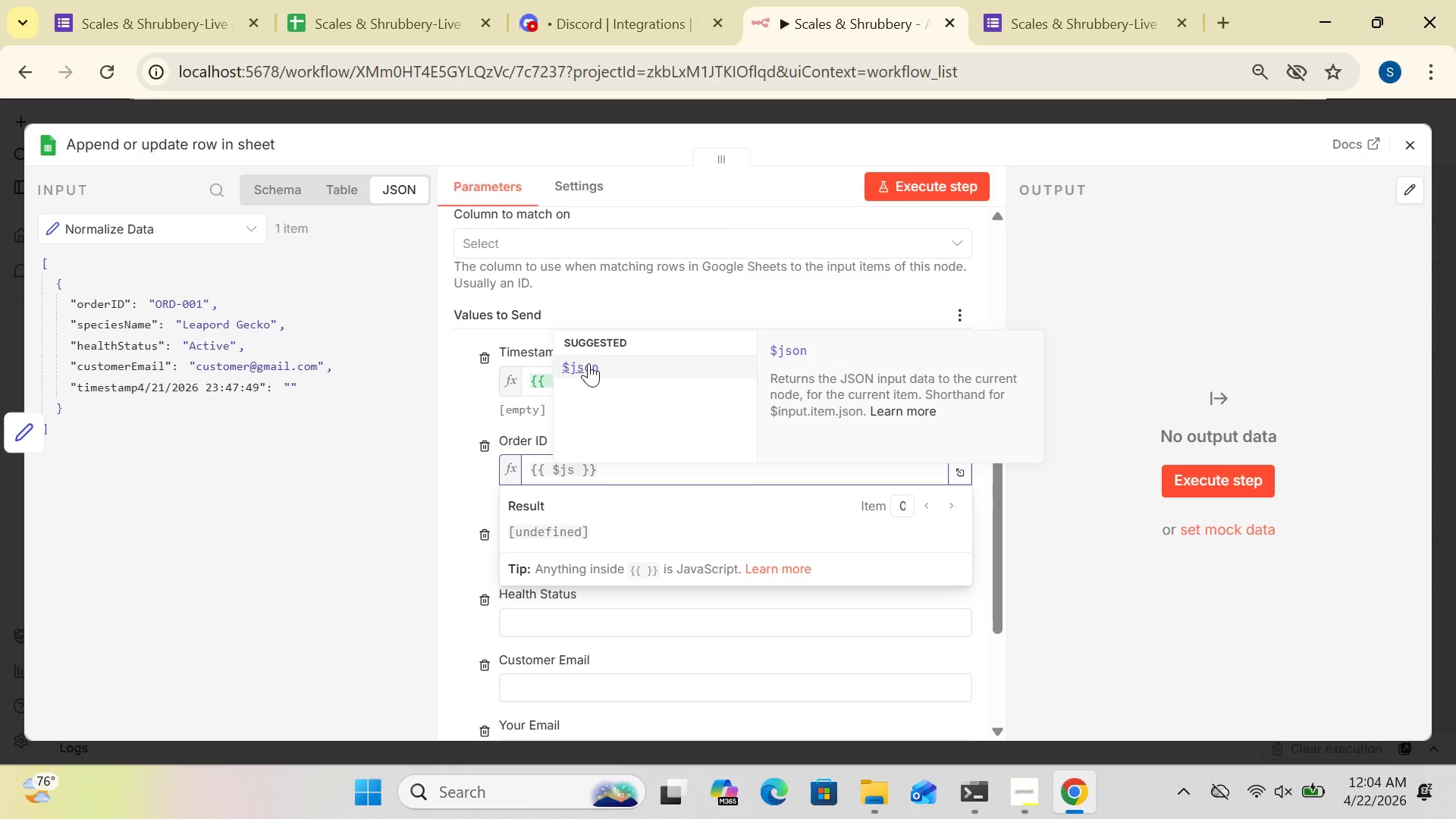 
left_click([588, 363])
 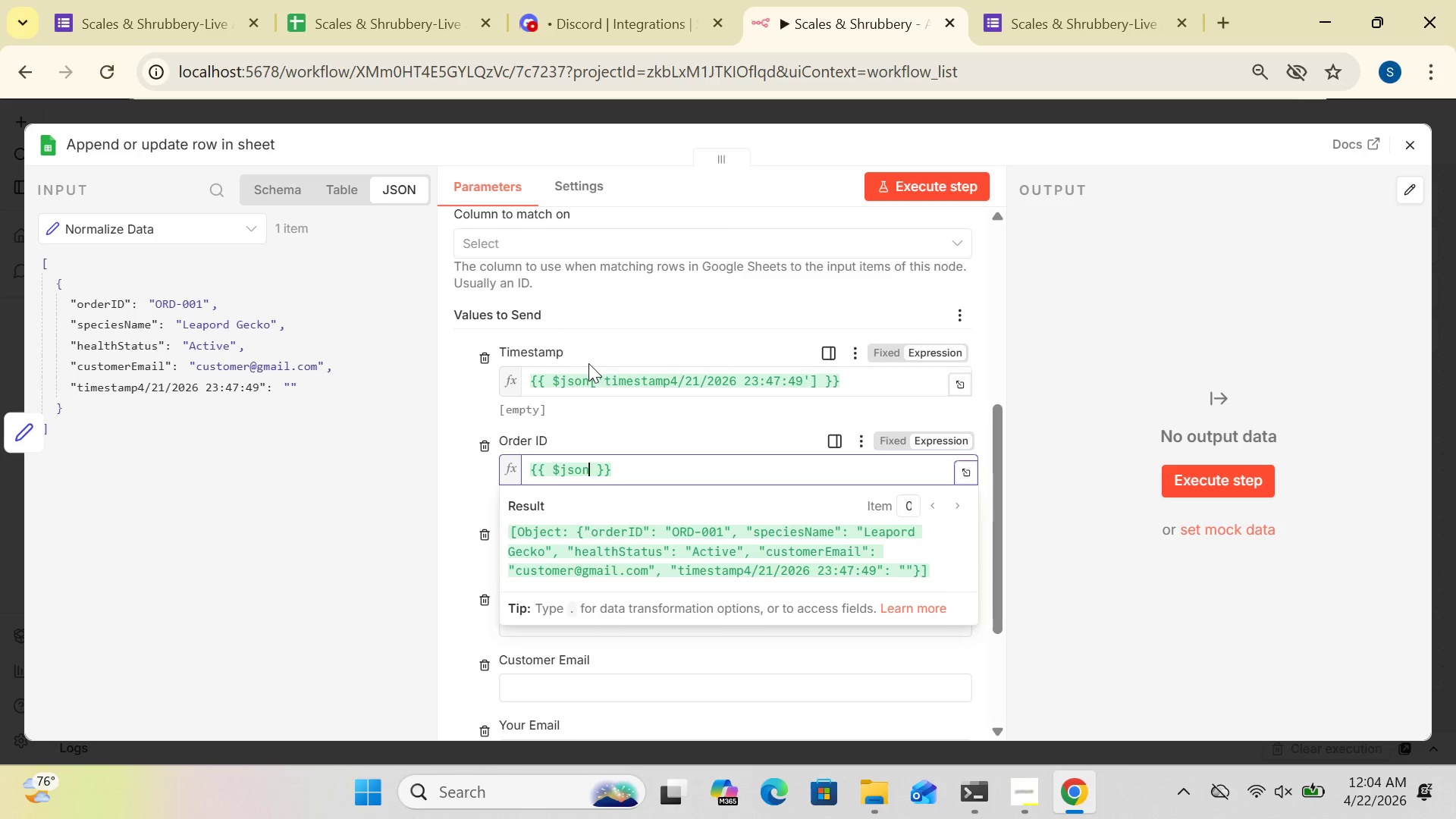 
type(.orderId)
 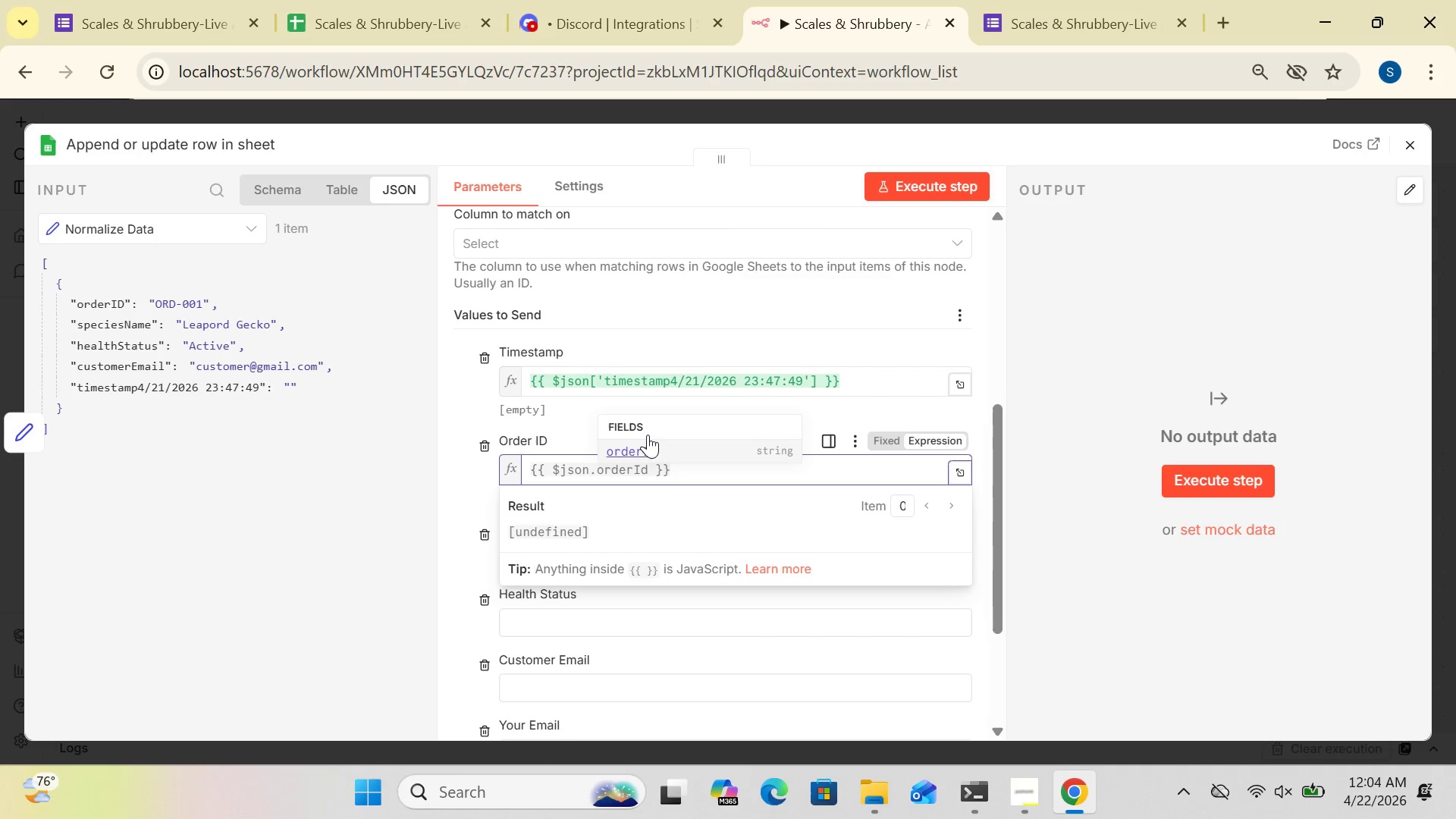 
left_click([638, 444])
 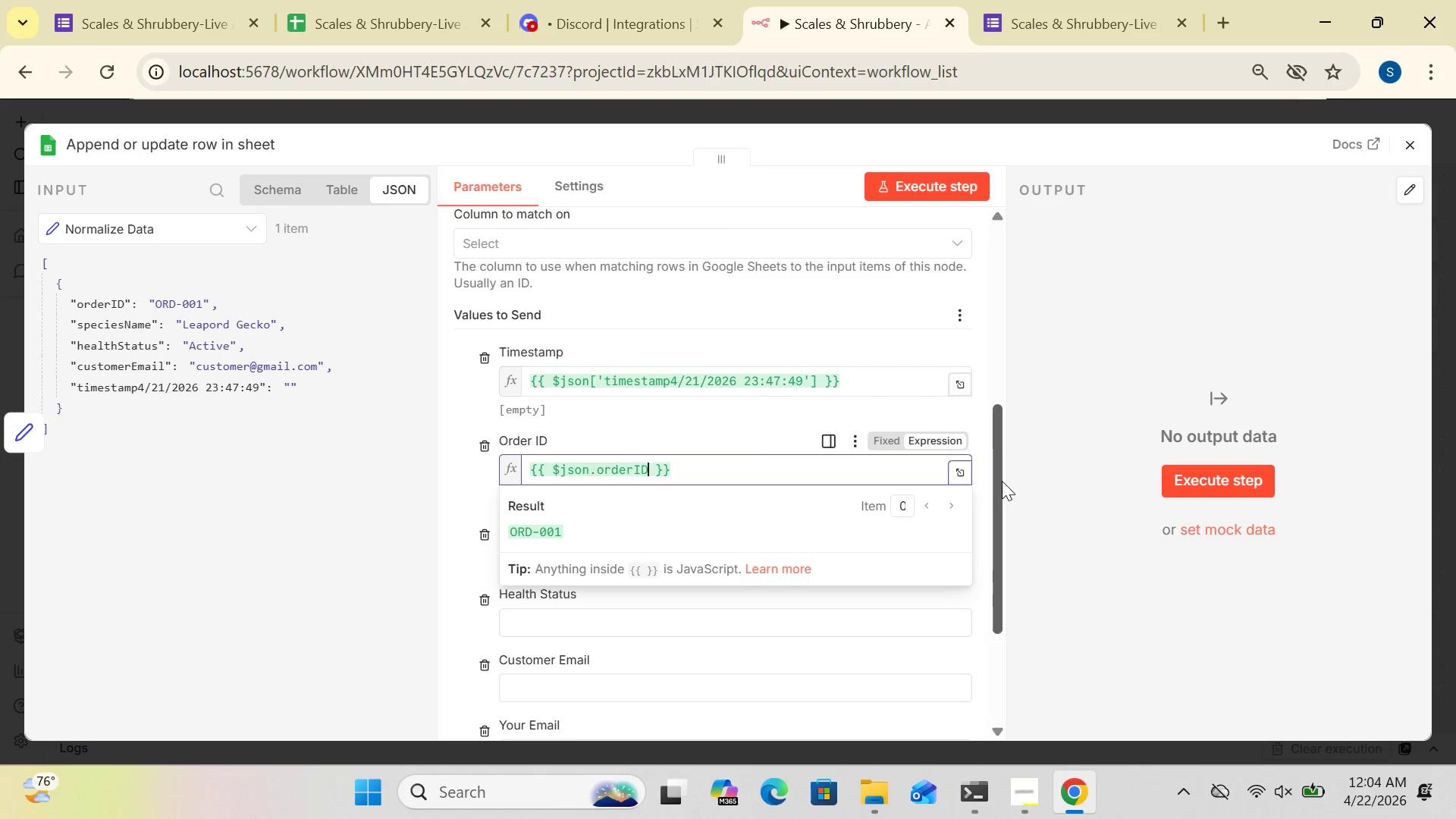 
left_click_drag(start_coordinate=[995, 499], to_coordinate=[1003, 559])
 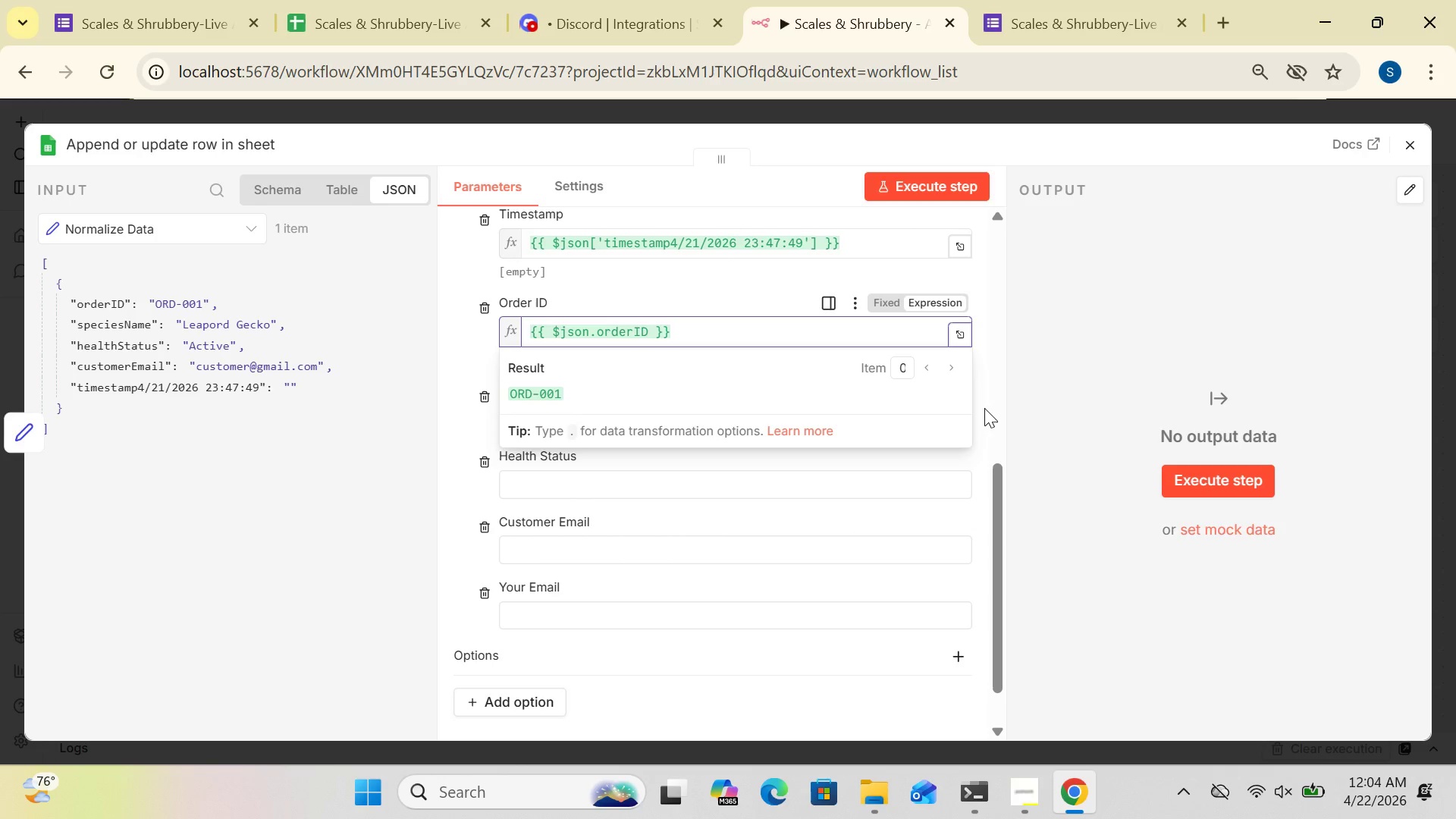 
left_click([984, 407])
 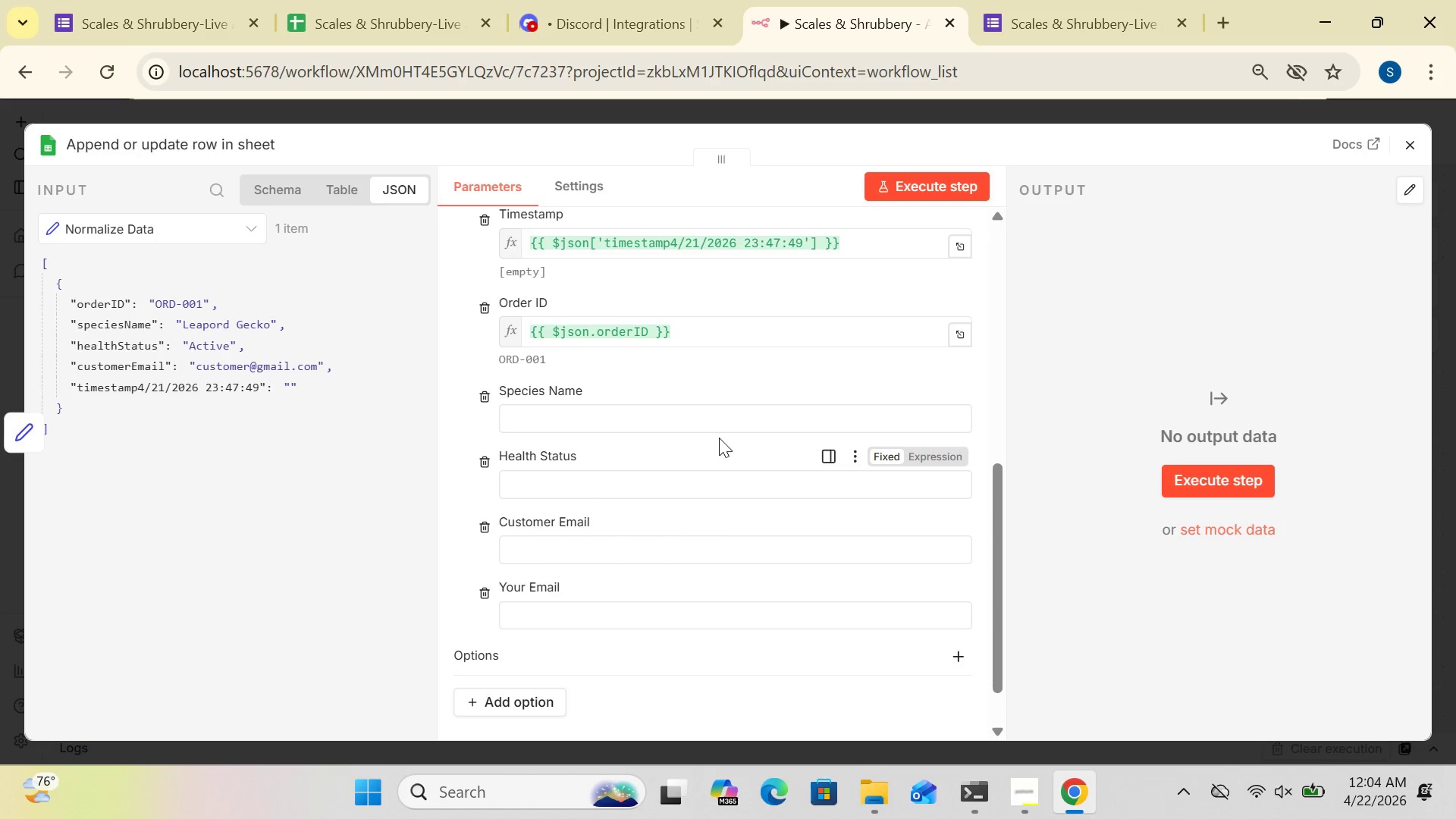 
left_click([646, 421])
 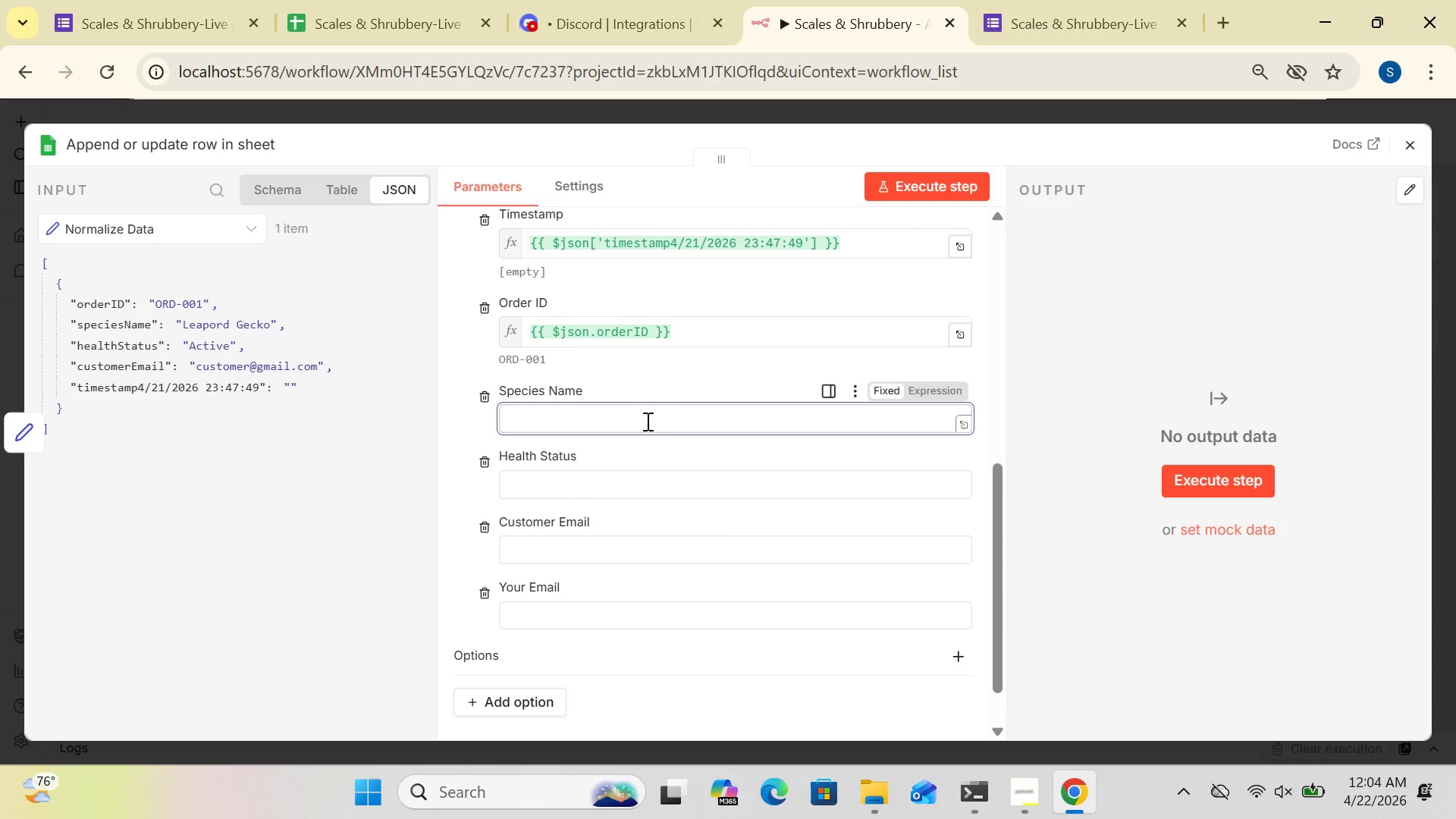 
type({{$json.speciesName)
 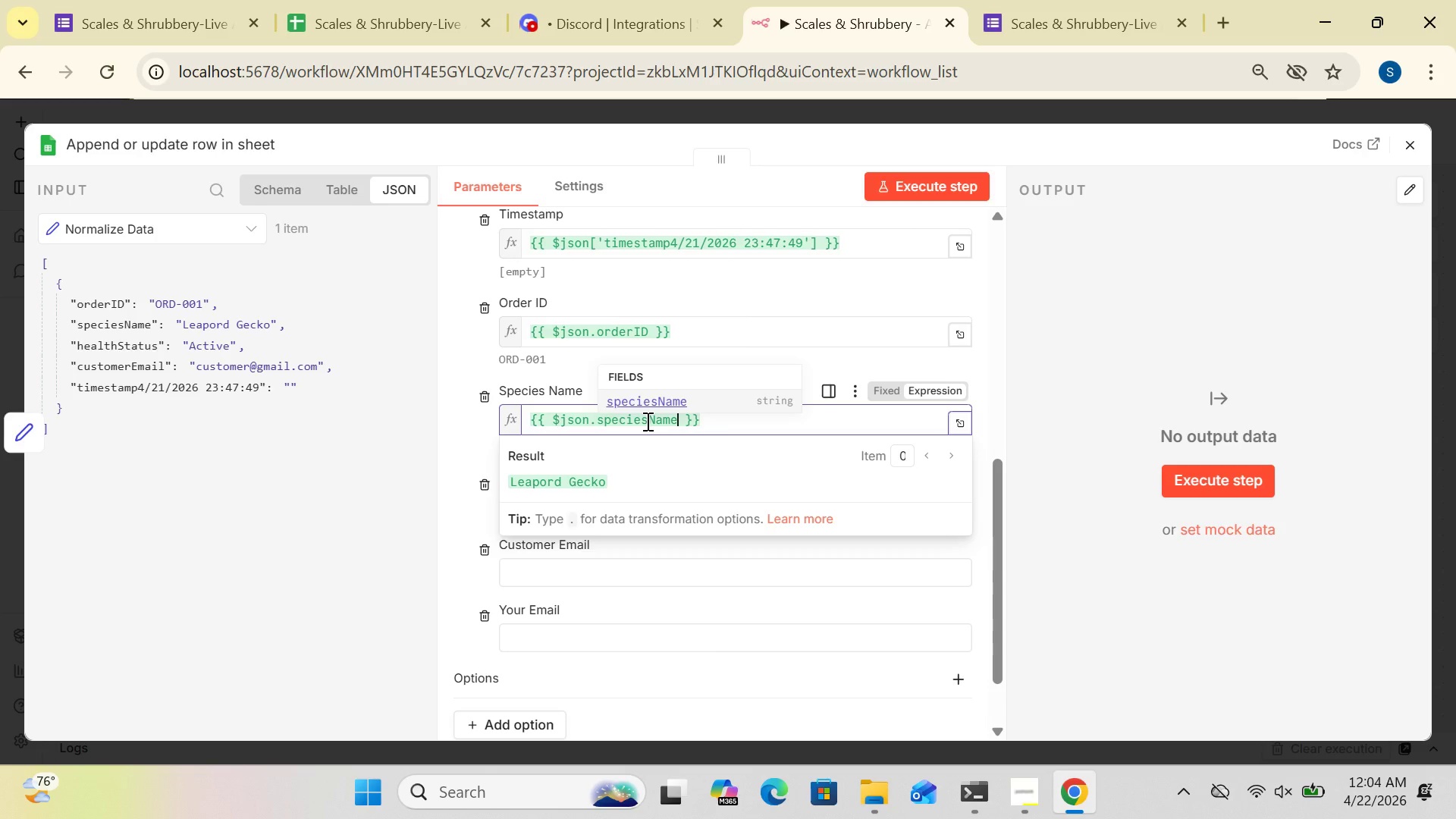 
left_click([378, 522])
 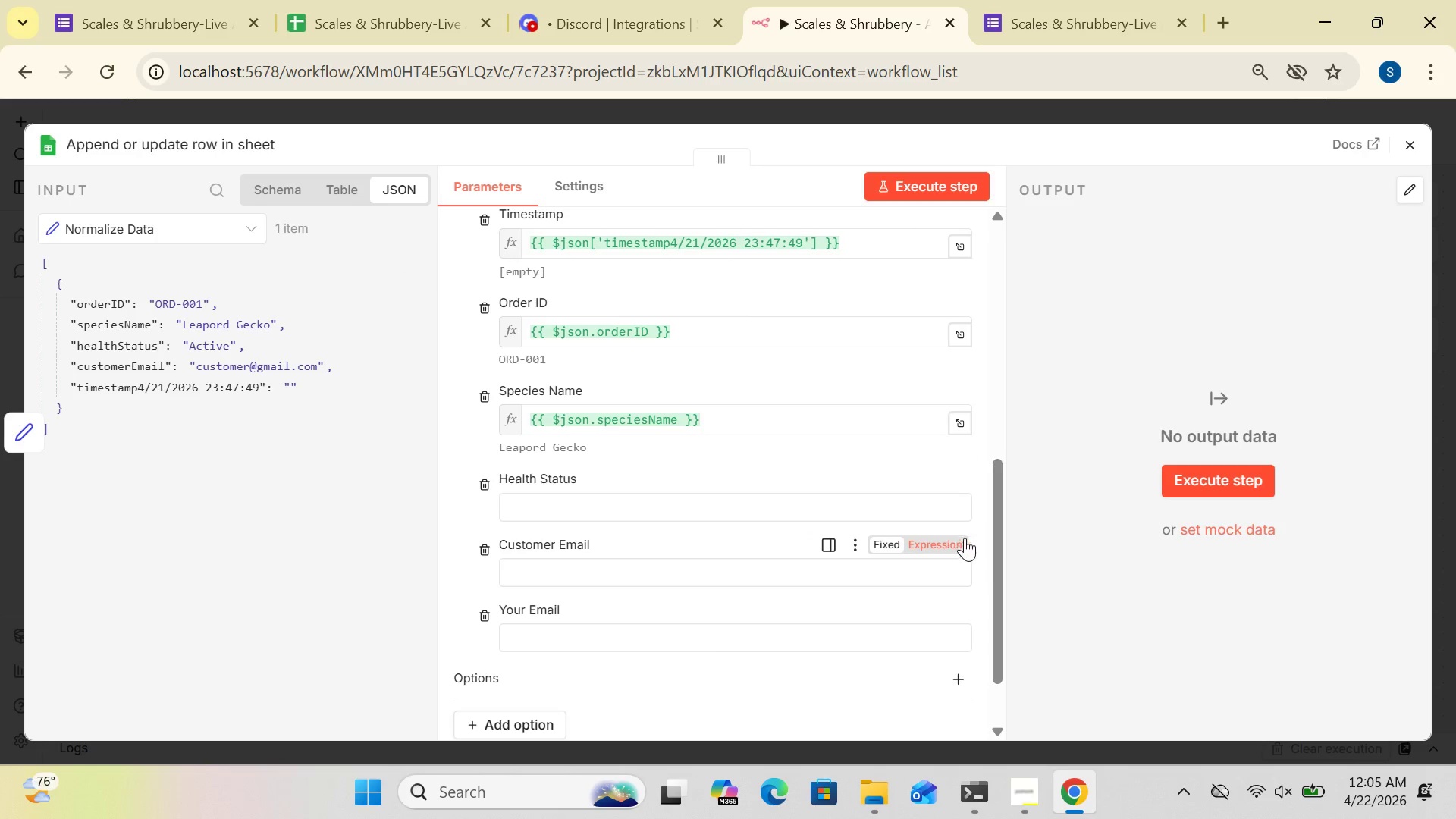 
left_click_drag(start_coordinate=[996, 541], to_coordinate=[1011, 677])
 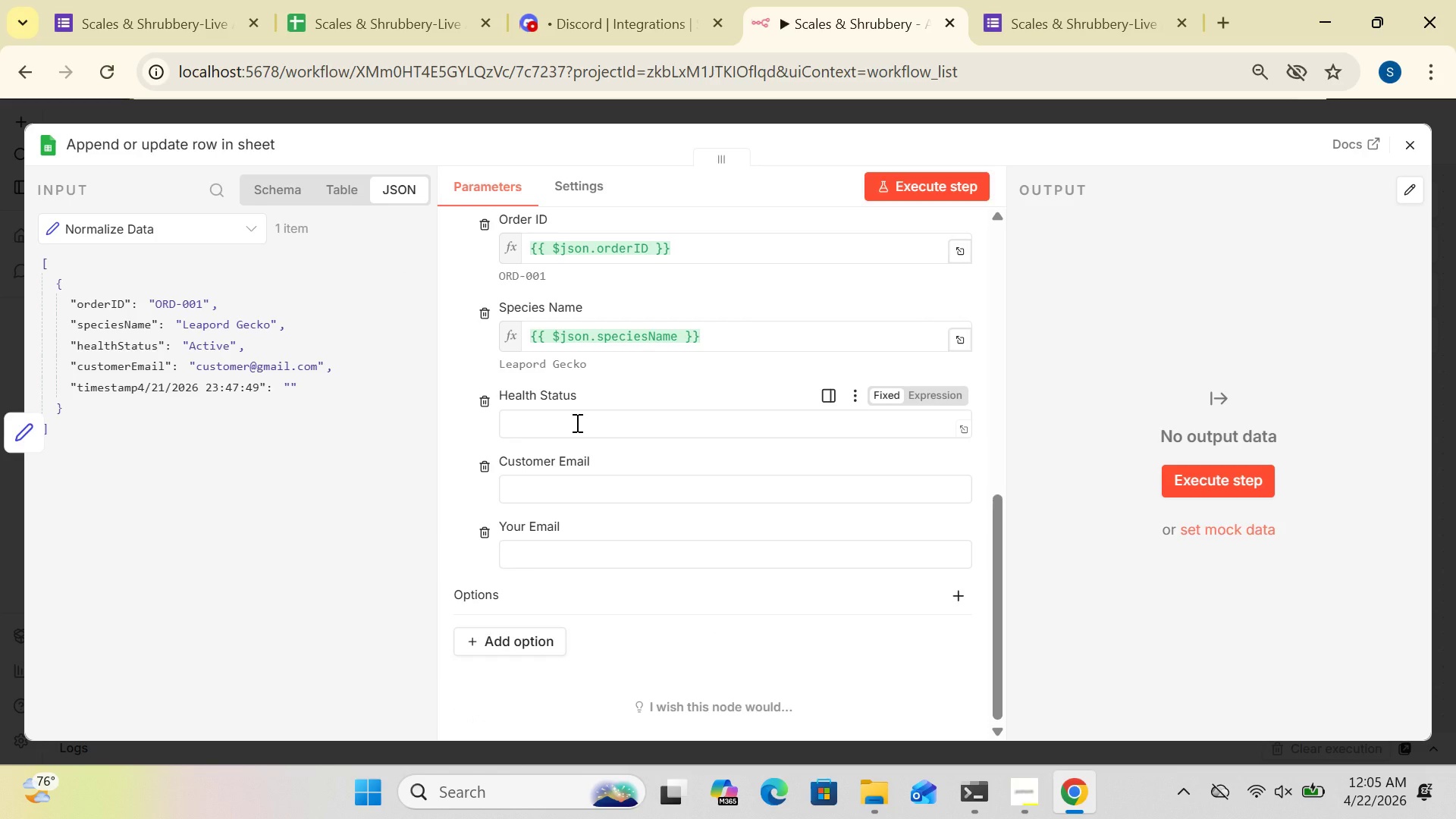 
left_click([576, 422])
 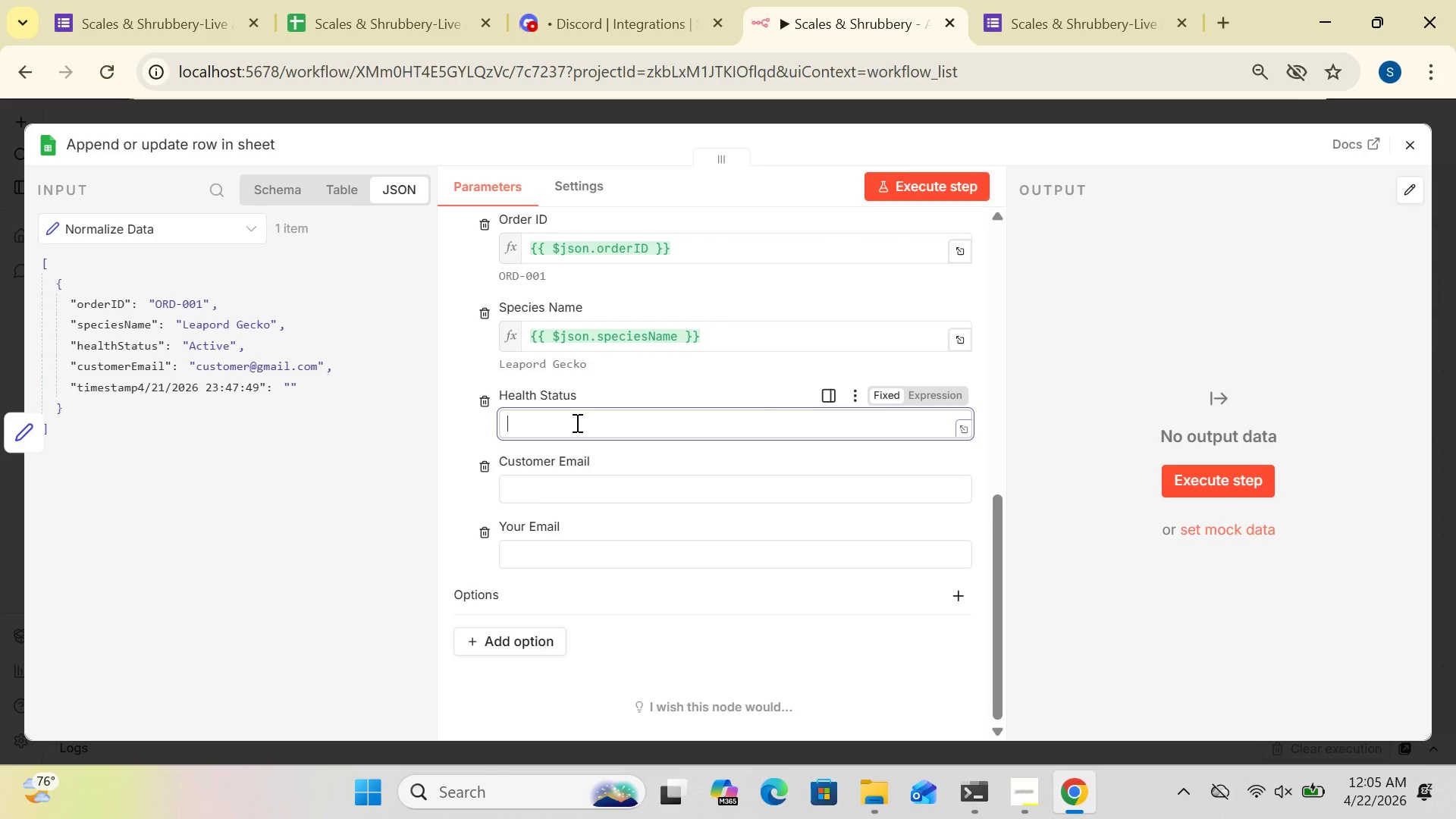 
key(Shift+BracketLeft)
 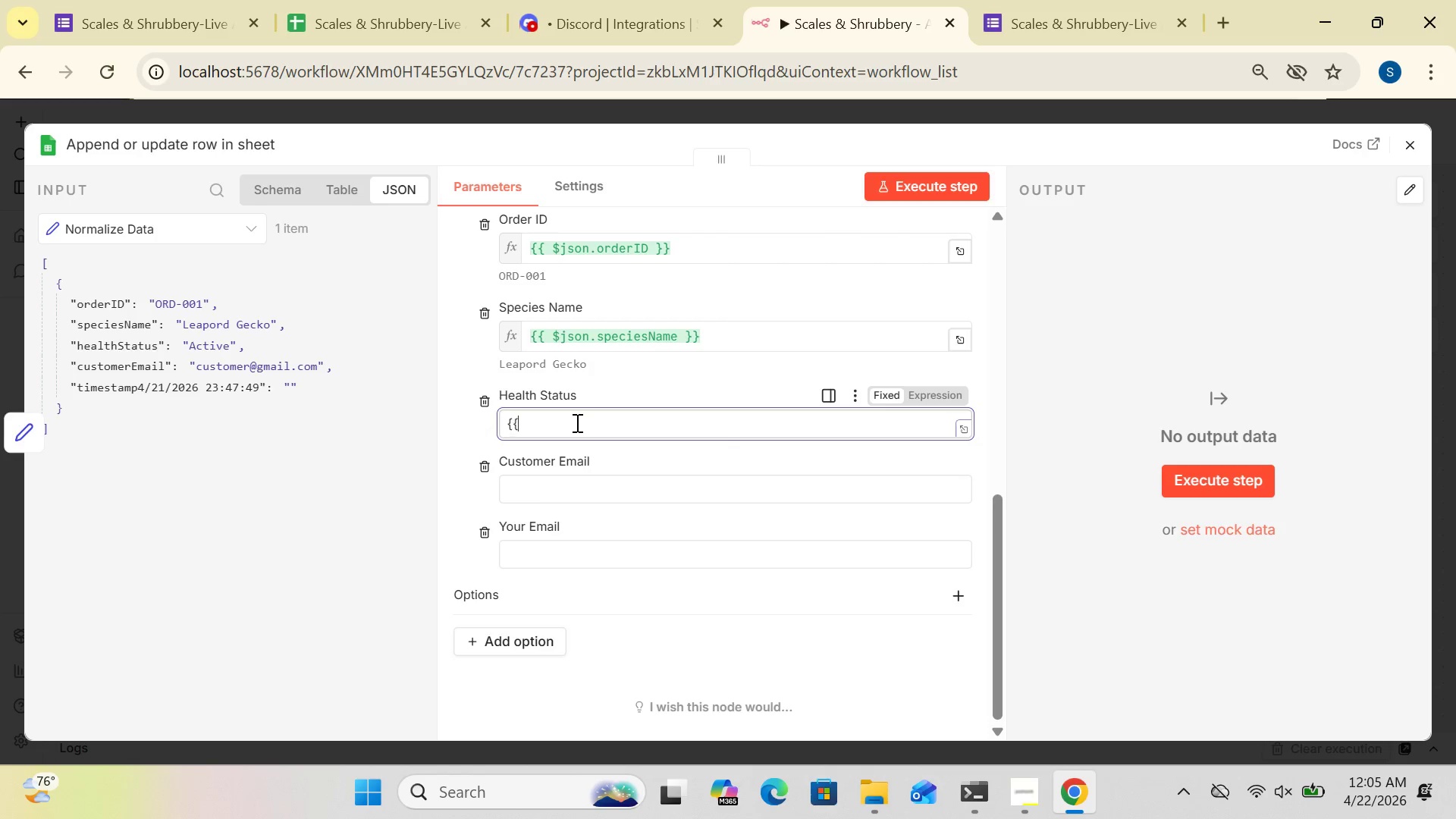 
key(Shift+BracketLeft)
 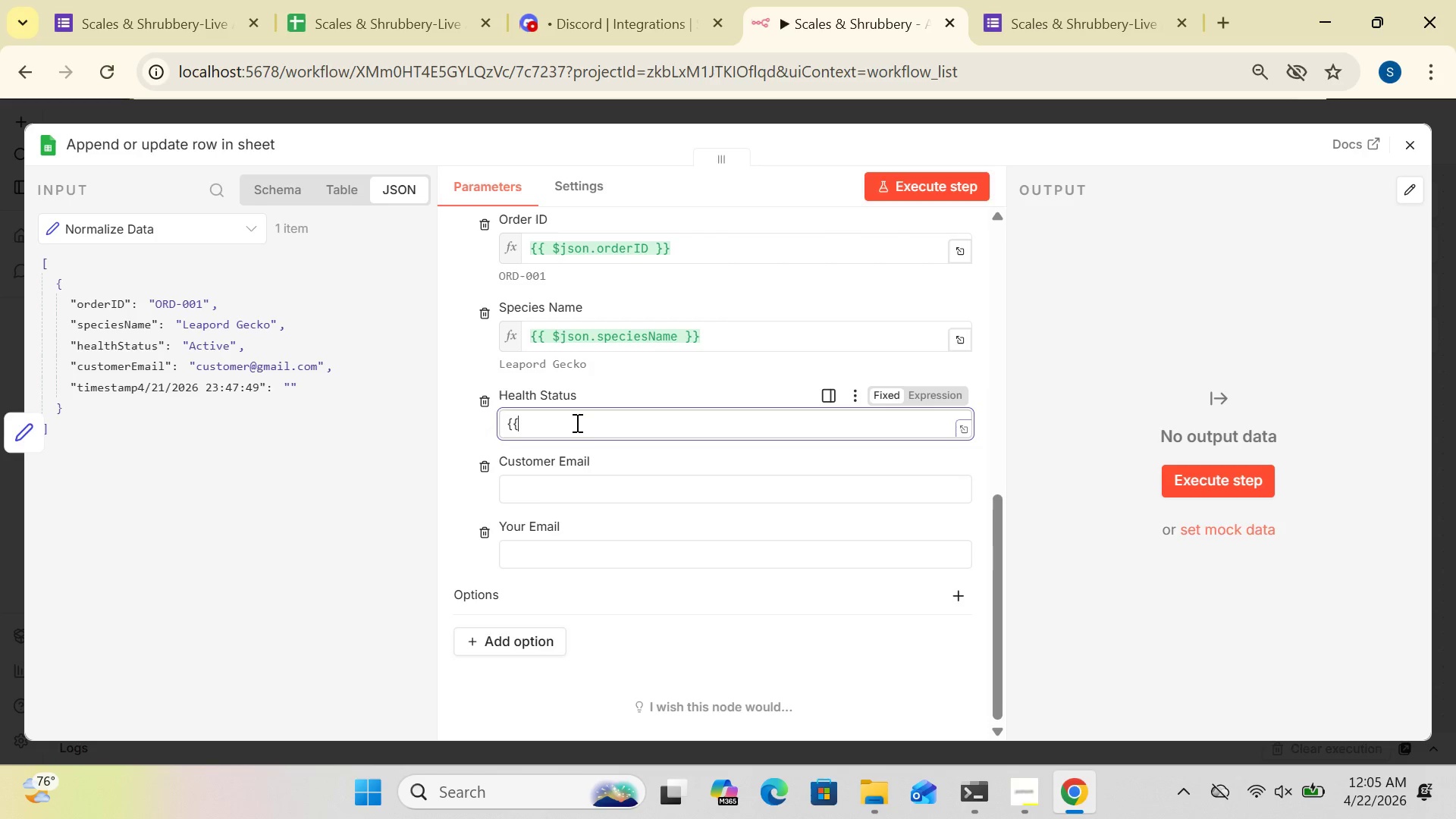 
key(Shift+4)
 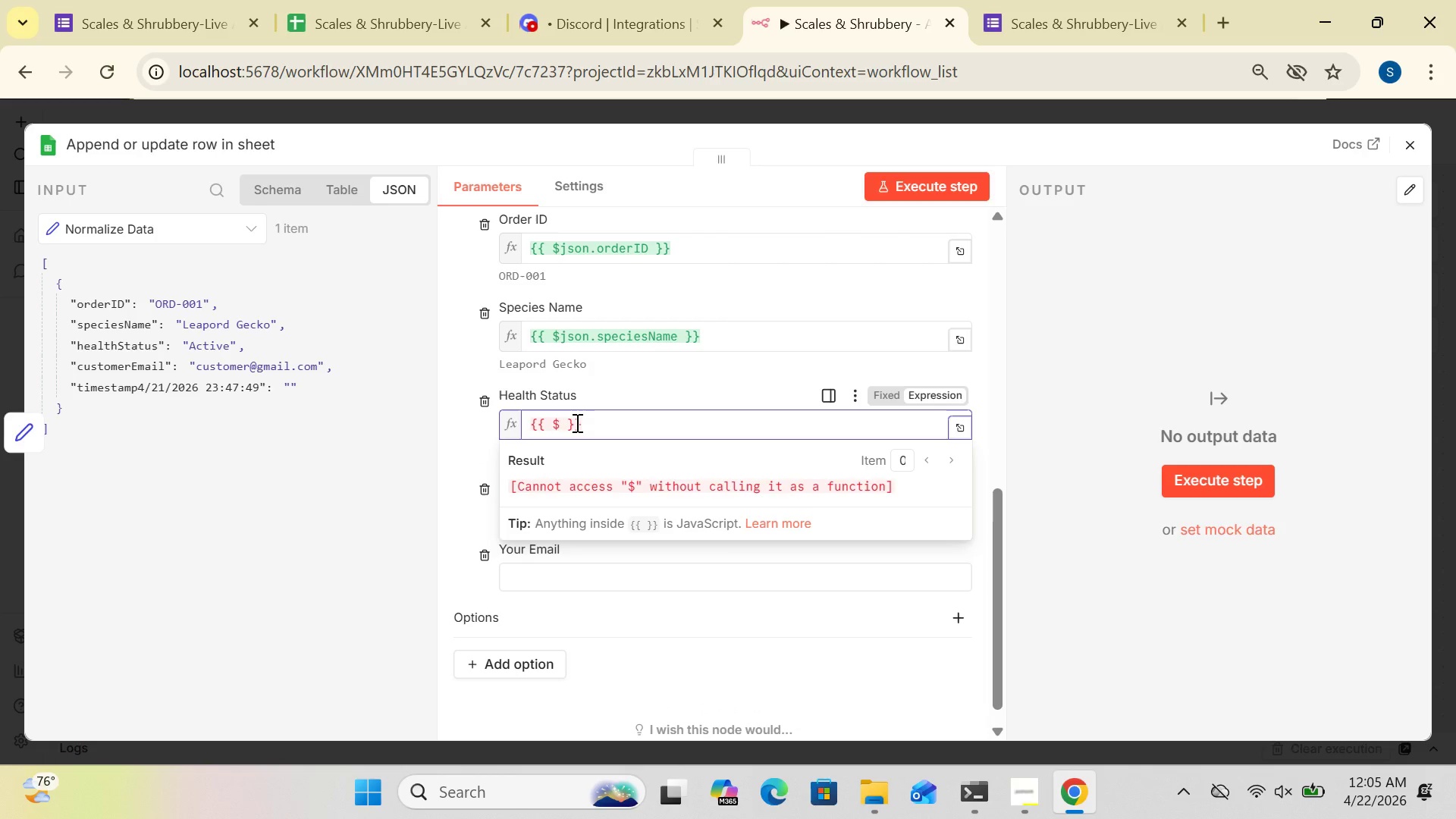 
key(J)
 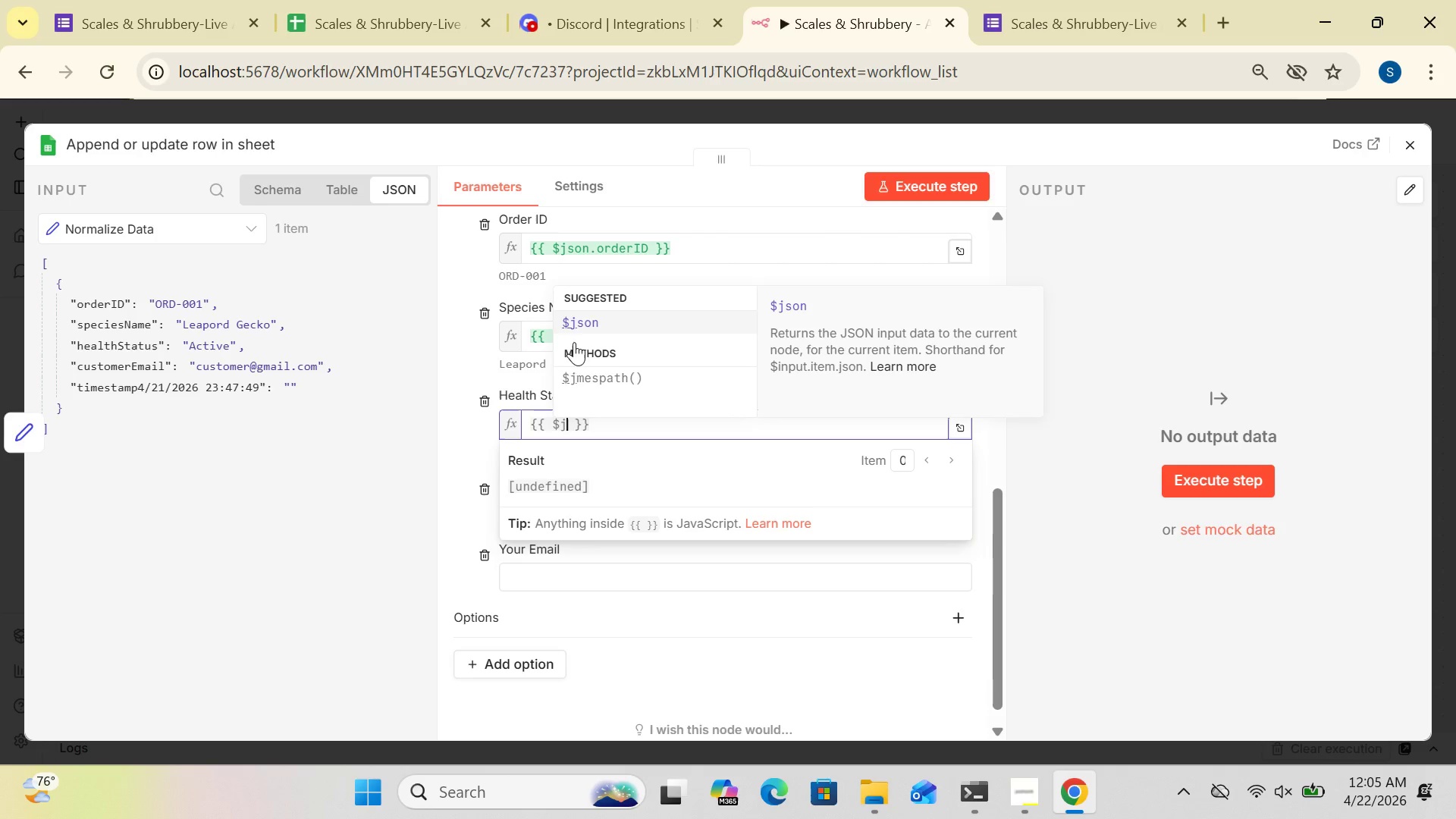 
left_click([585, 316])
 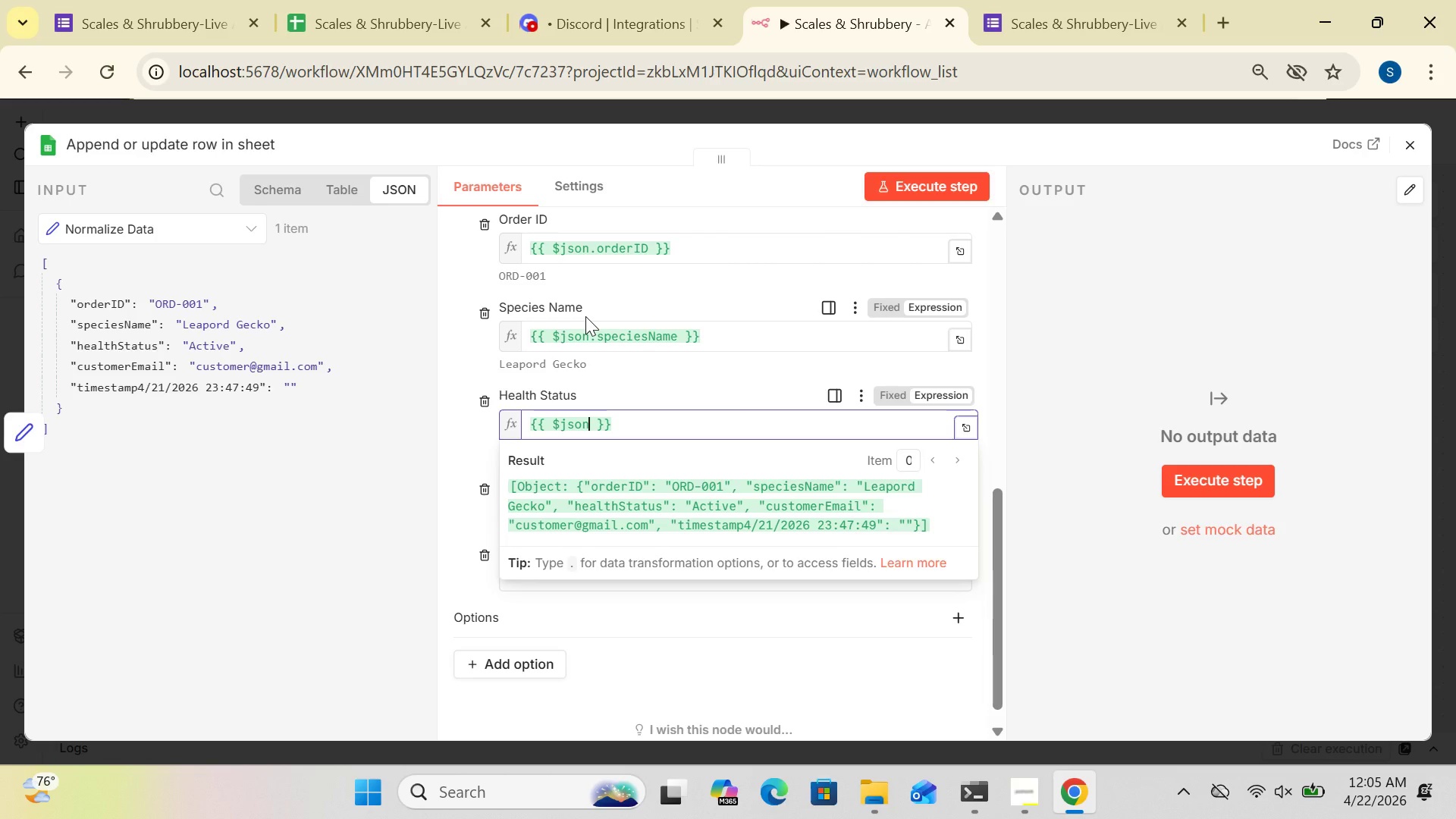 
key(Period)
 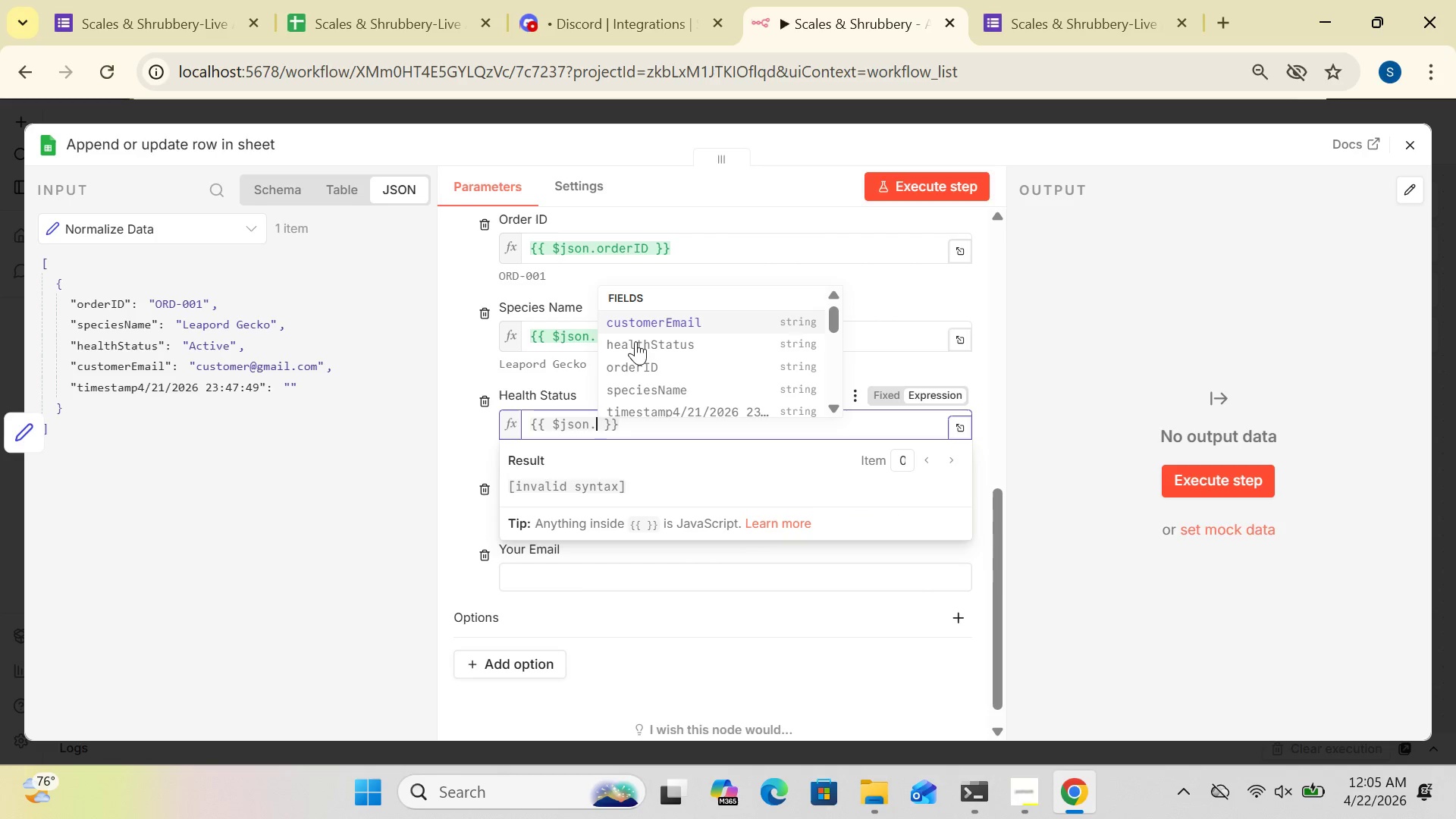 
wait(6.47)
 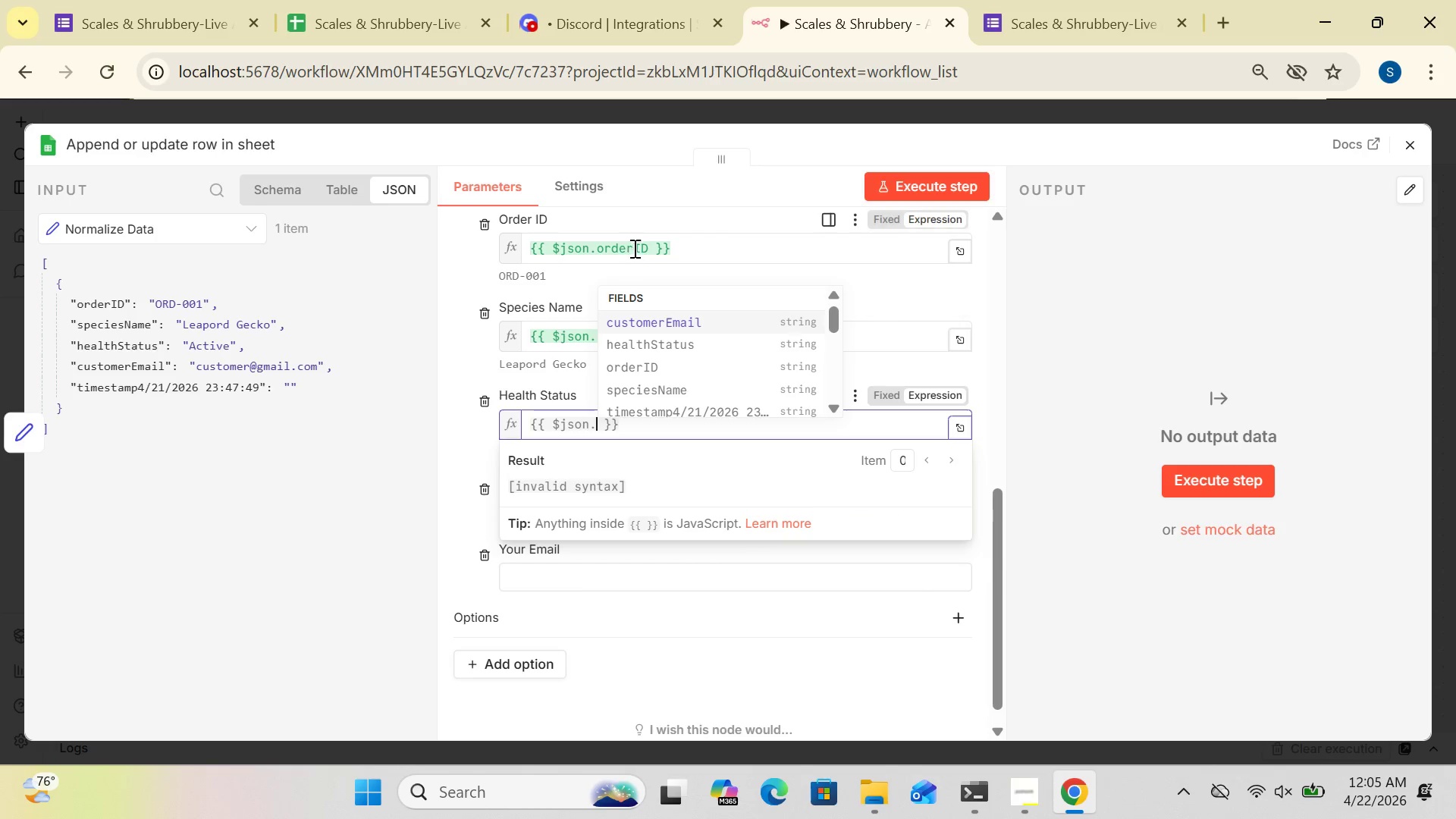 
left_click([625, 337])
 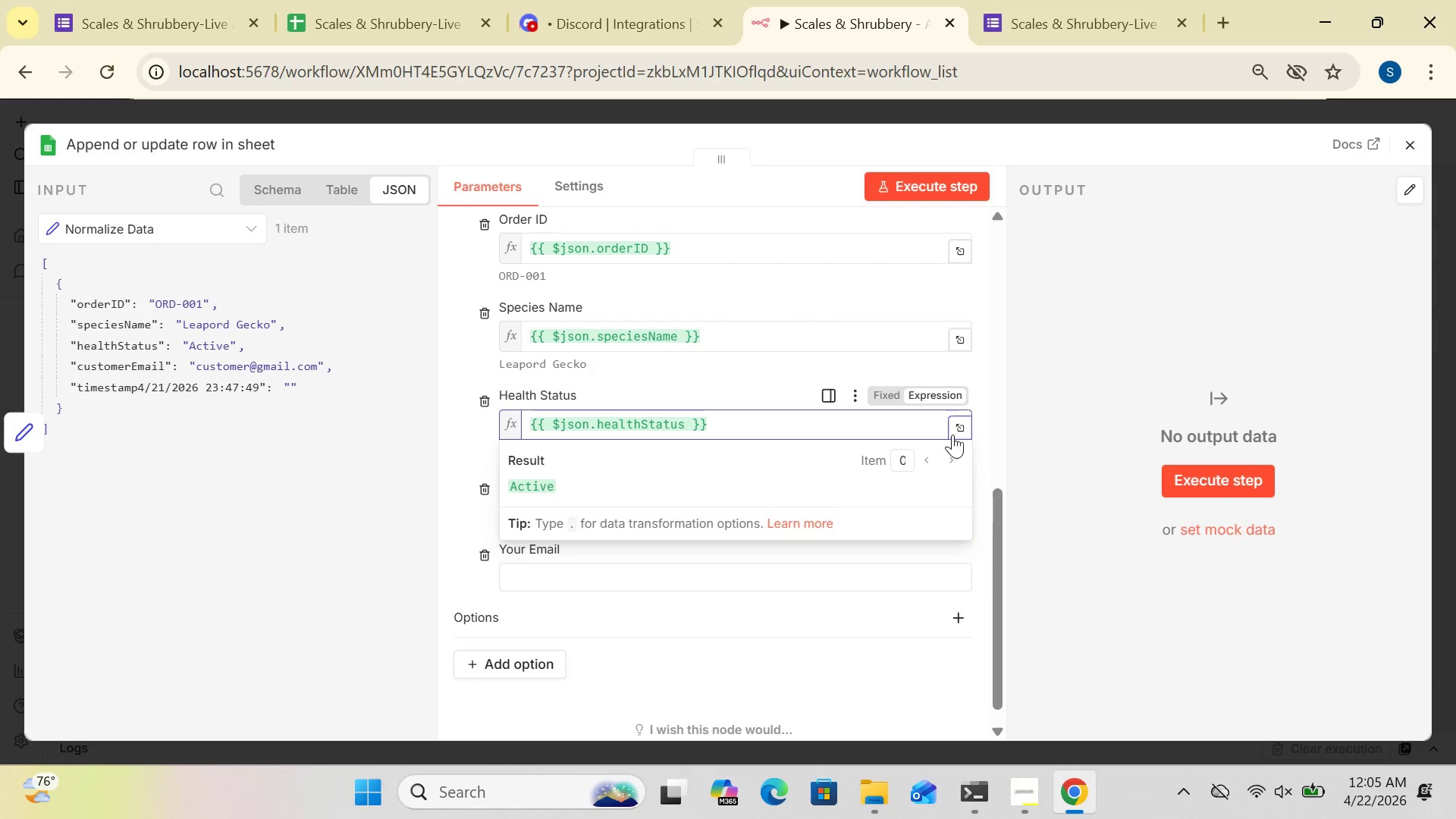 
left_click([983, 372])
 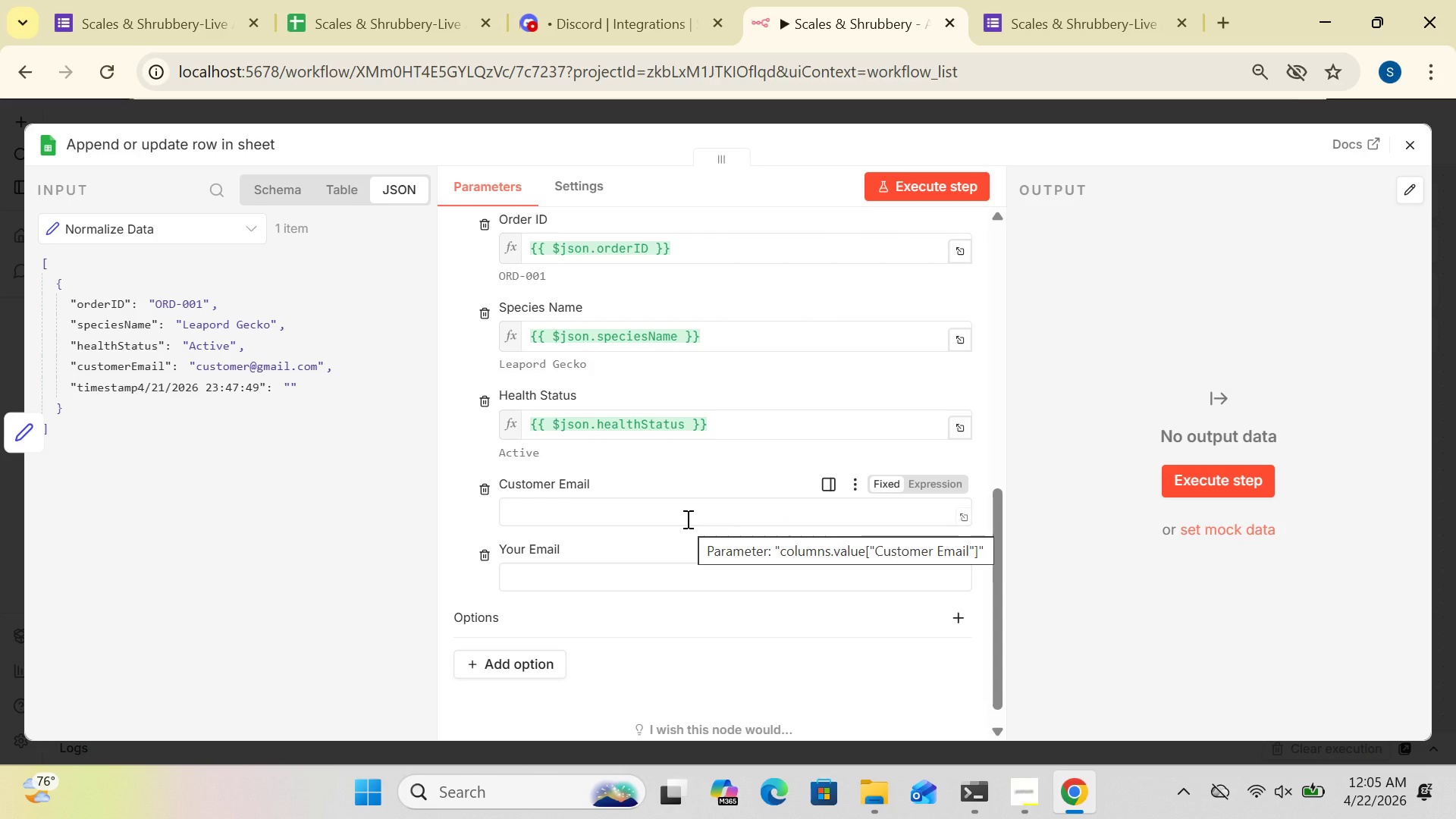 
wait(6.06)
 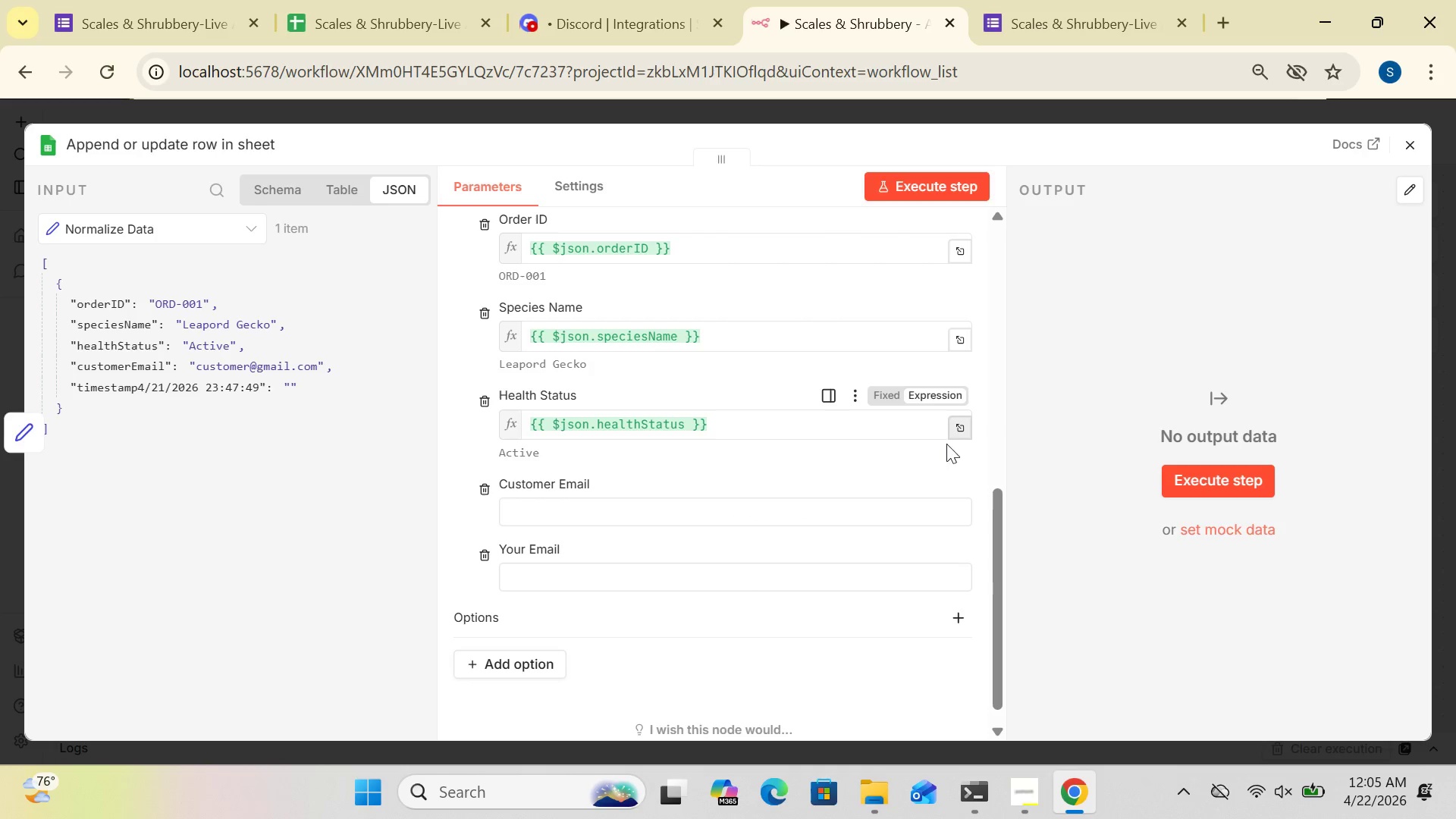 
left_click([619, 511])
 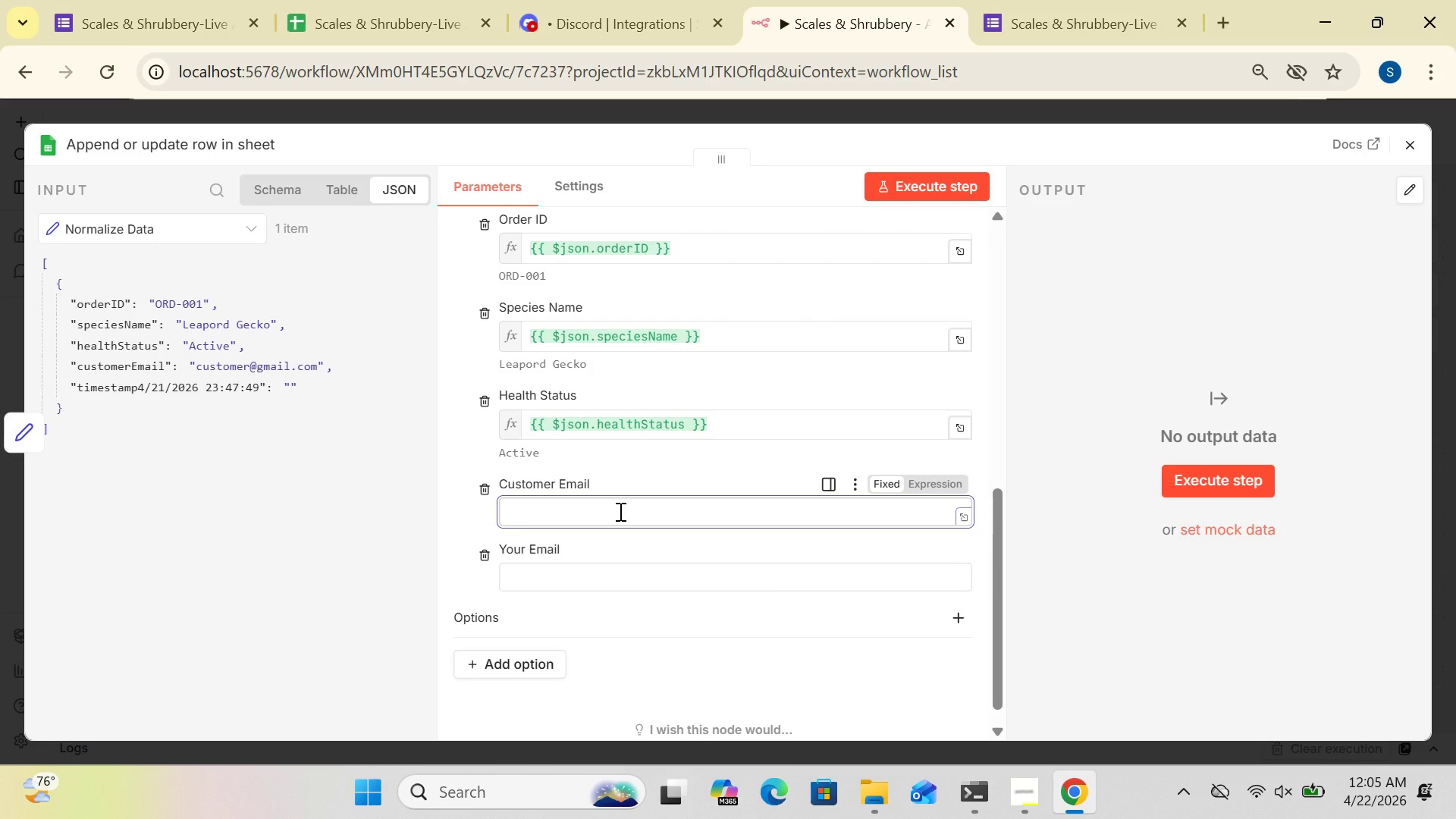 
type({{$j)
 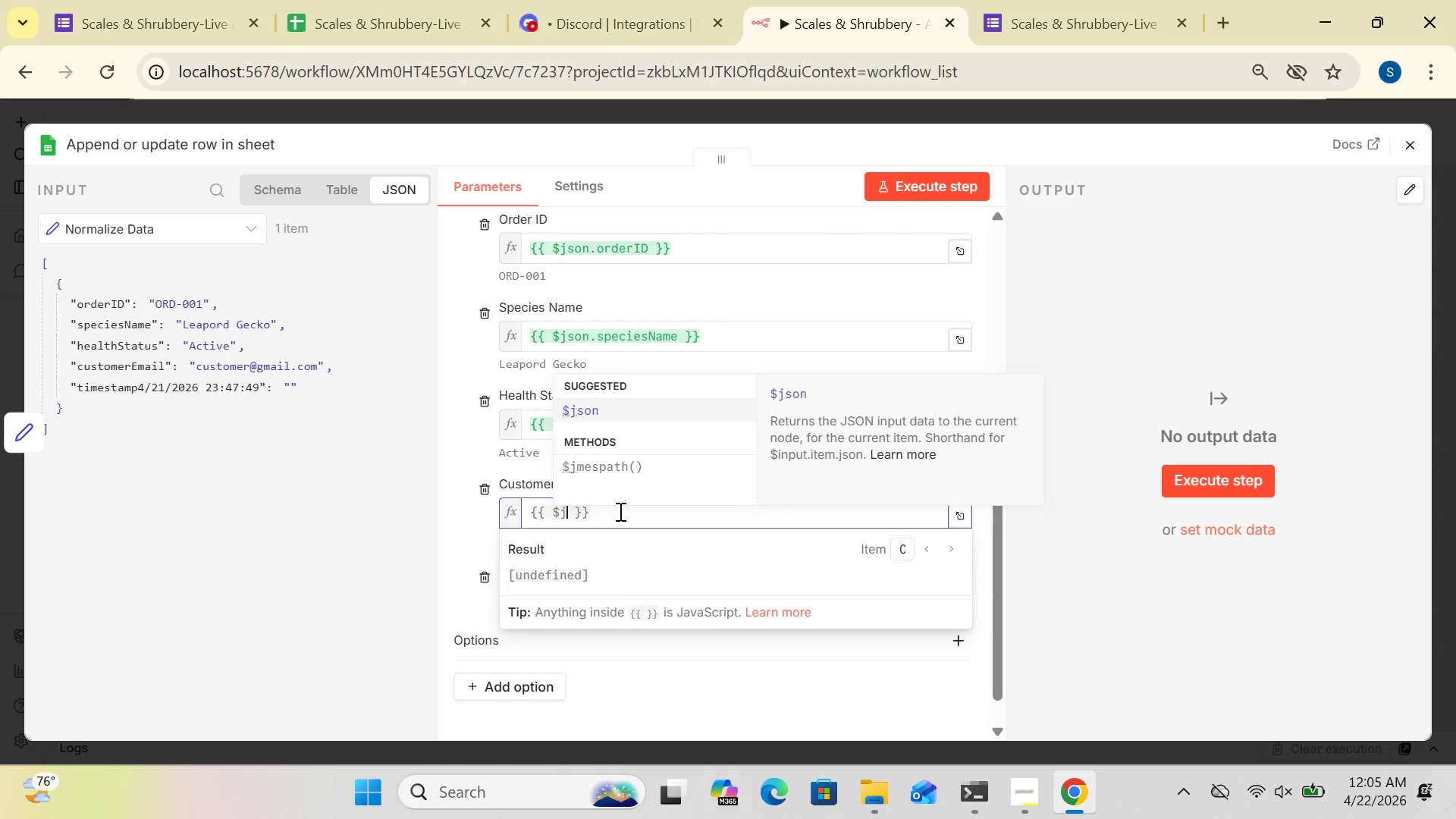 
left_click([586, 407])
 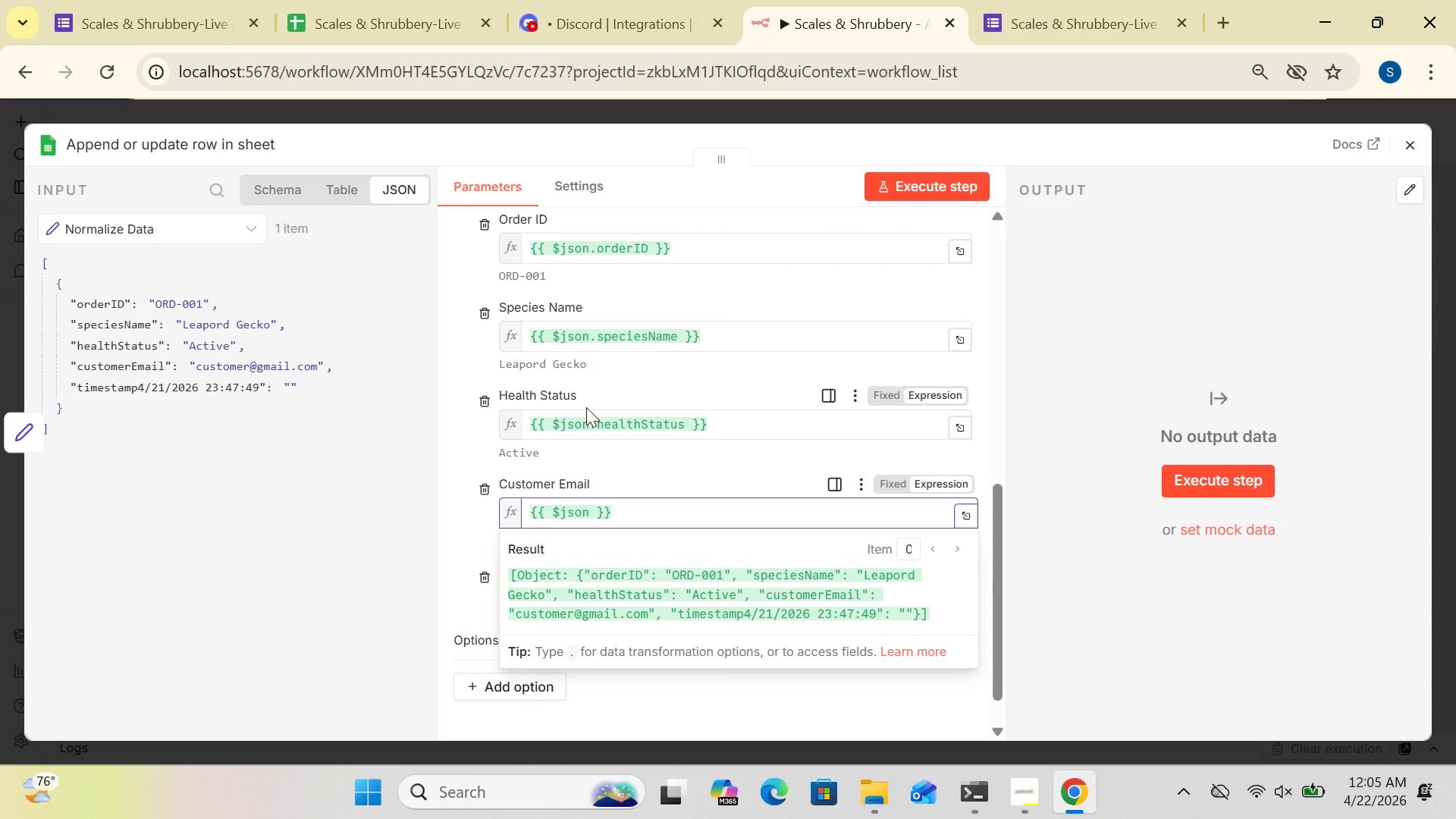 
type(.cus)
 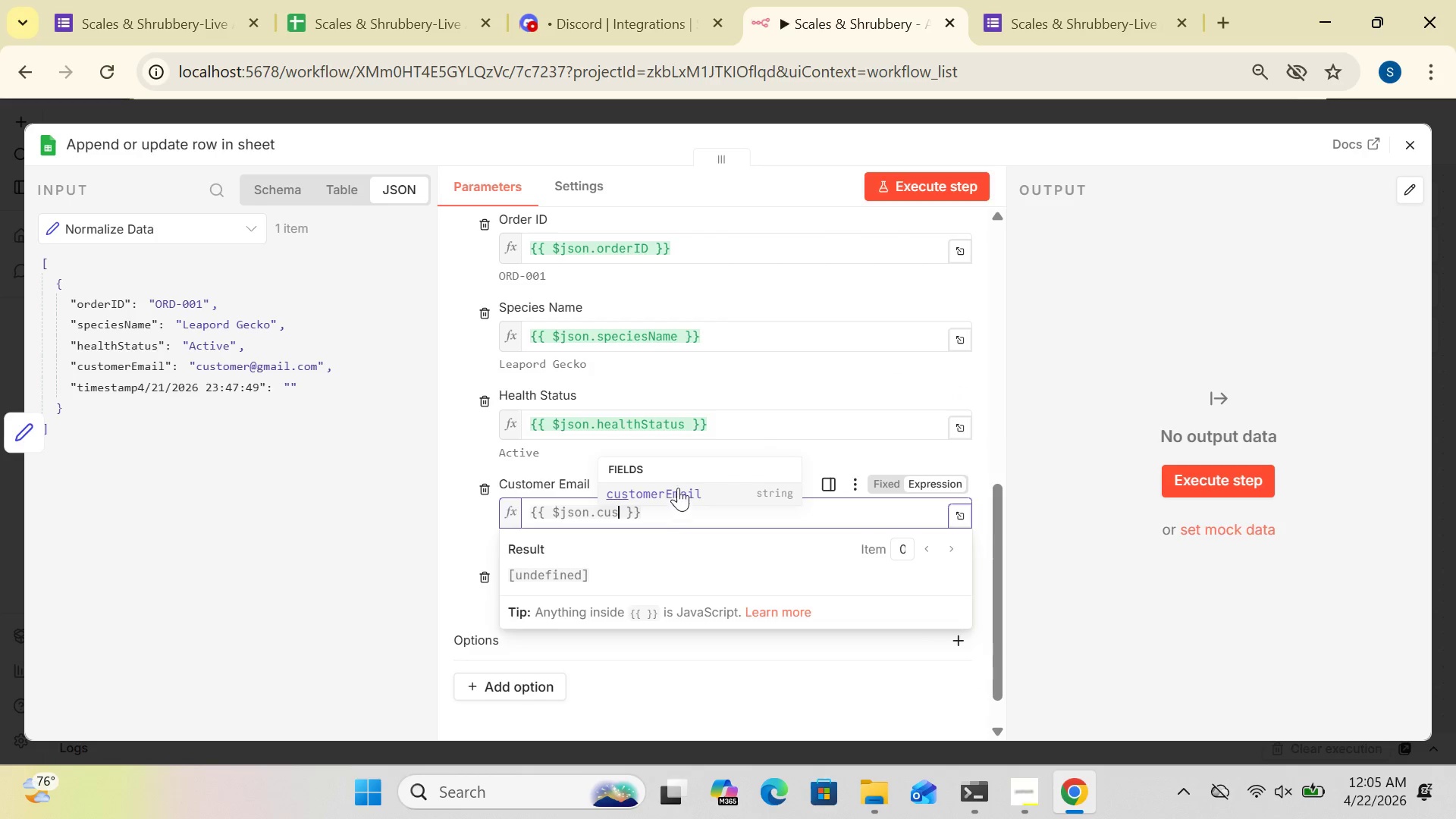 
left_click([678, 485])
 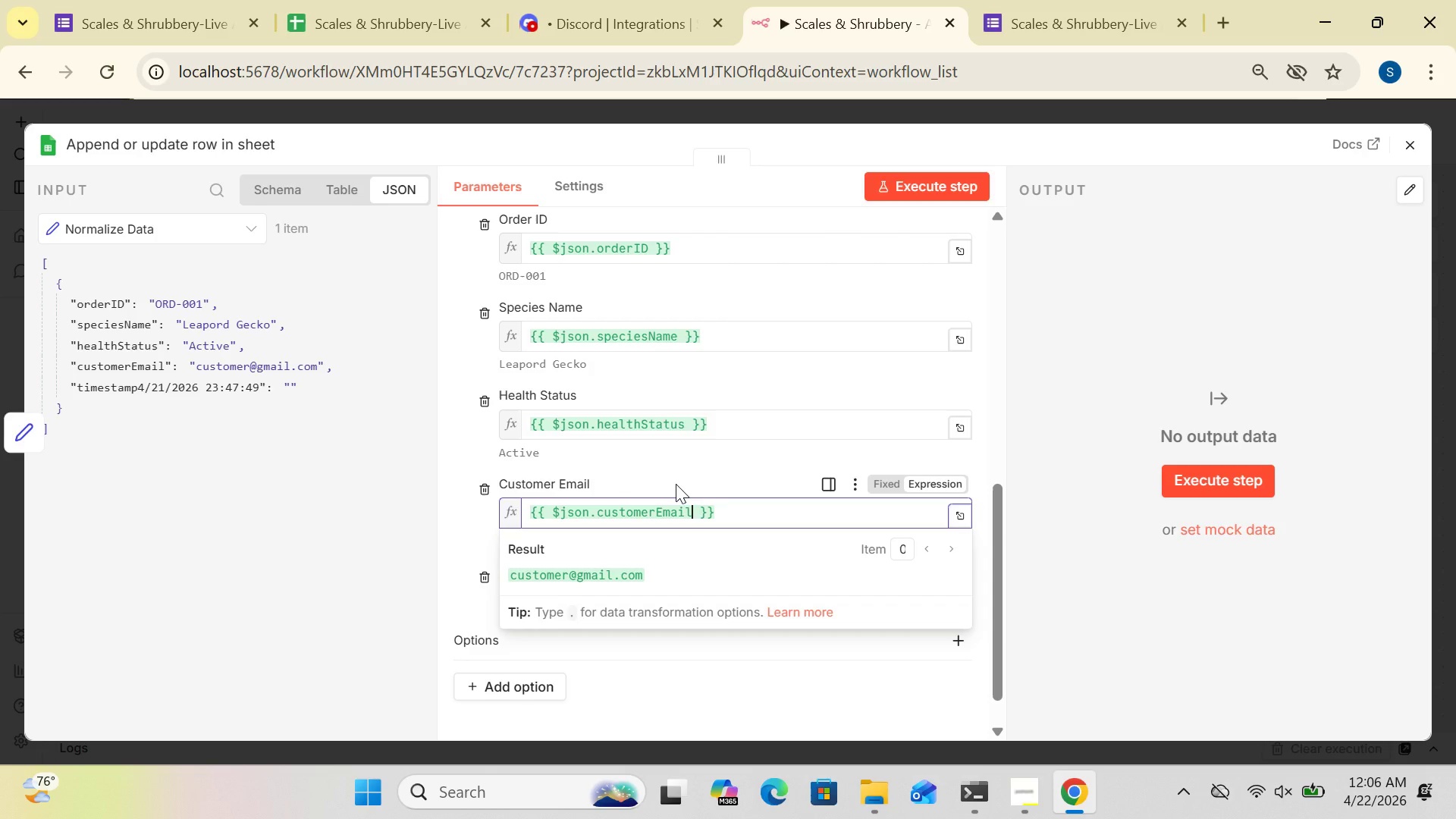 
wait(6.55)
 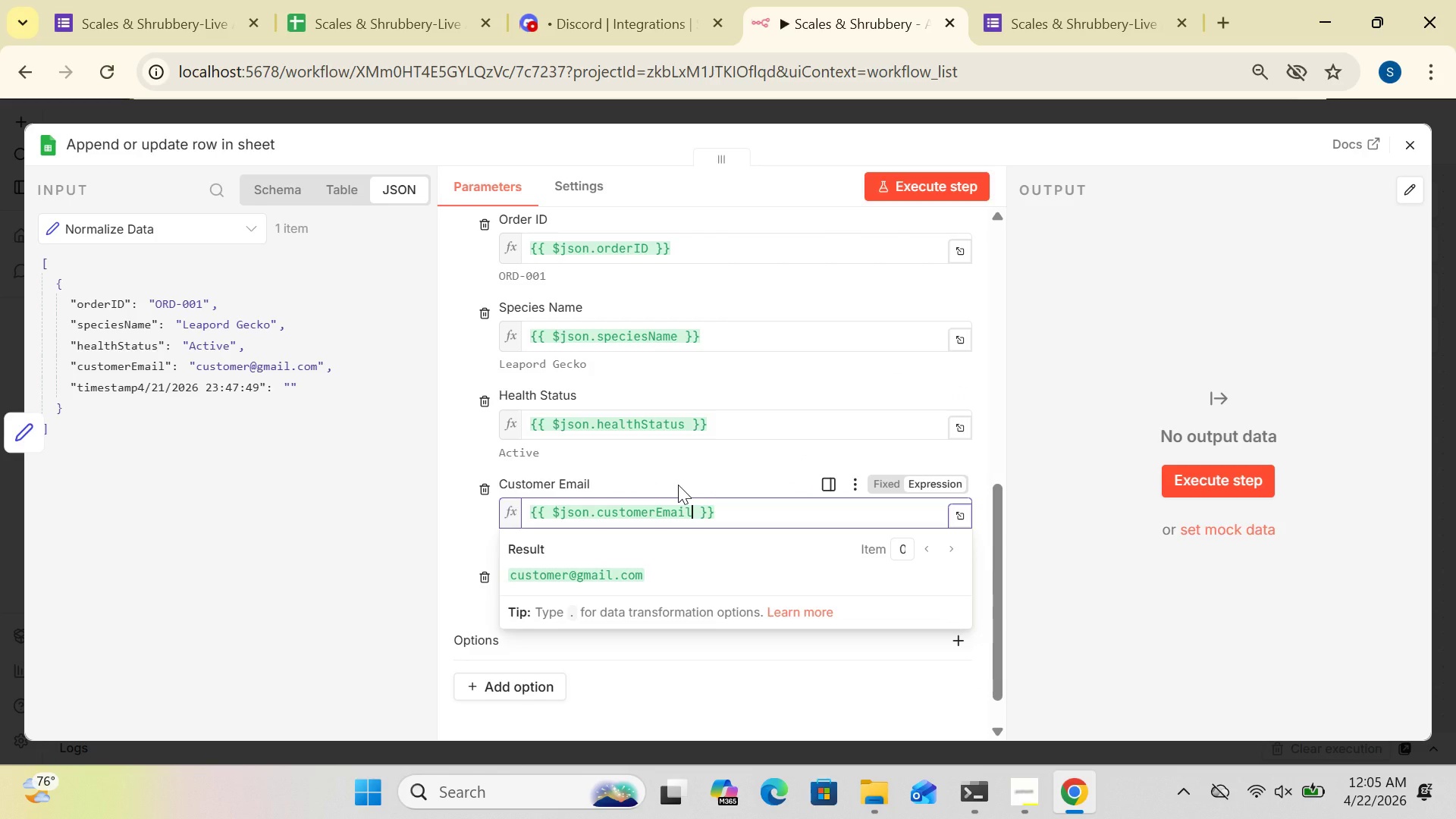 
left_click([218, 136])
 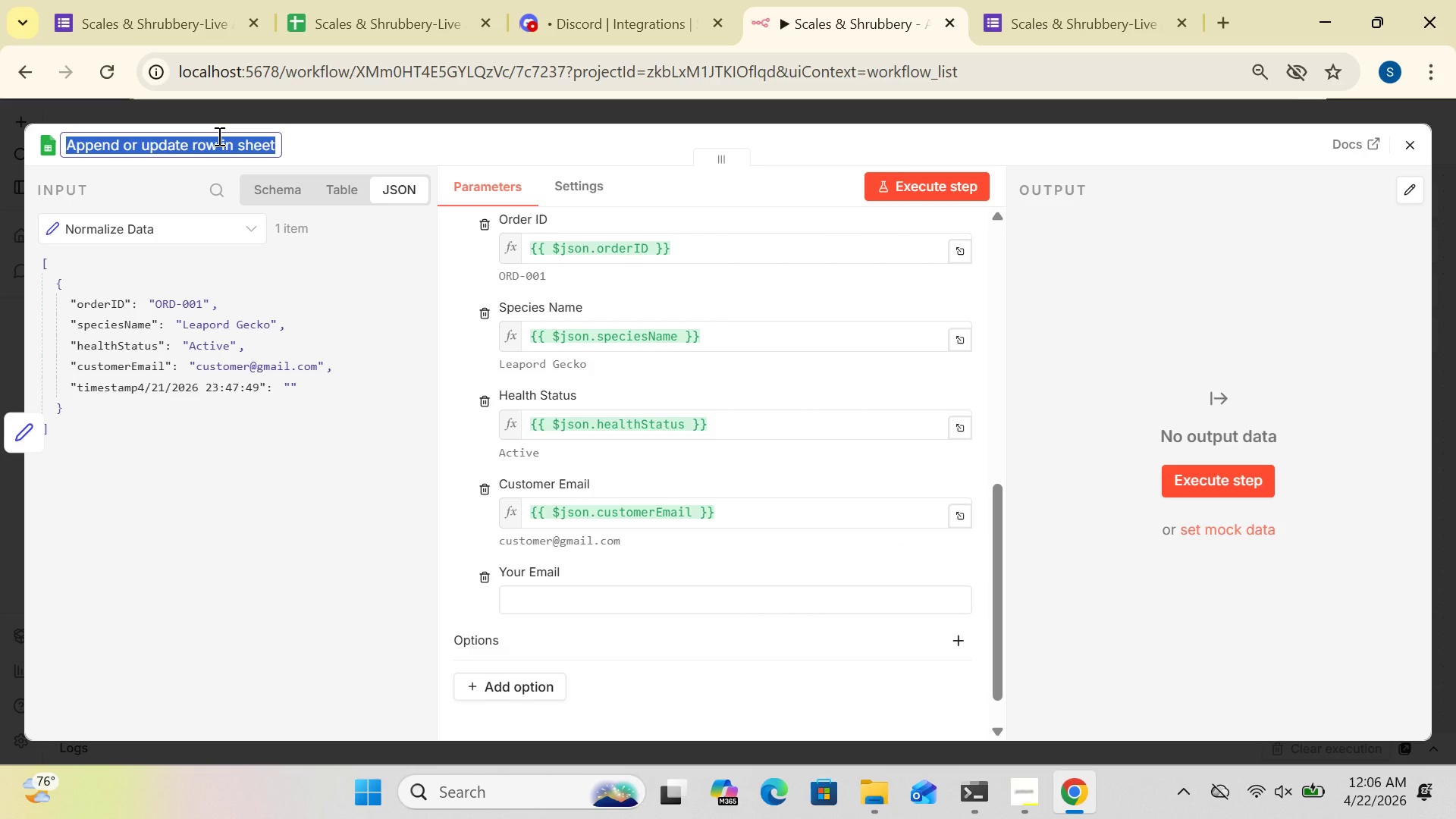 
type([Delete]Log to Master Sheet)
 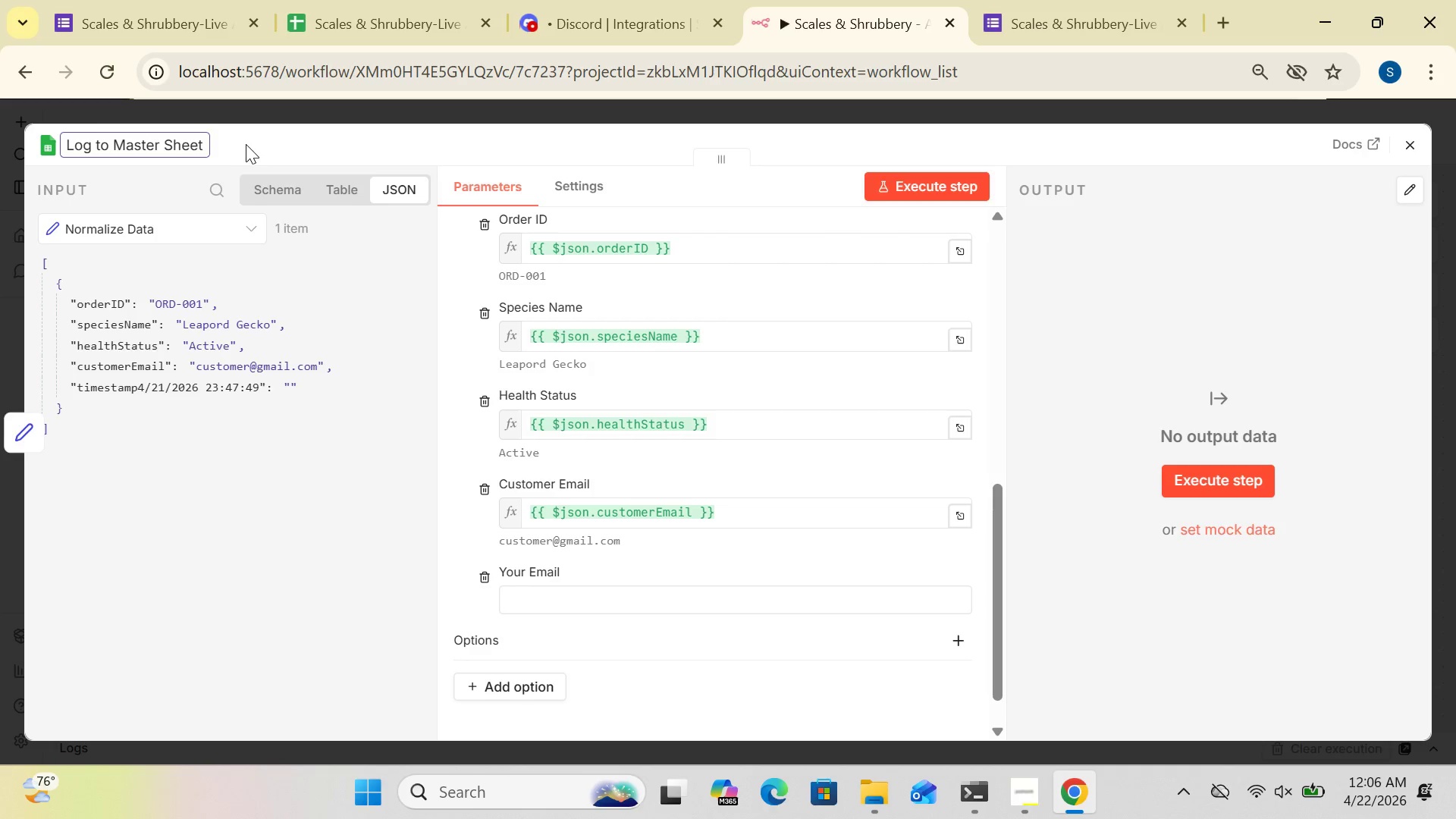 
wait(23.84)
 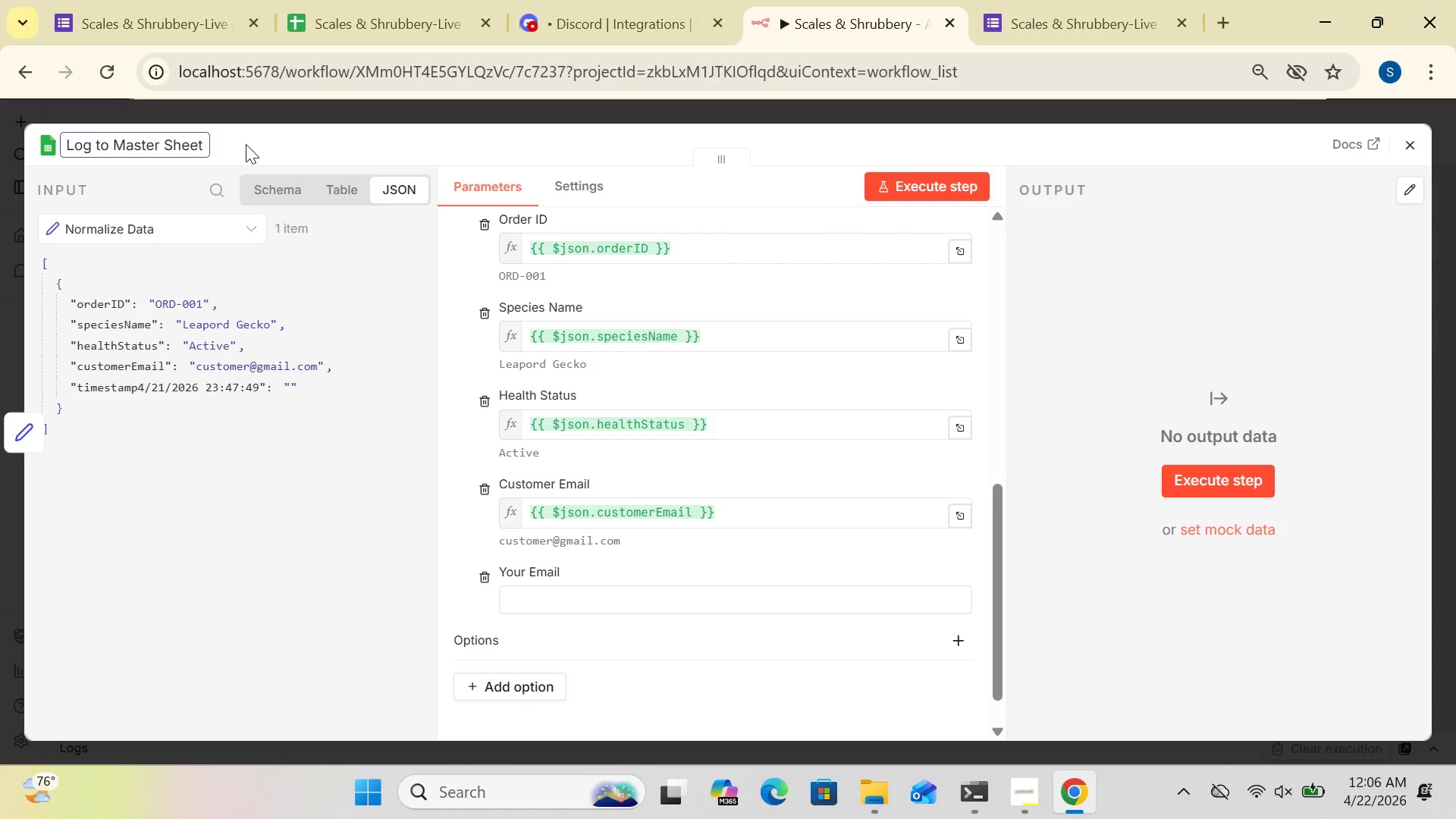 
left_click([401, 15])
 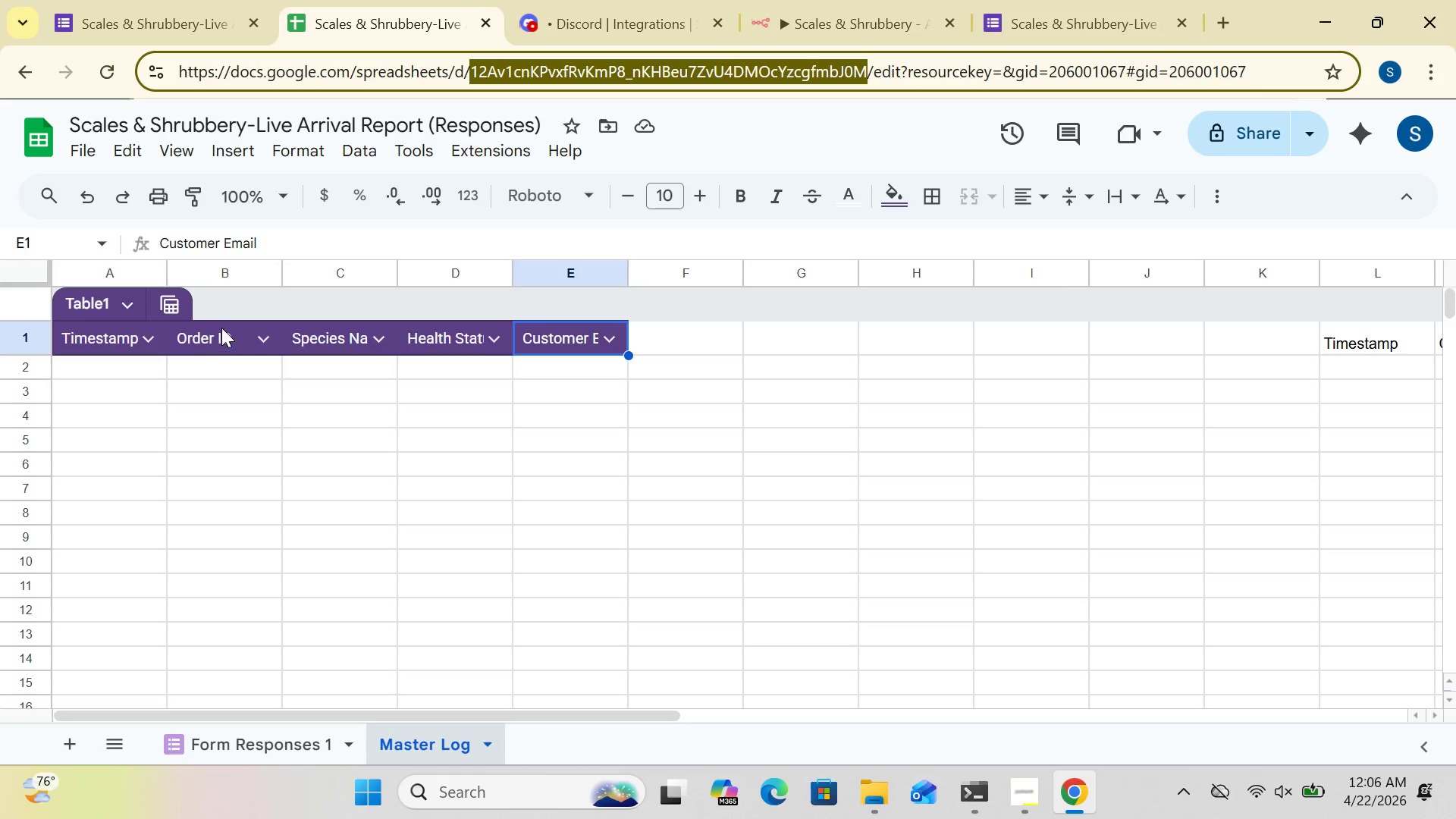 
wait(8.8)
 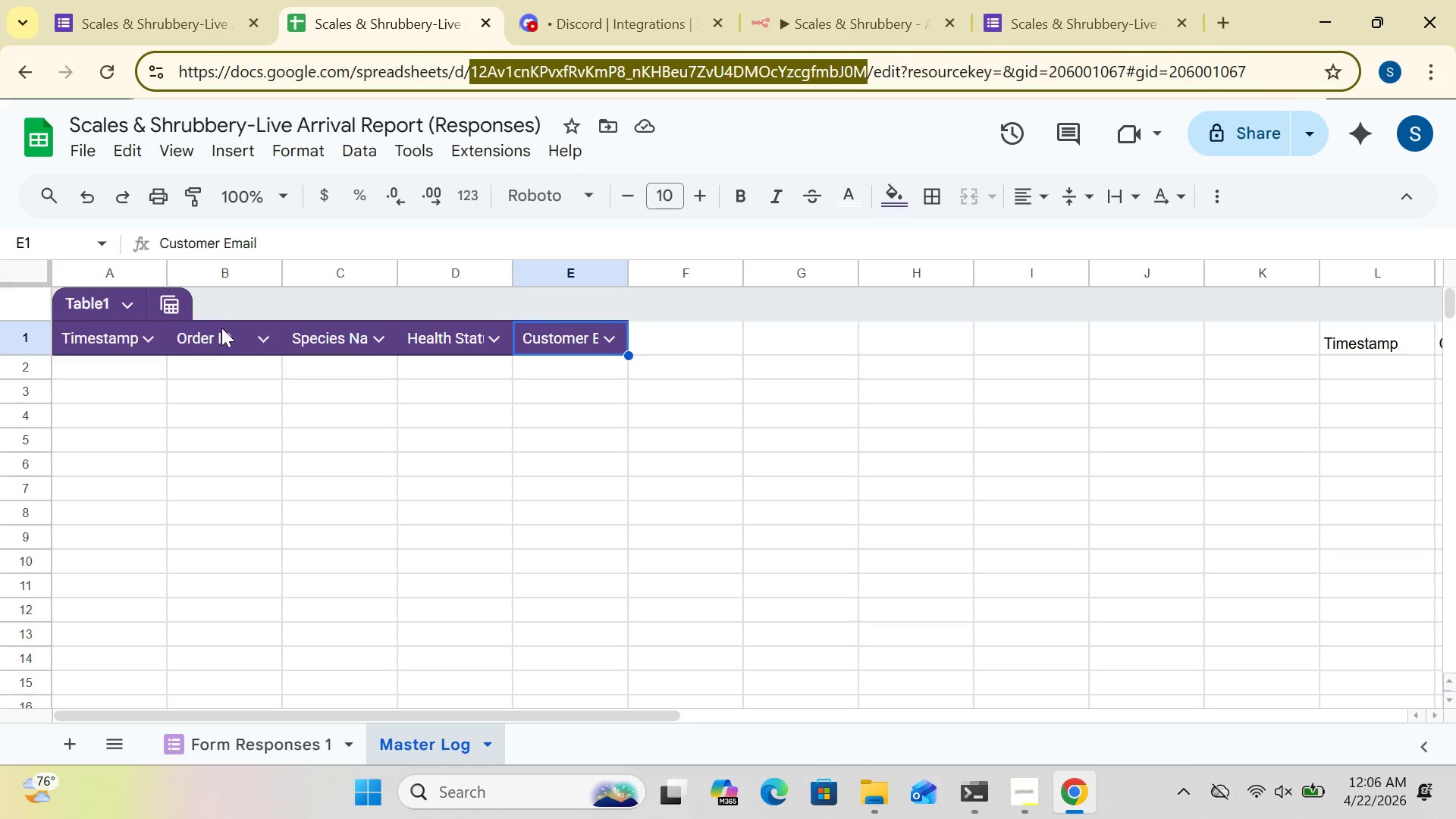 
left_click([444, 356])
 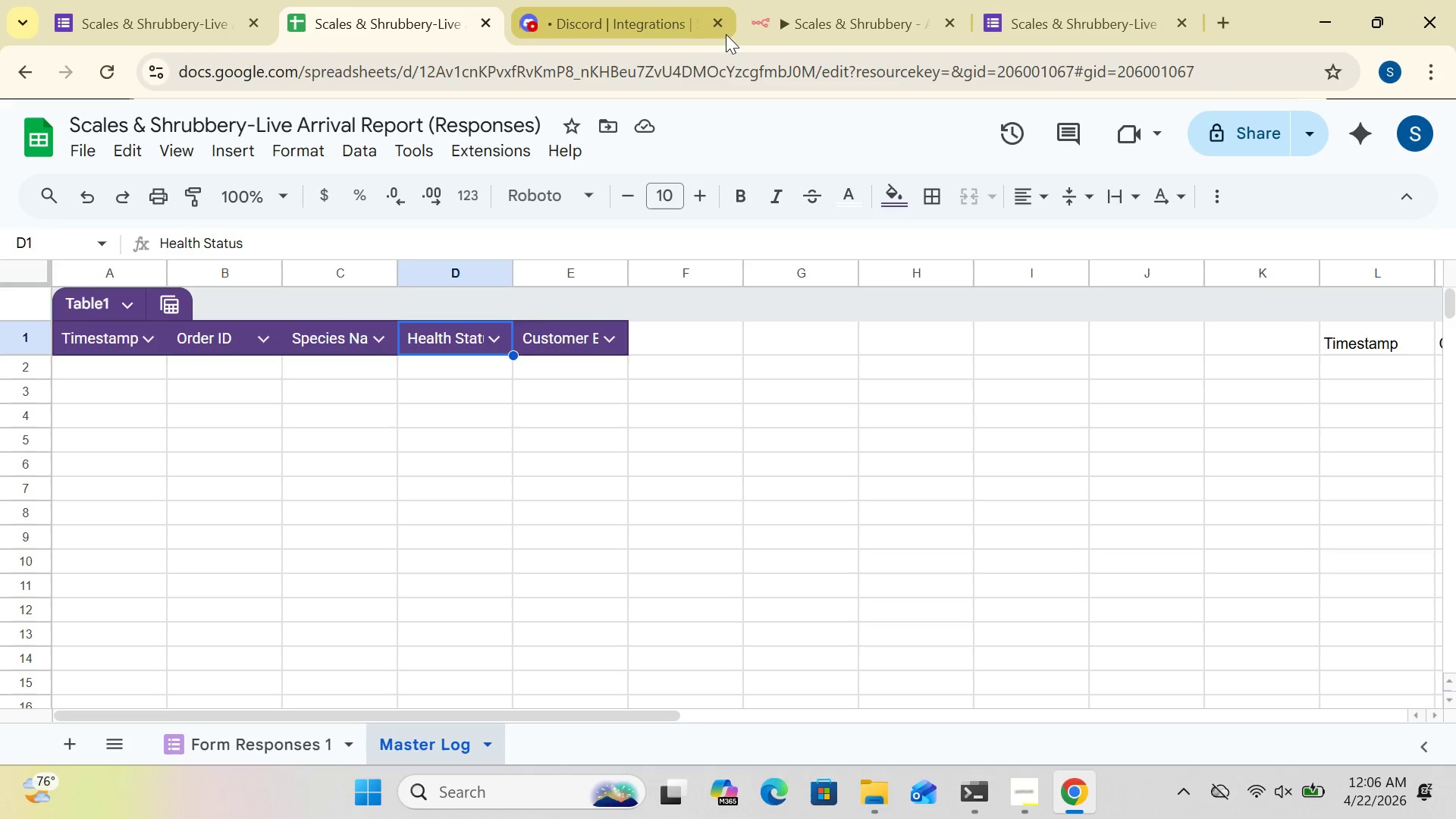 
left_click([824, 17])
 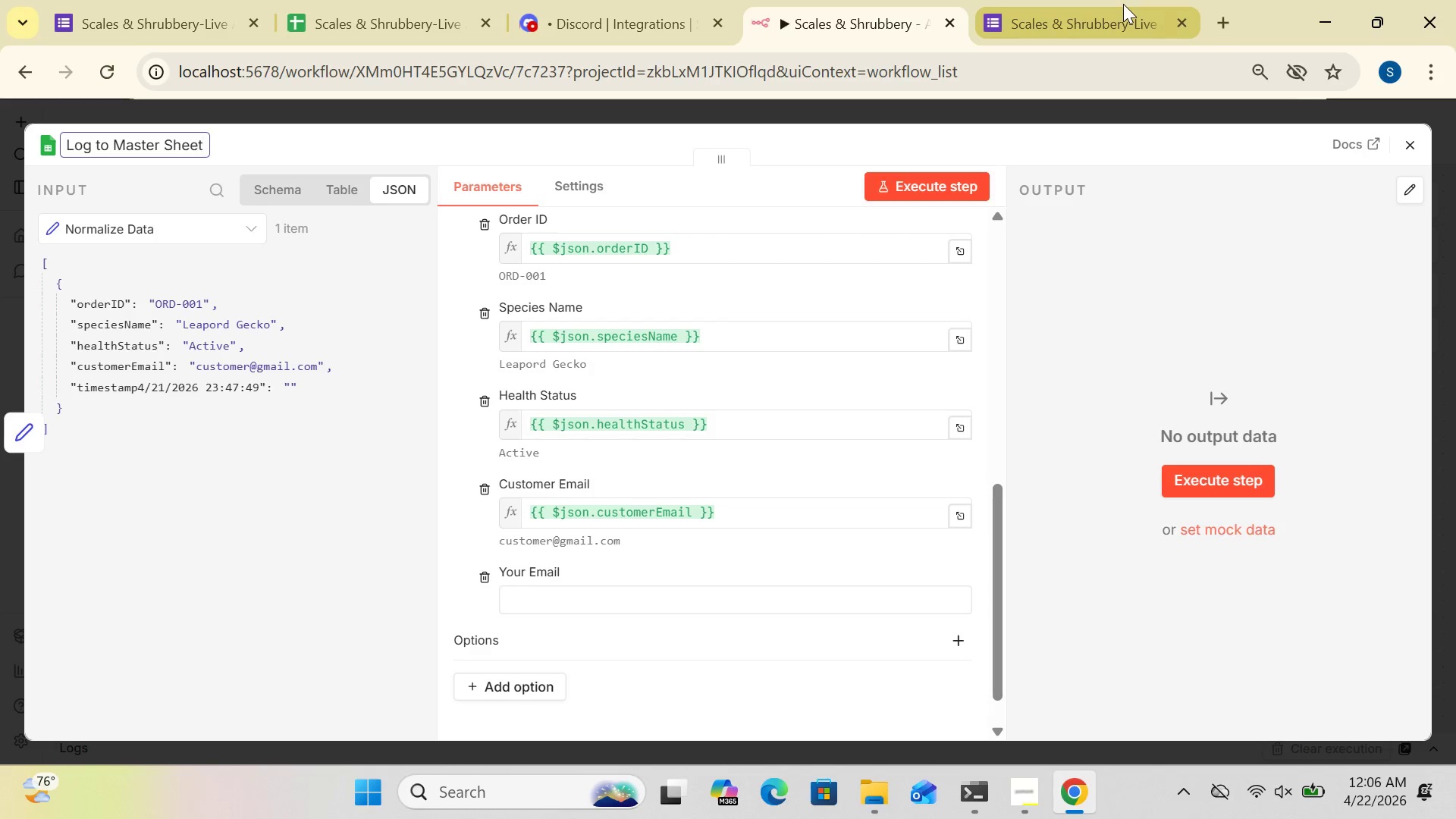 
wait(6.45)
 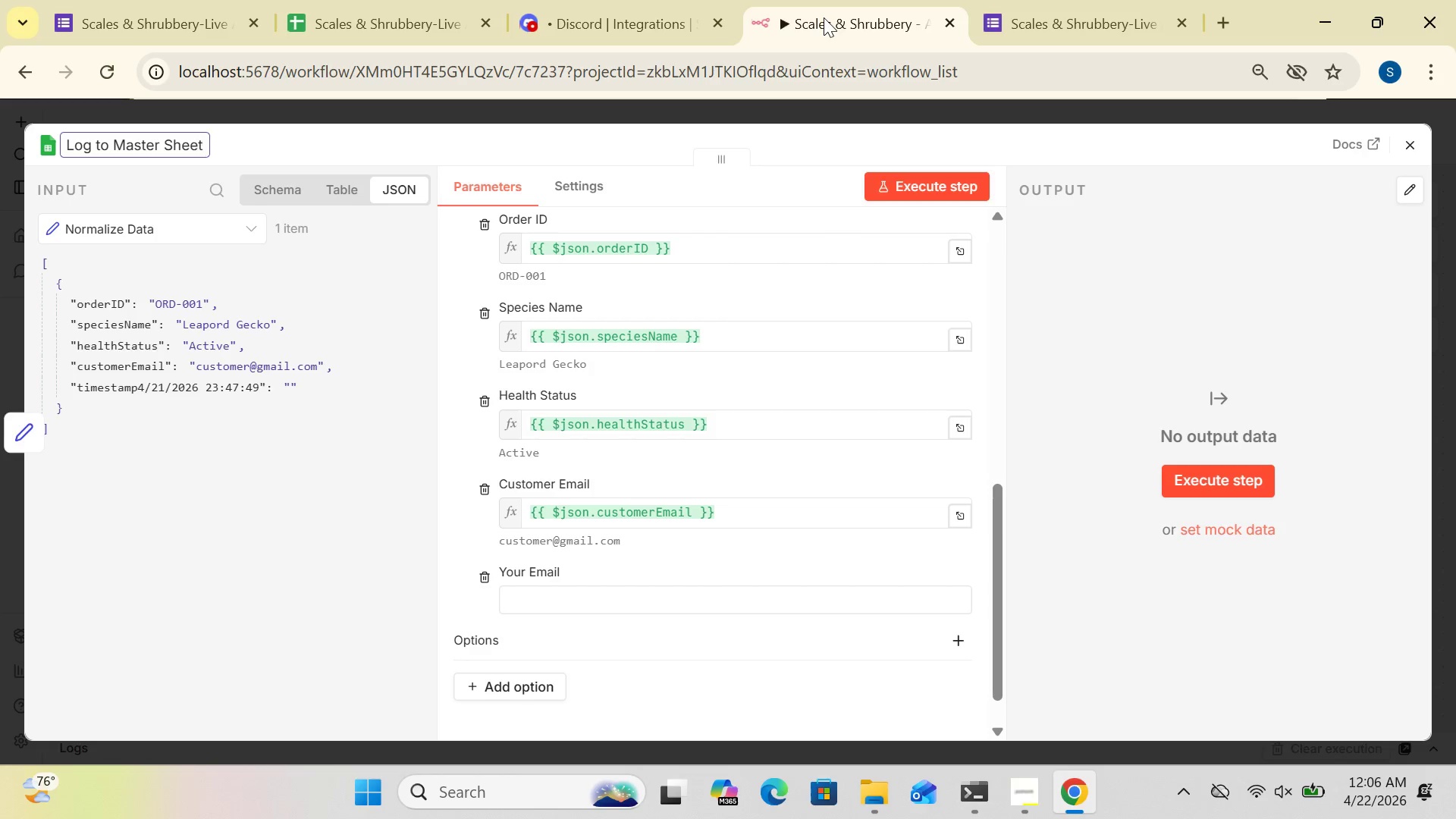 
left_click([1407, 149])
 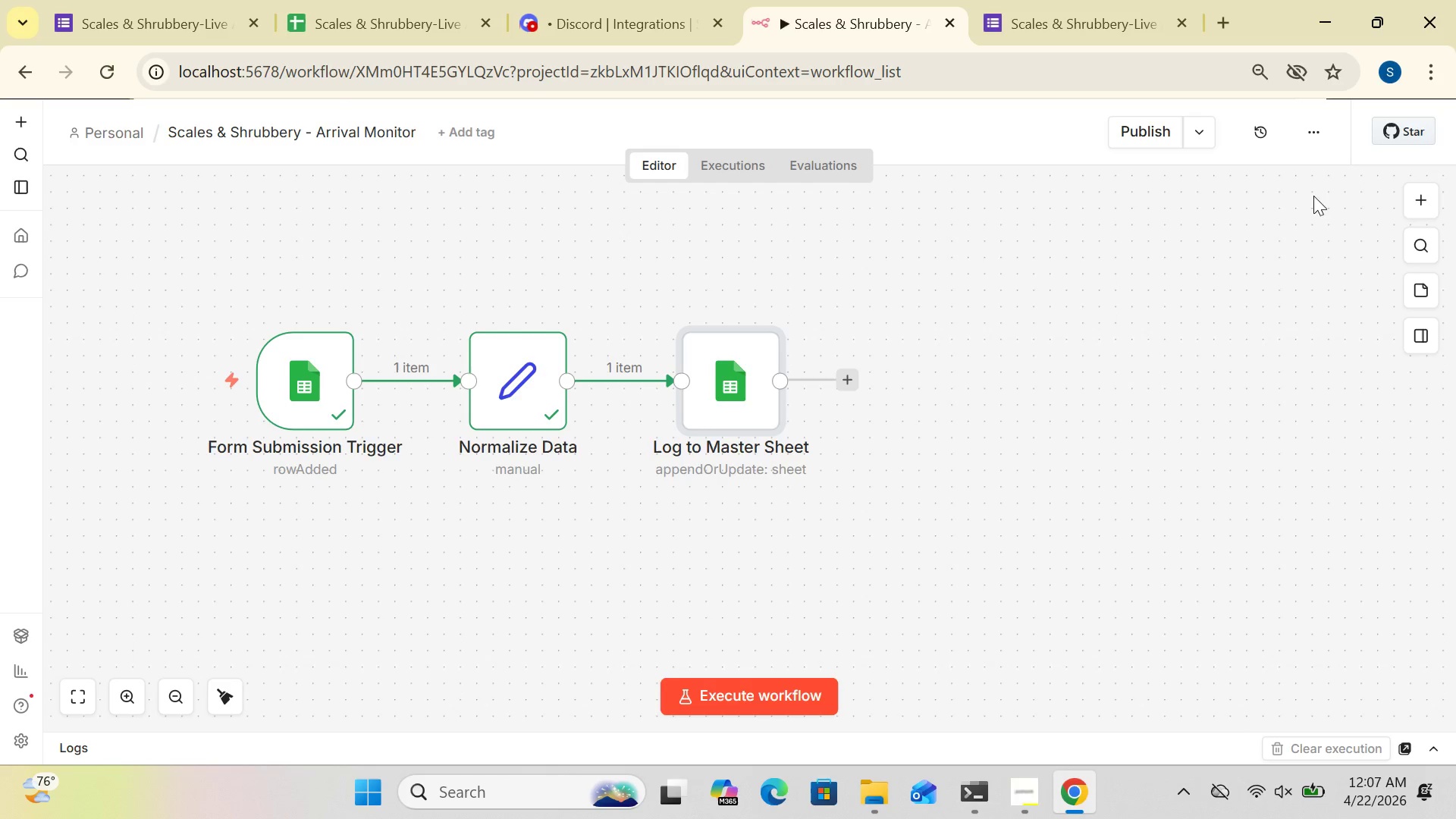 
wait(7.81)
 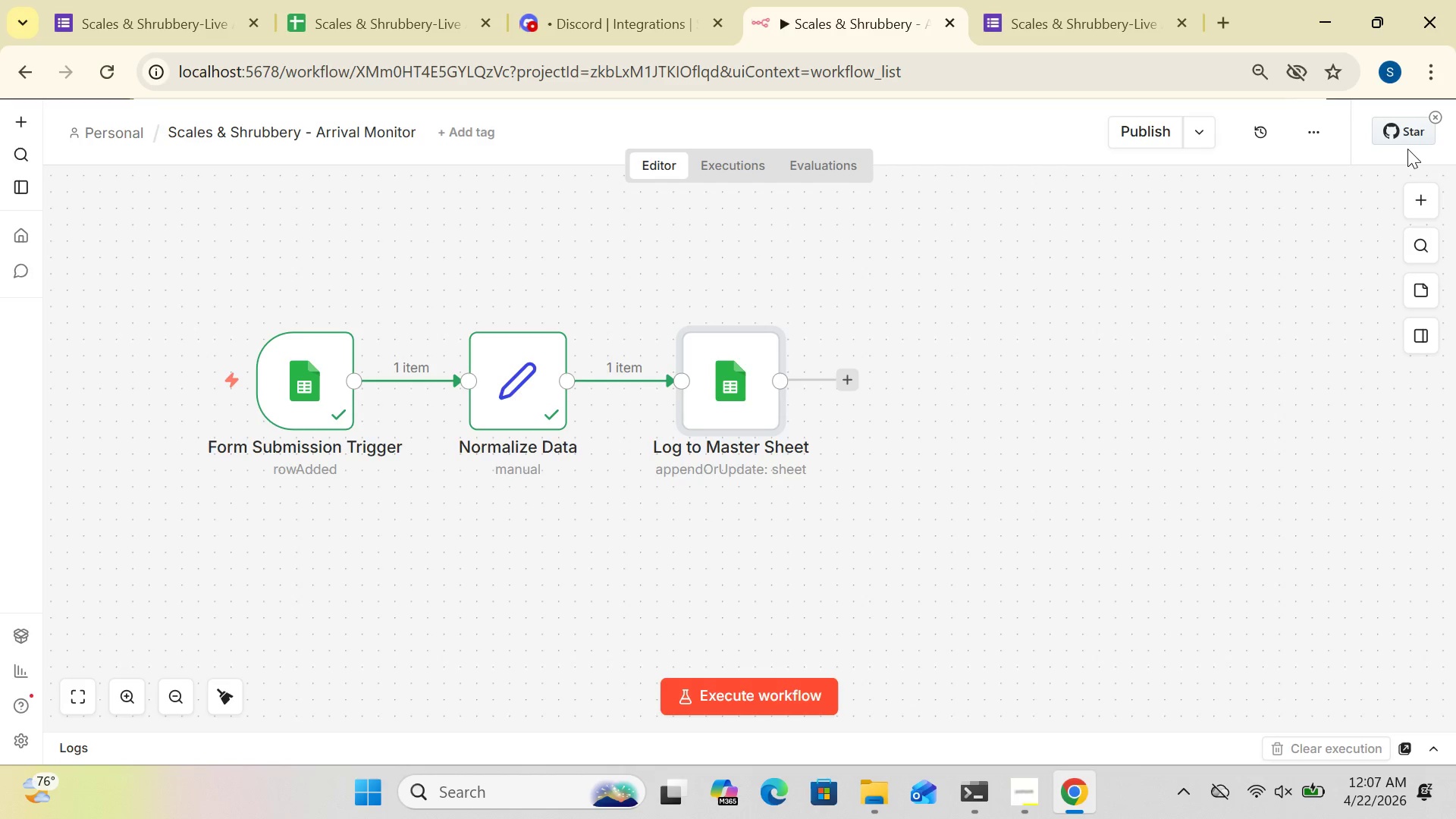 
double_click([734, 403])
 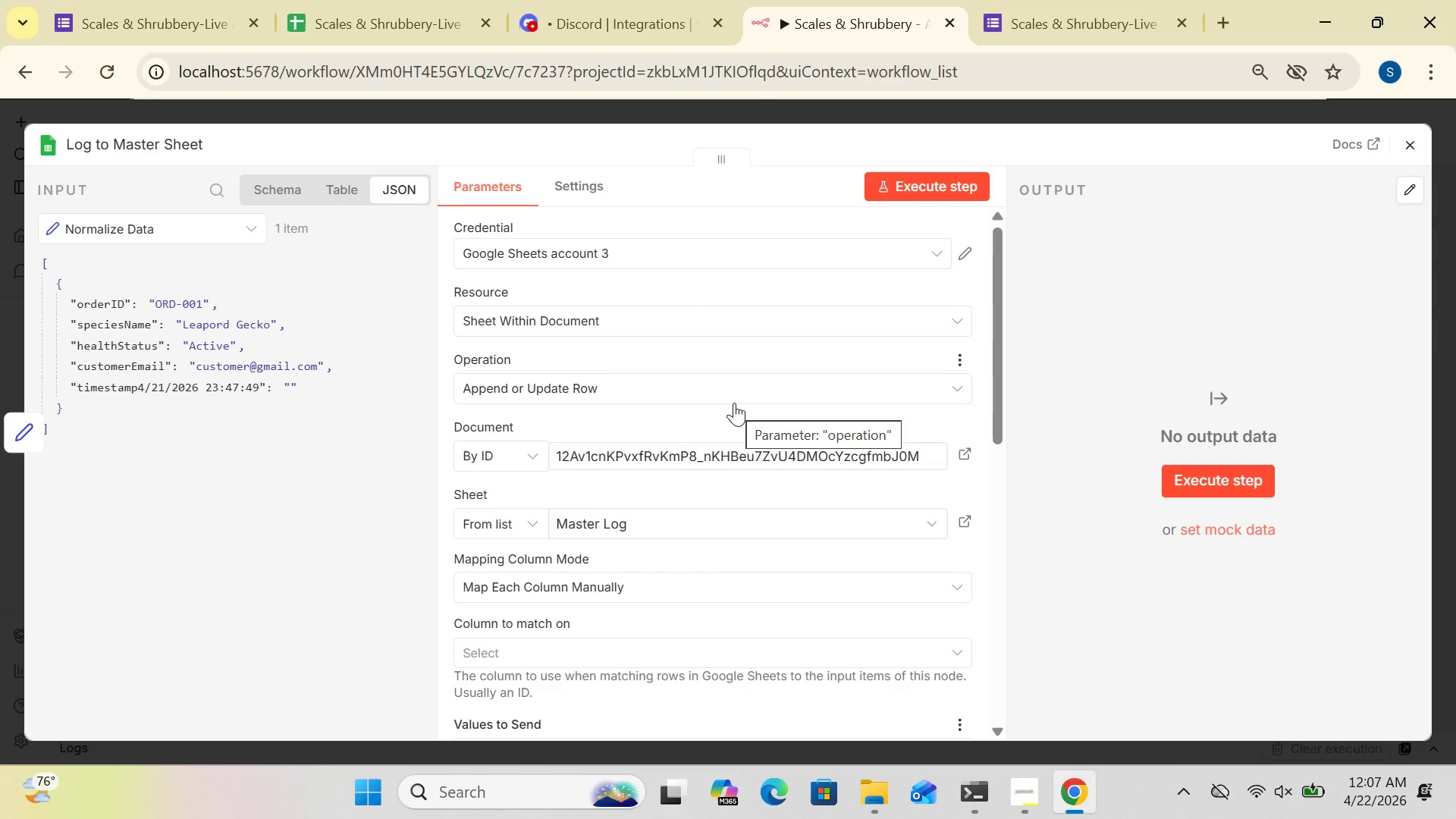 
wait(13.02)
 